 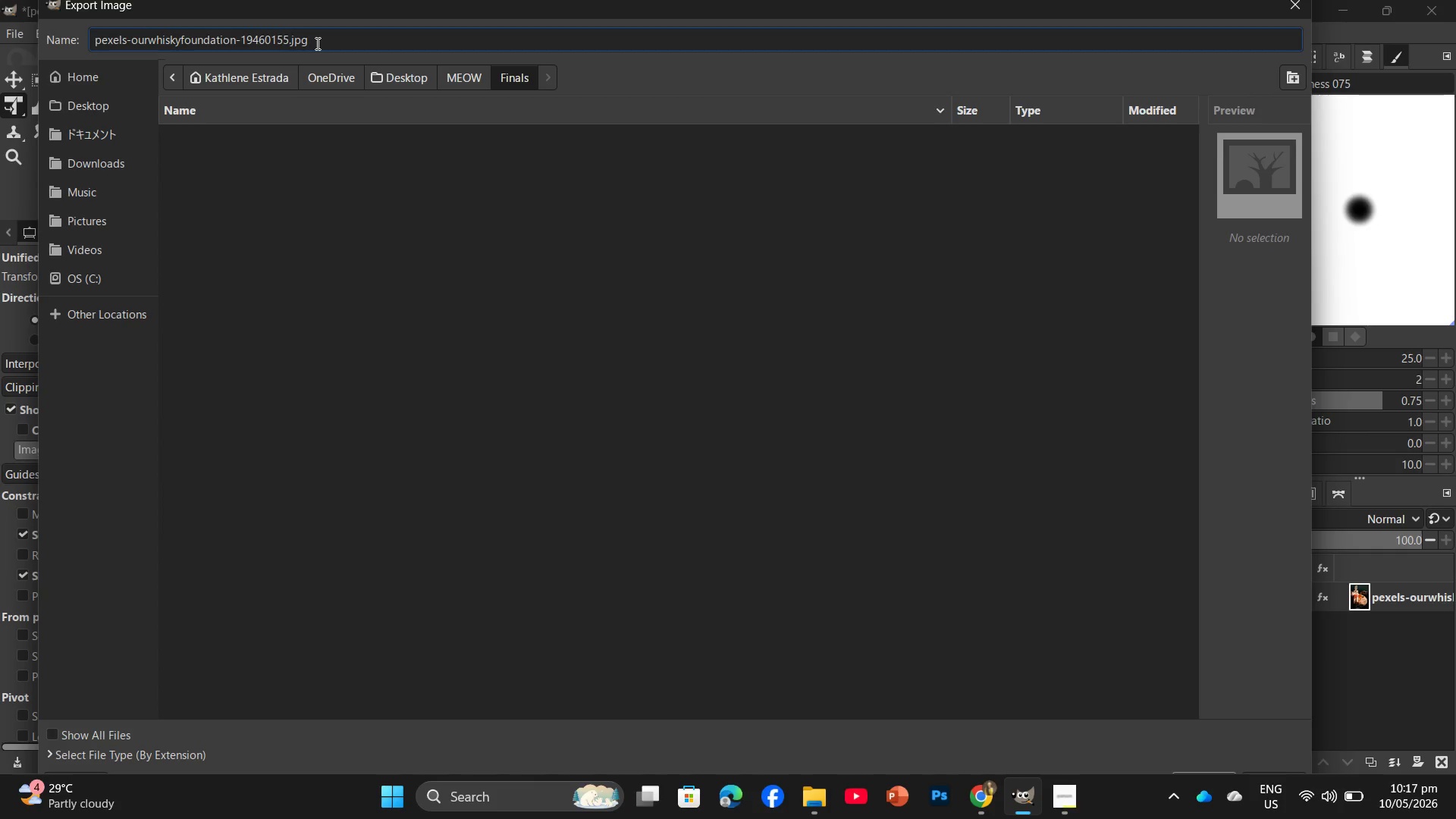 
left_click_drag(start_coordinate=[288, 38], to_coordinate=[75, 48])
 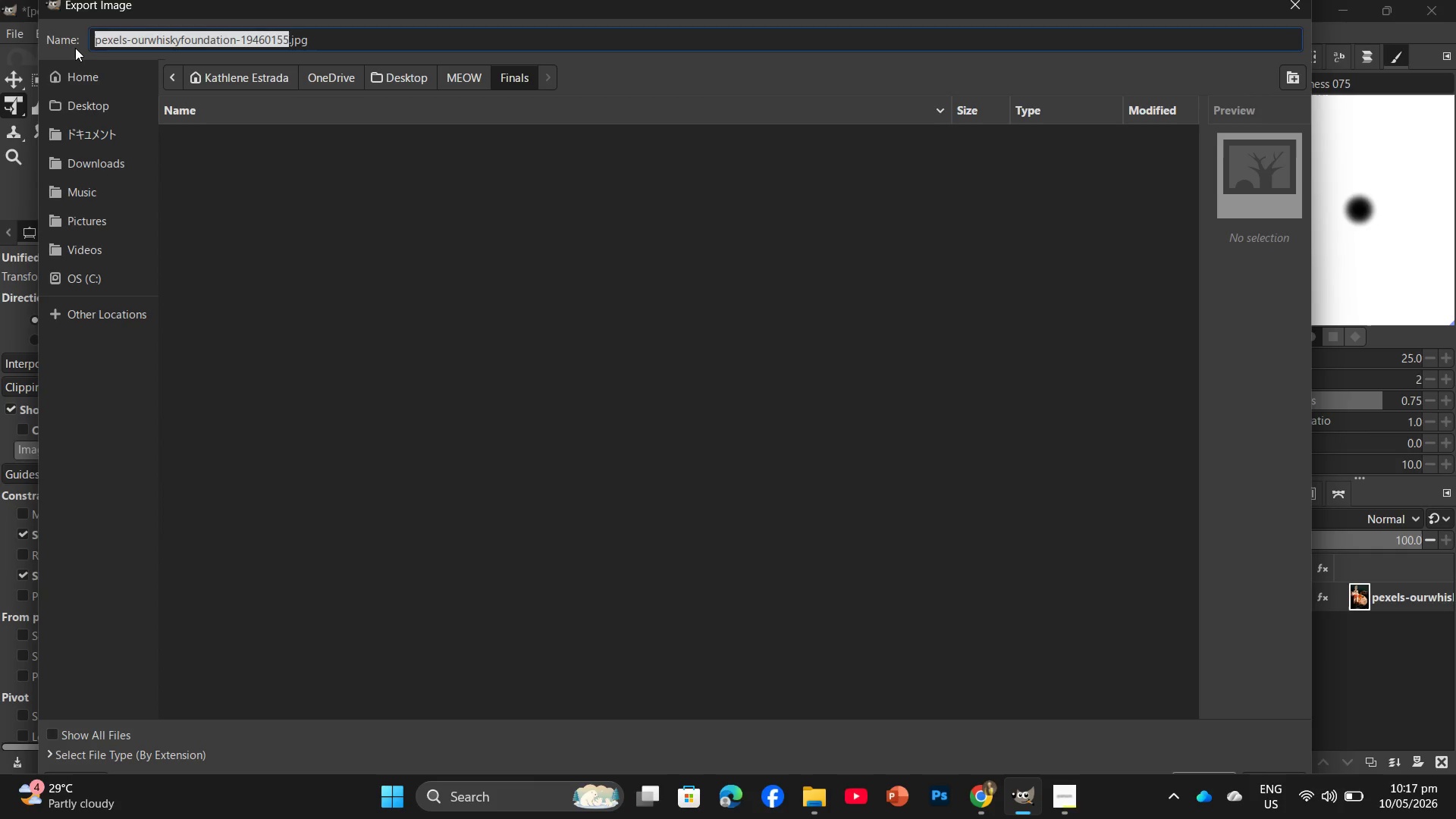 
key(Control+V)
 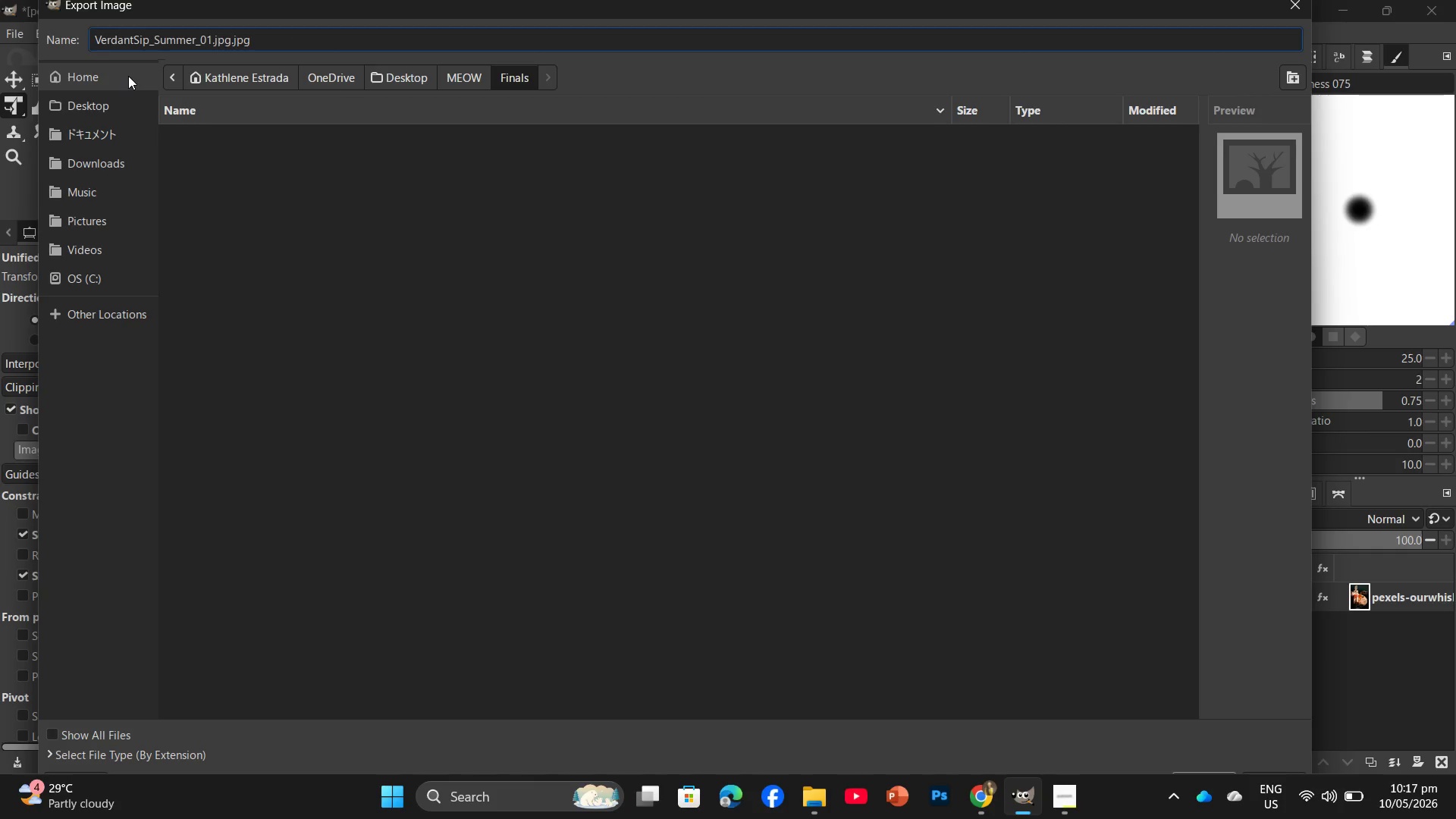 
key(Backspace)
 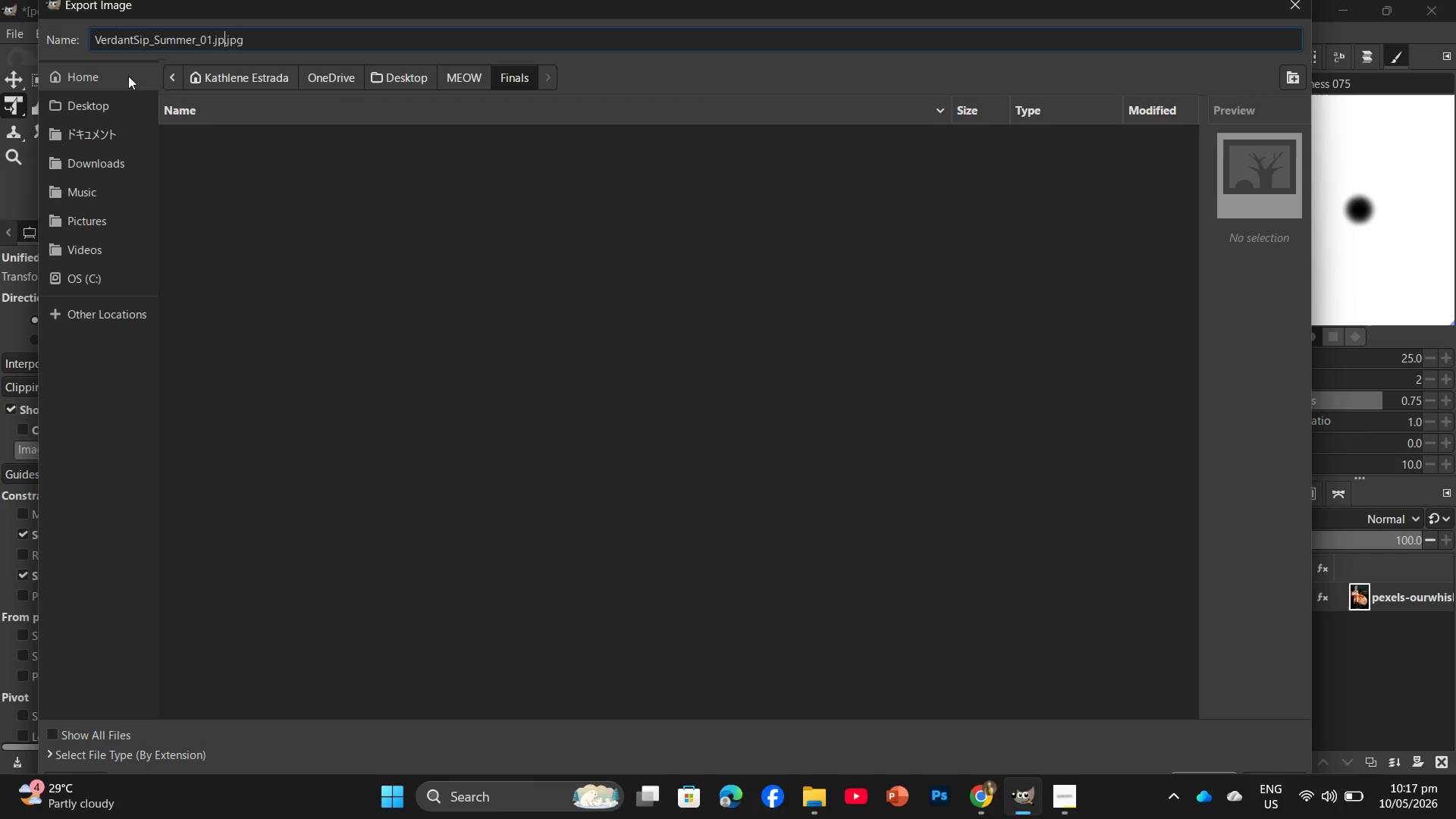 
key(Backspace)
 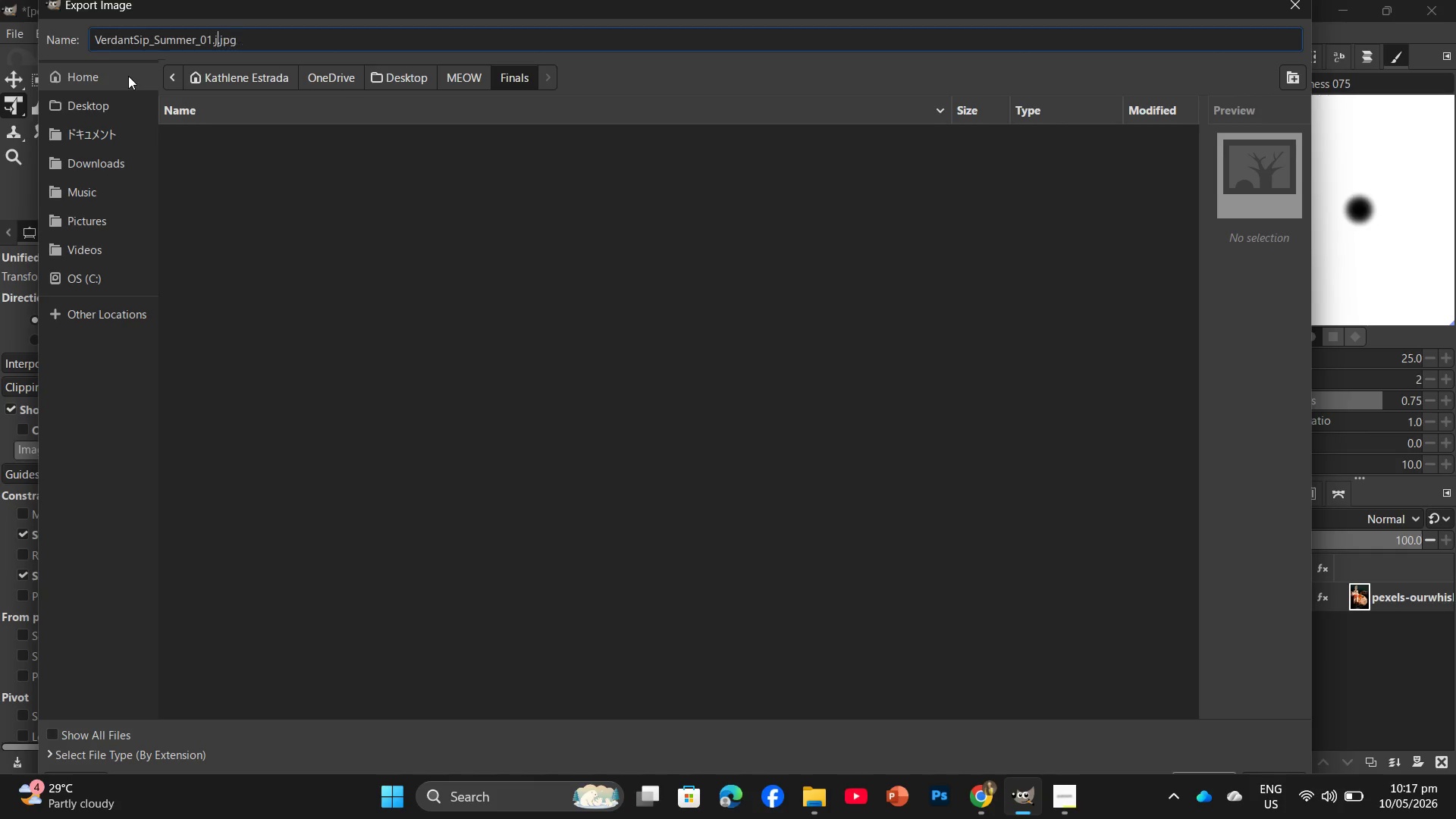 
key(Backspace)
 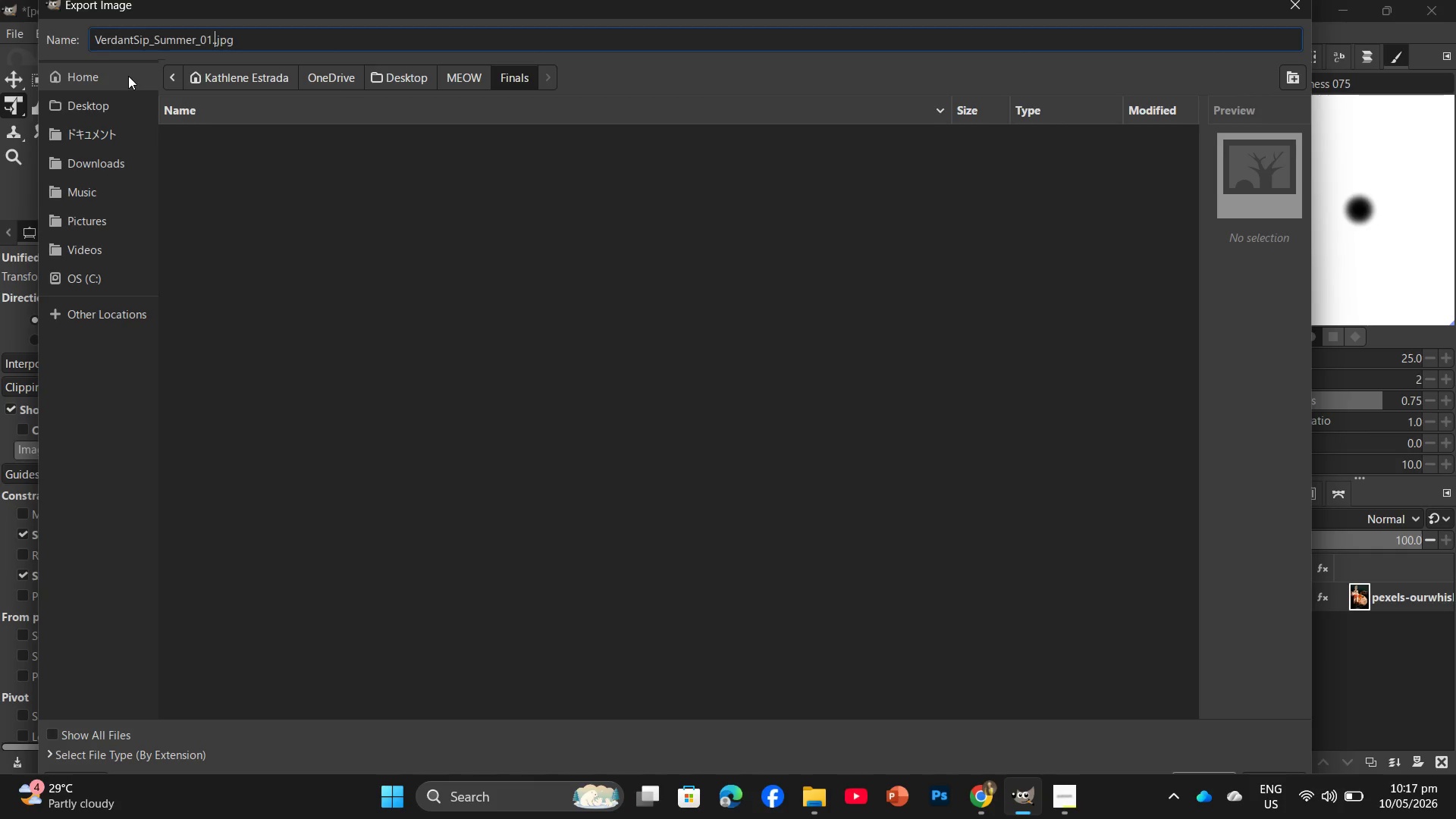 
key(Backspace)
 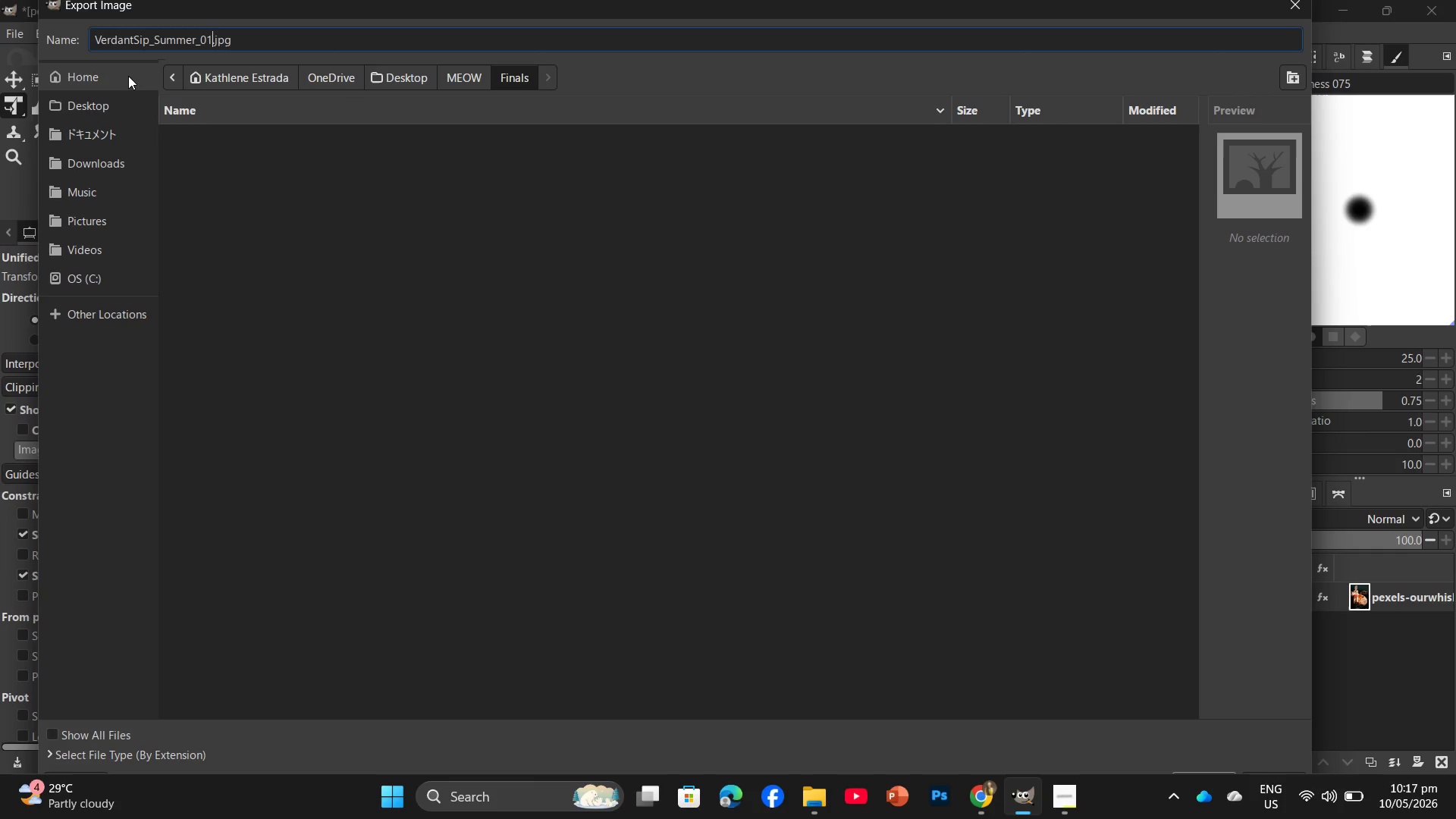 
key(Enter)
 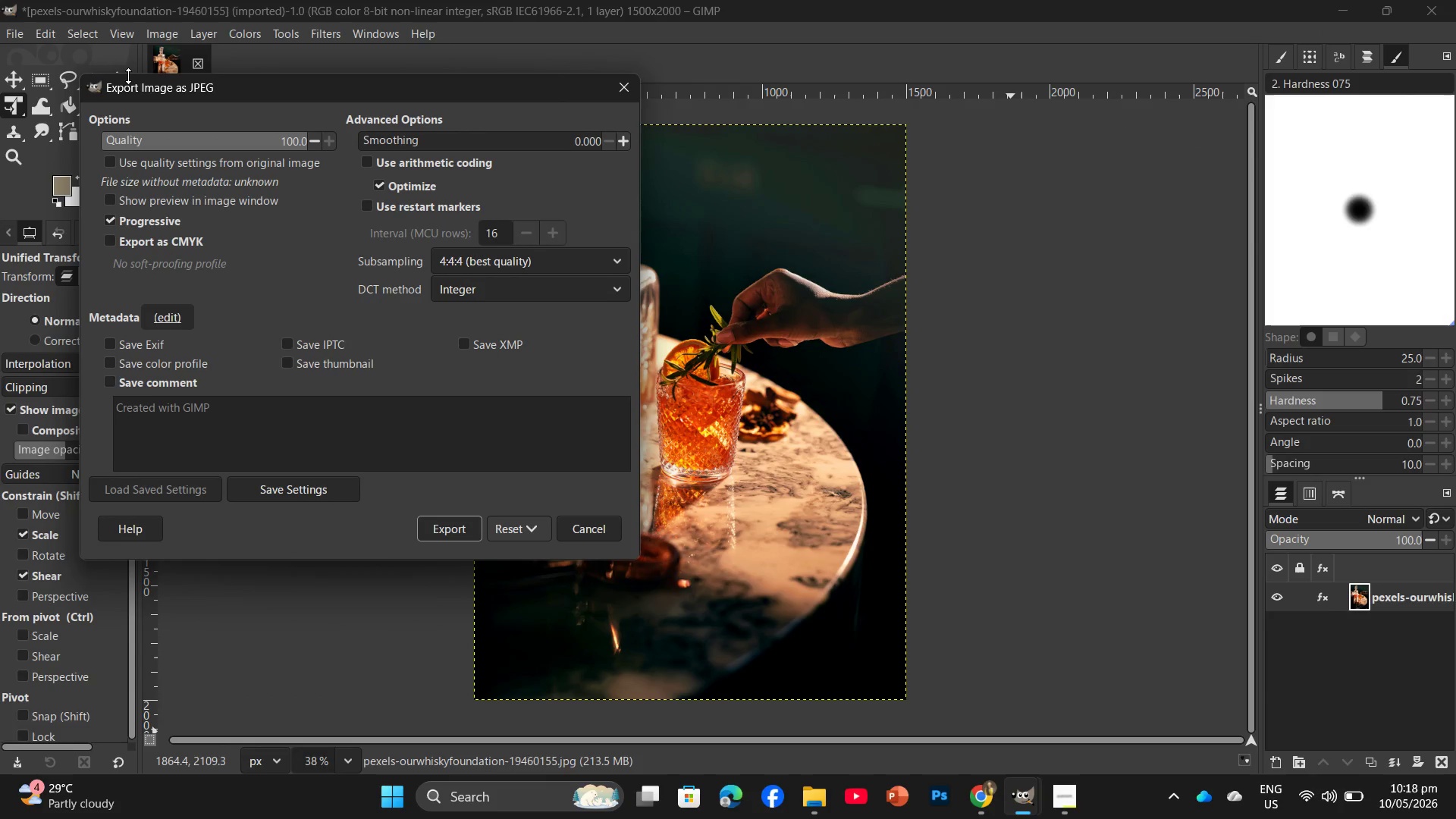 
wait(5.59)
 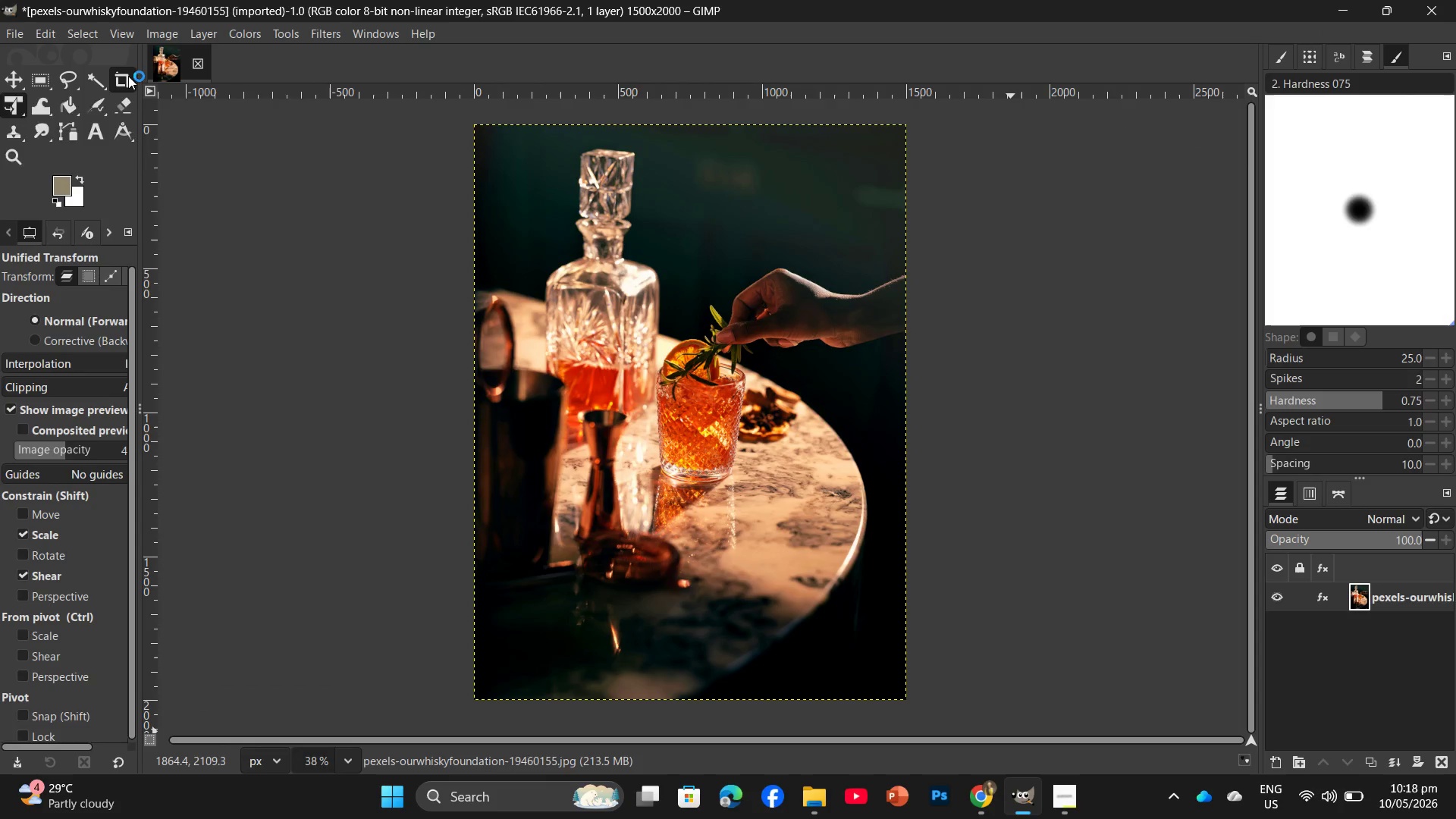 
key(Enter)
 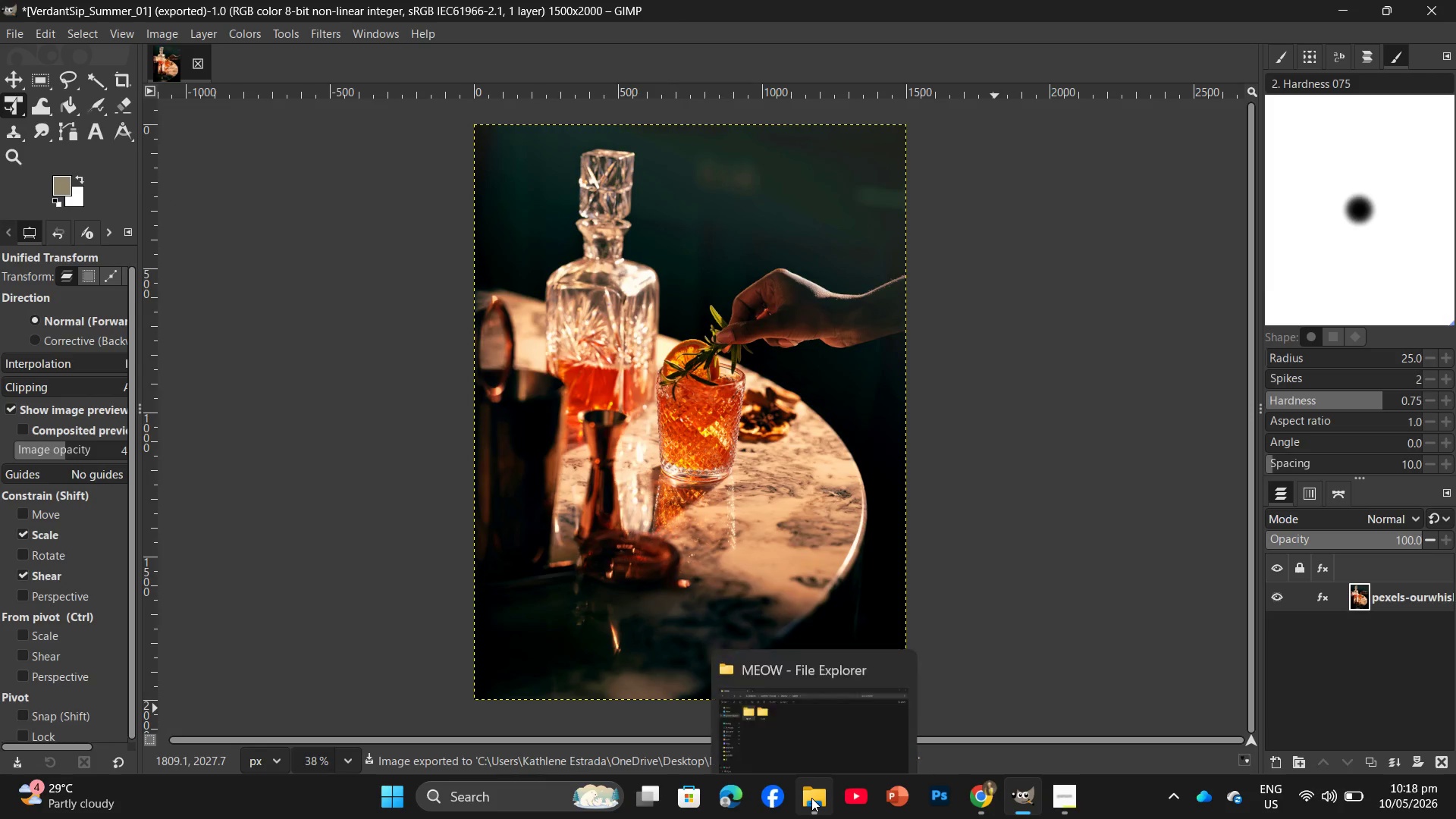 
left_click([811, 798])
 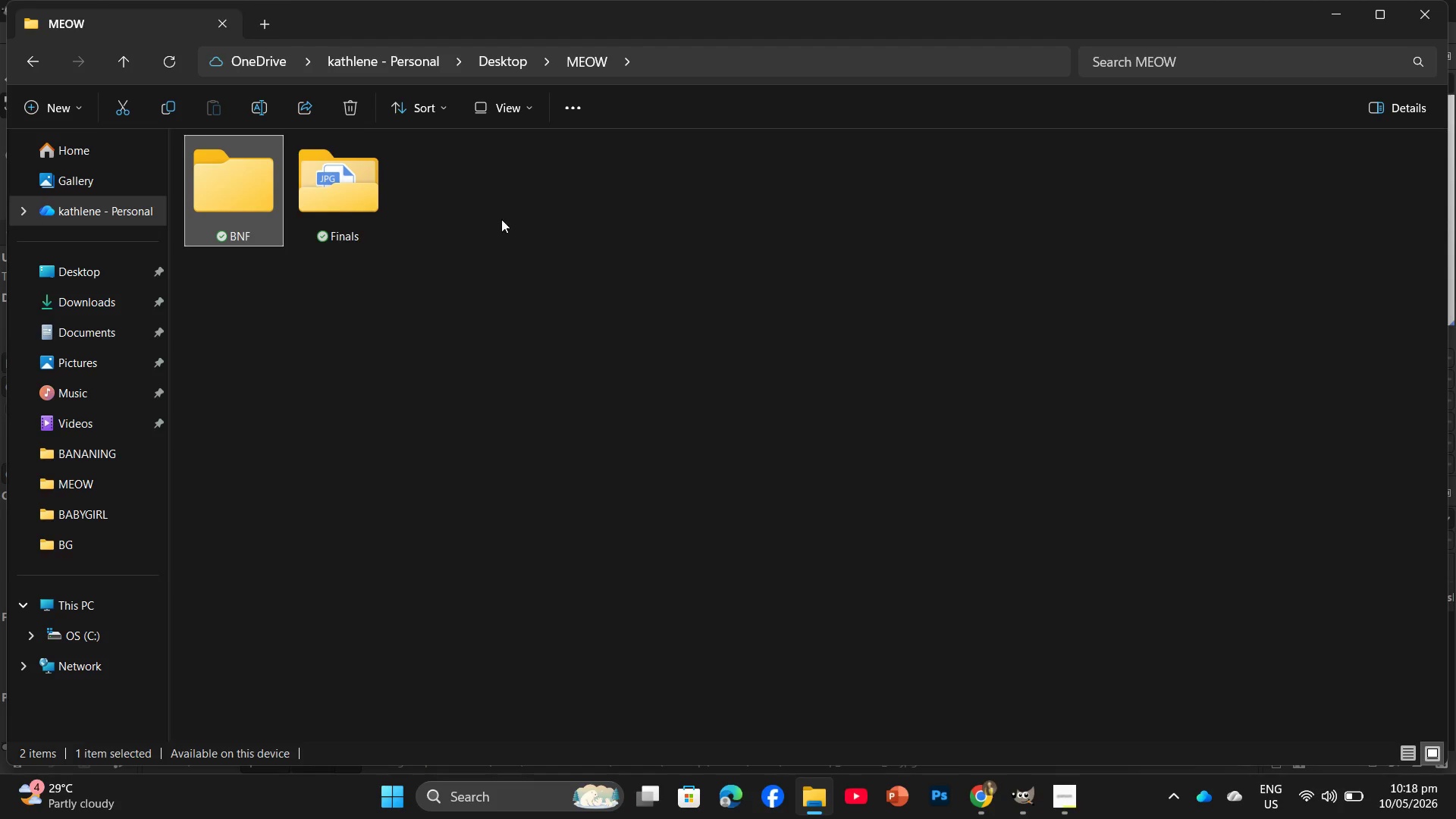 
left_click([500, 217])
 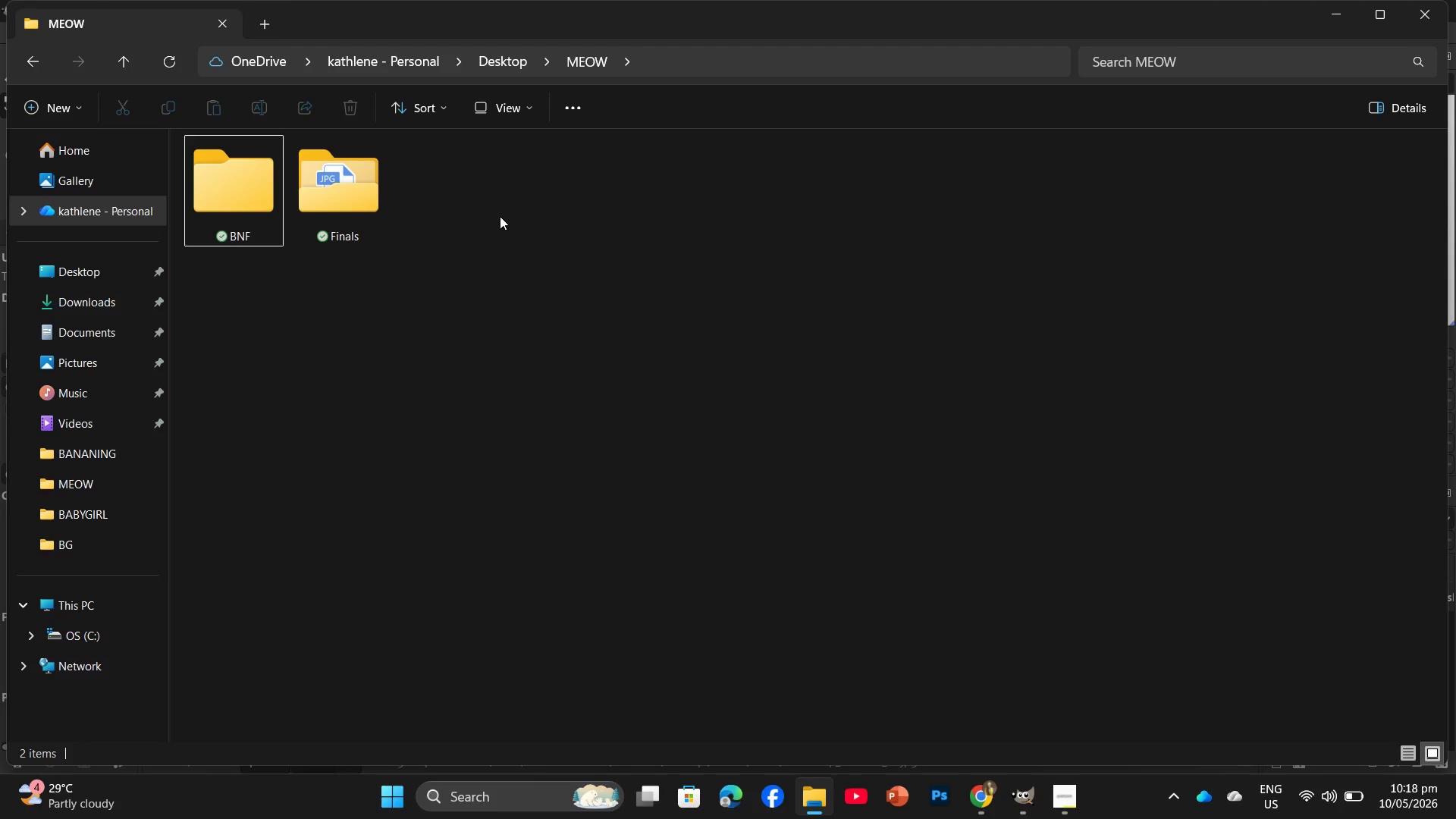 
right_click([500, 215])
 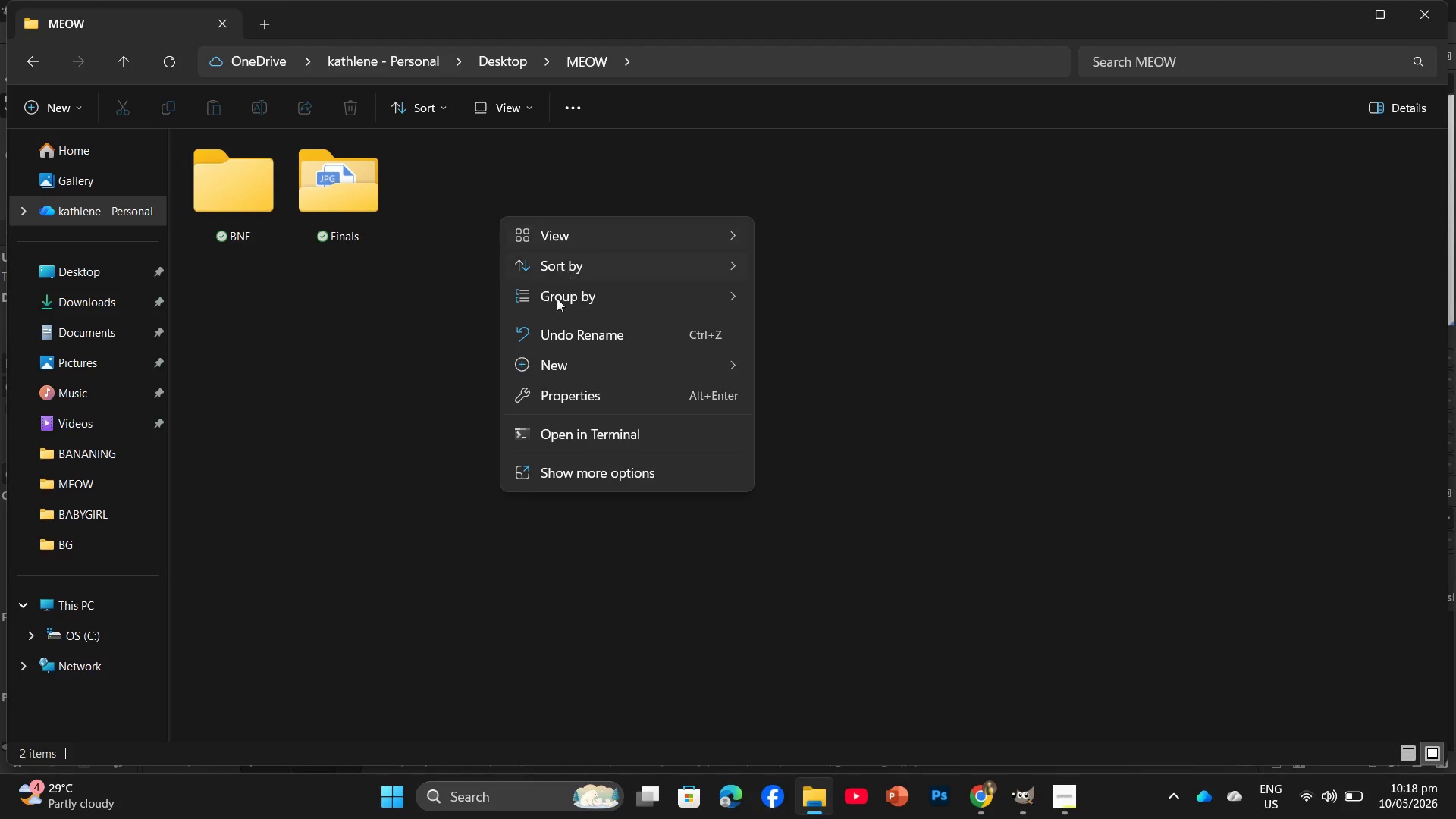 
left_click([544, 366])
 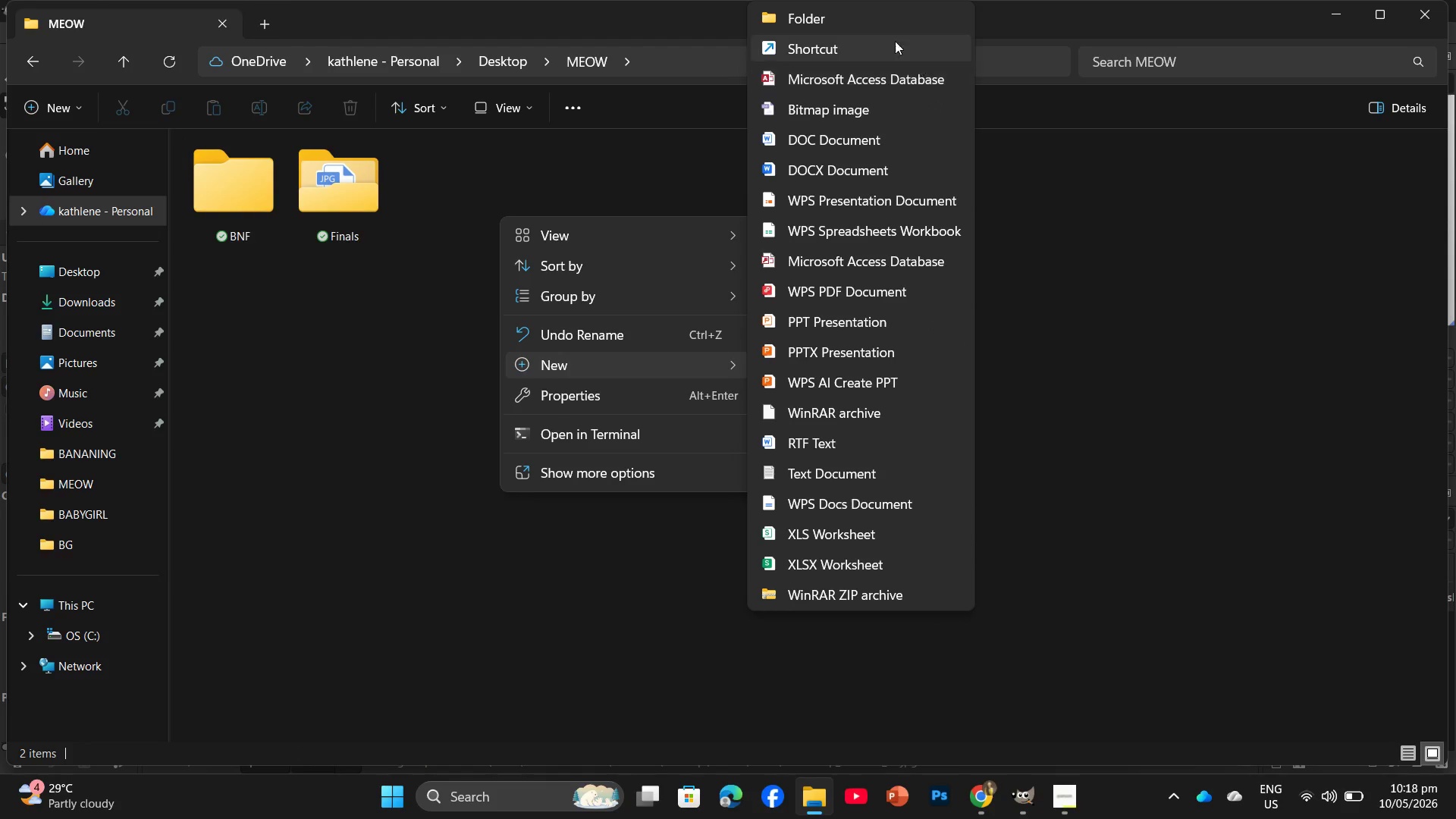 
left_click([887, 28])
 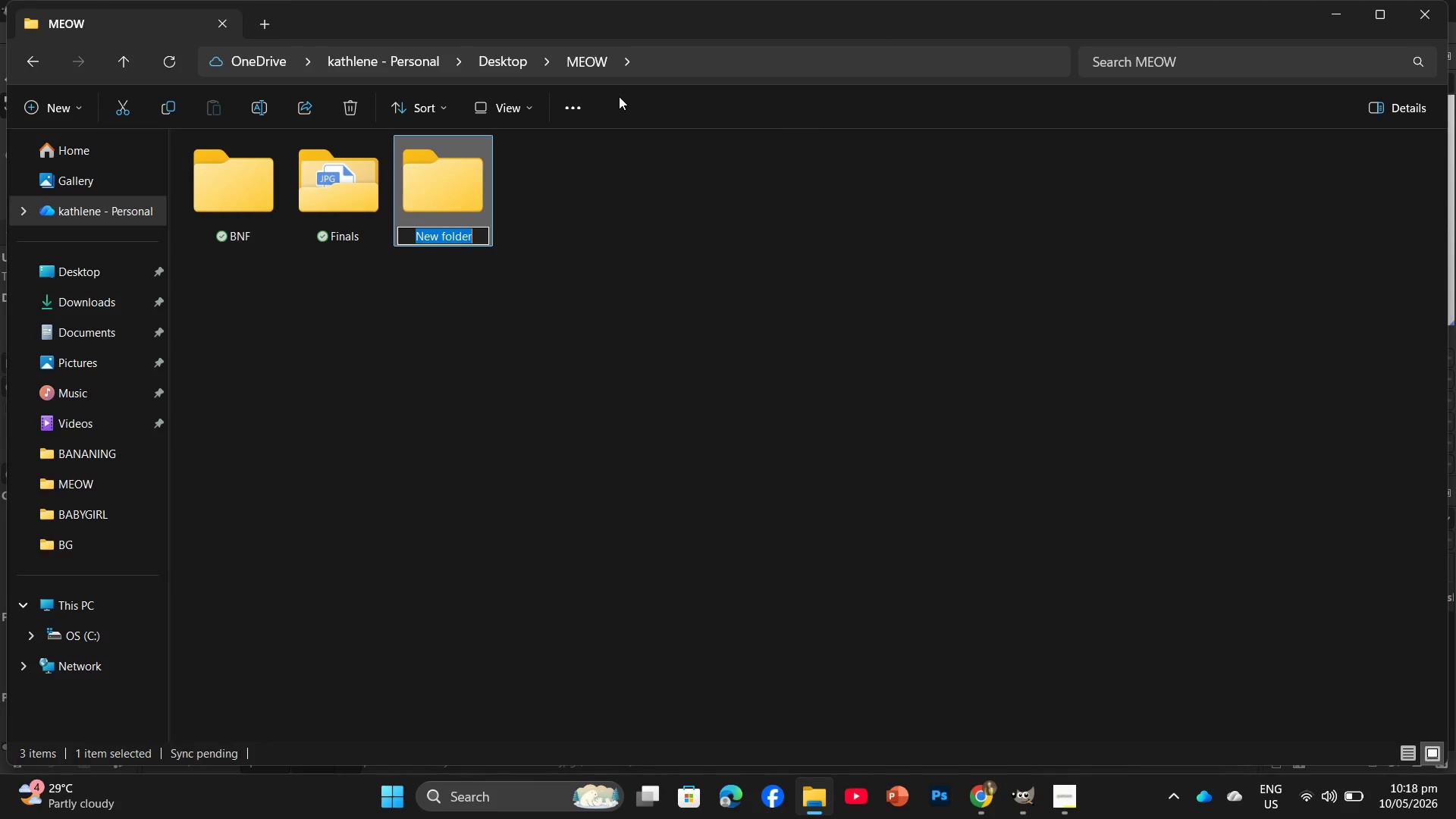 
type(XCF)
 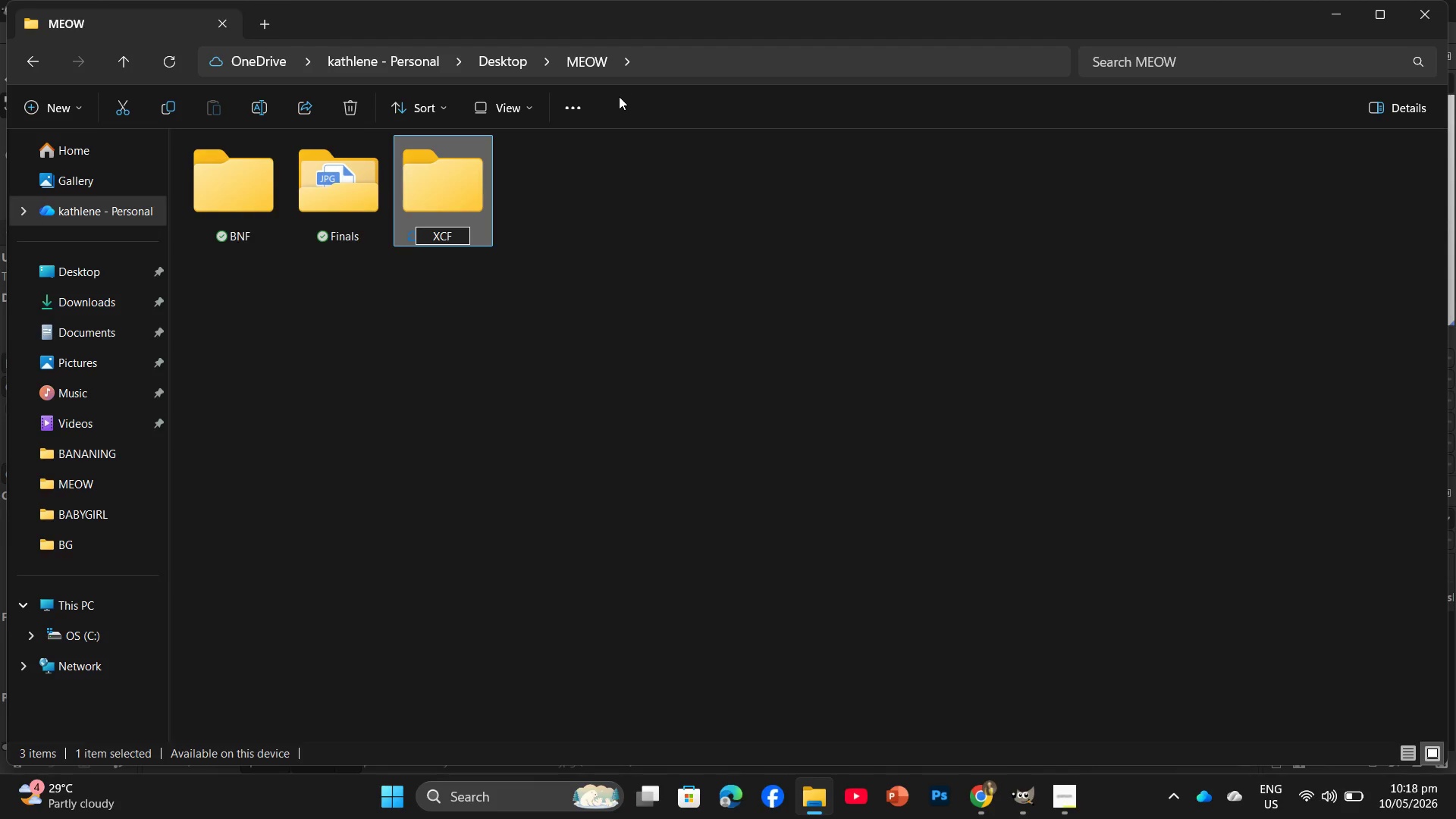 
key(Enter)
 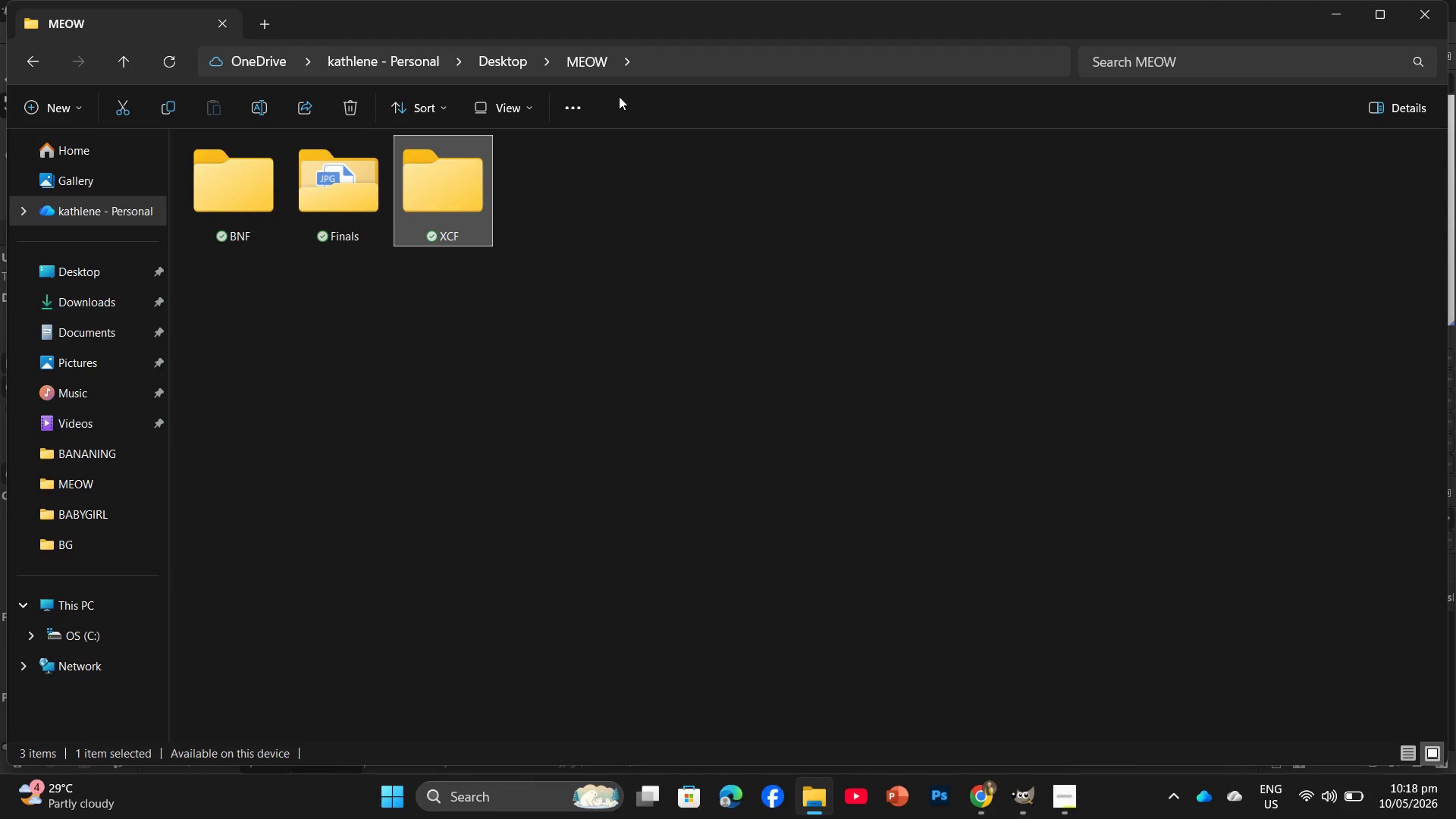 
wait(20.98)
 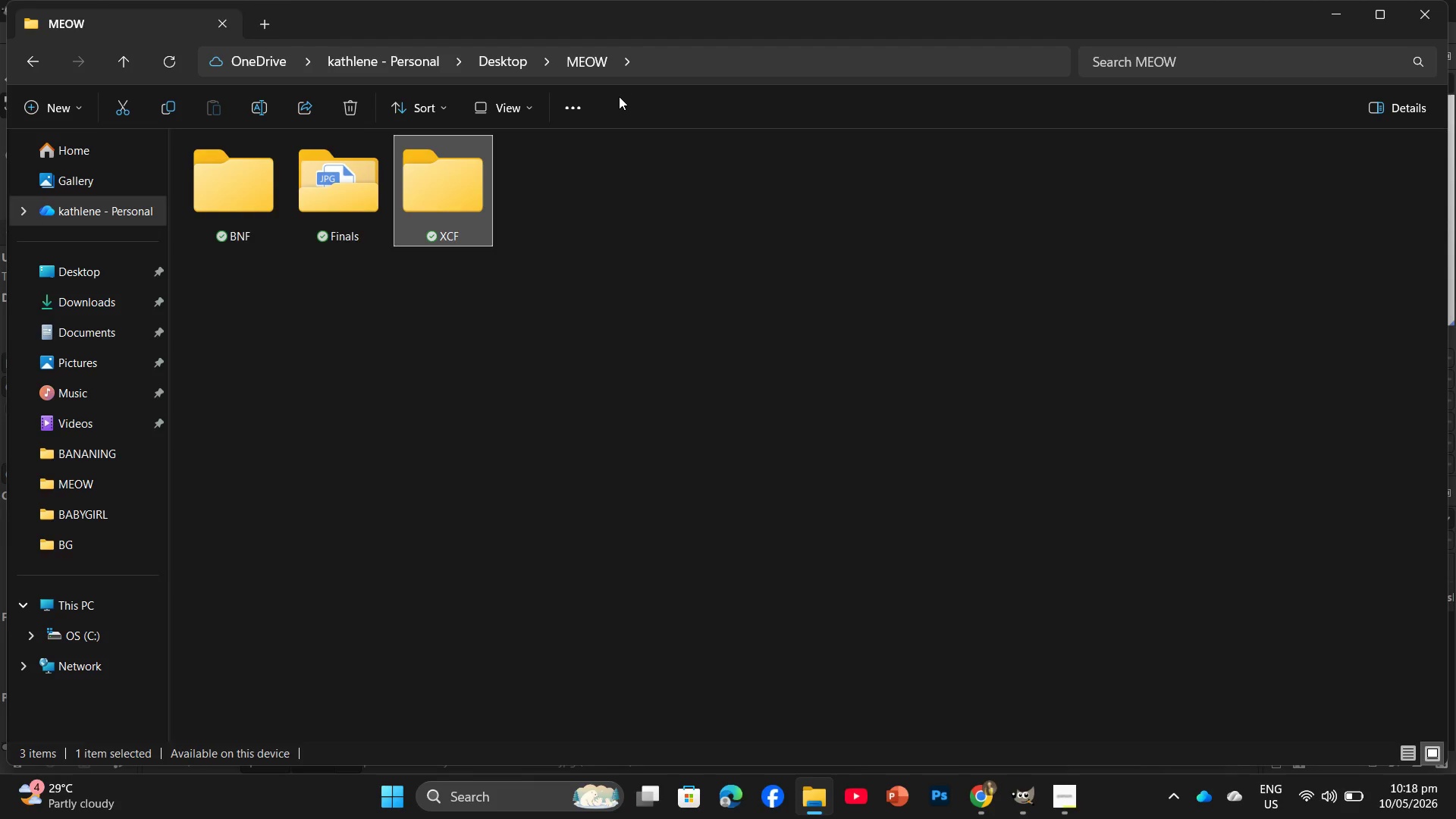 
left_click([1025, 793])
 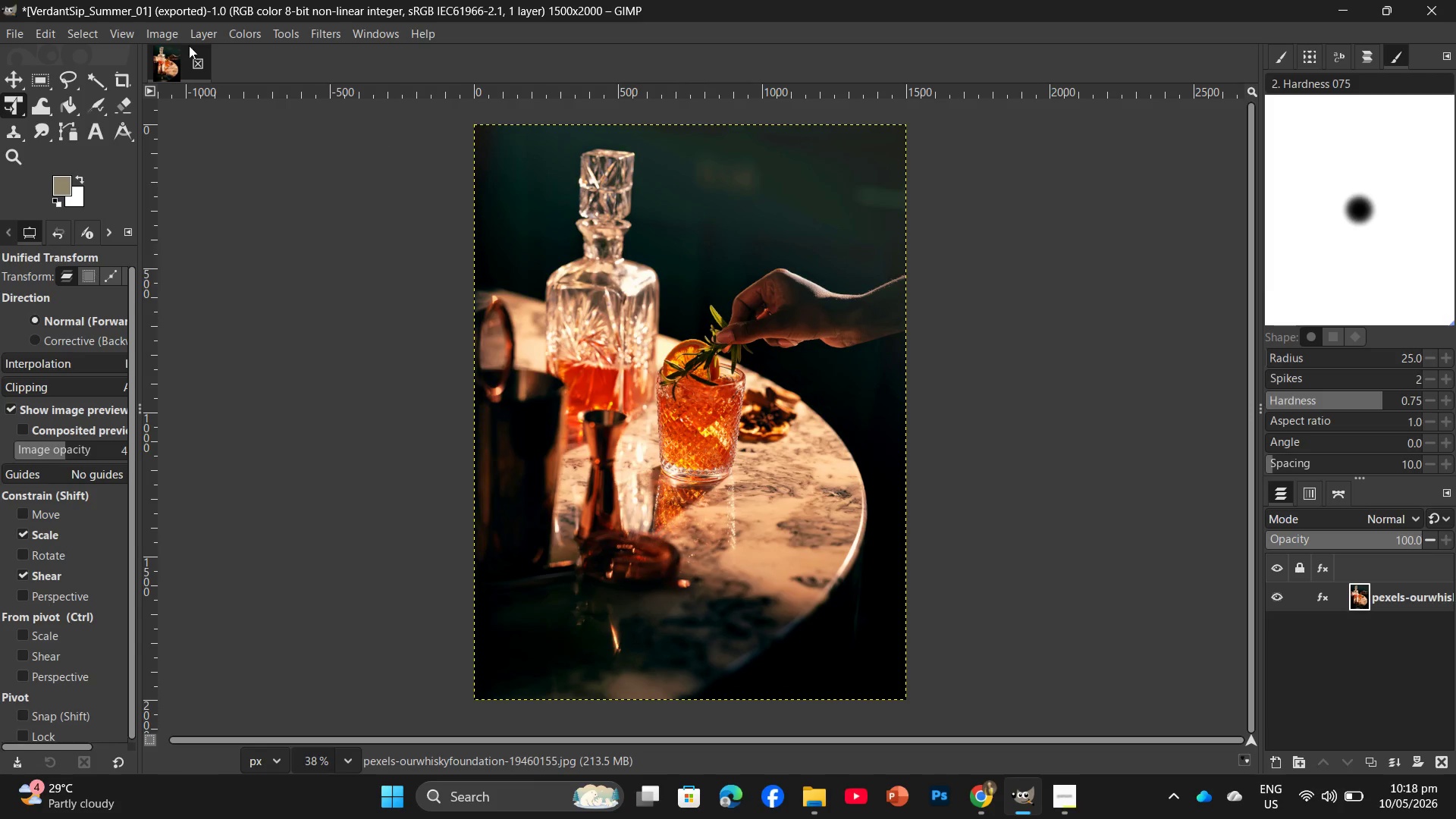 
left_click([9, 27])
 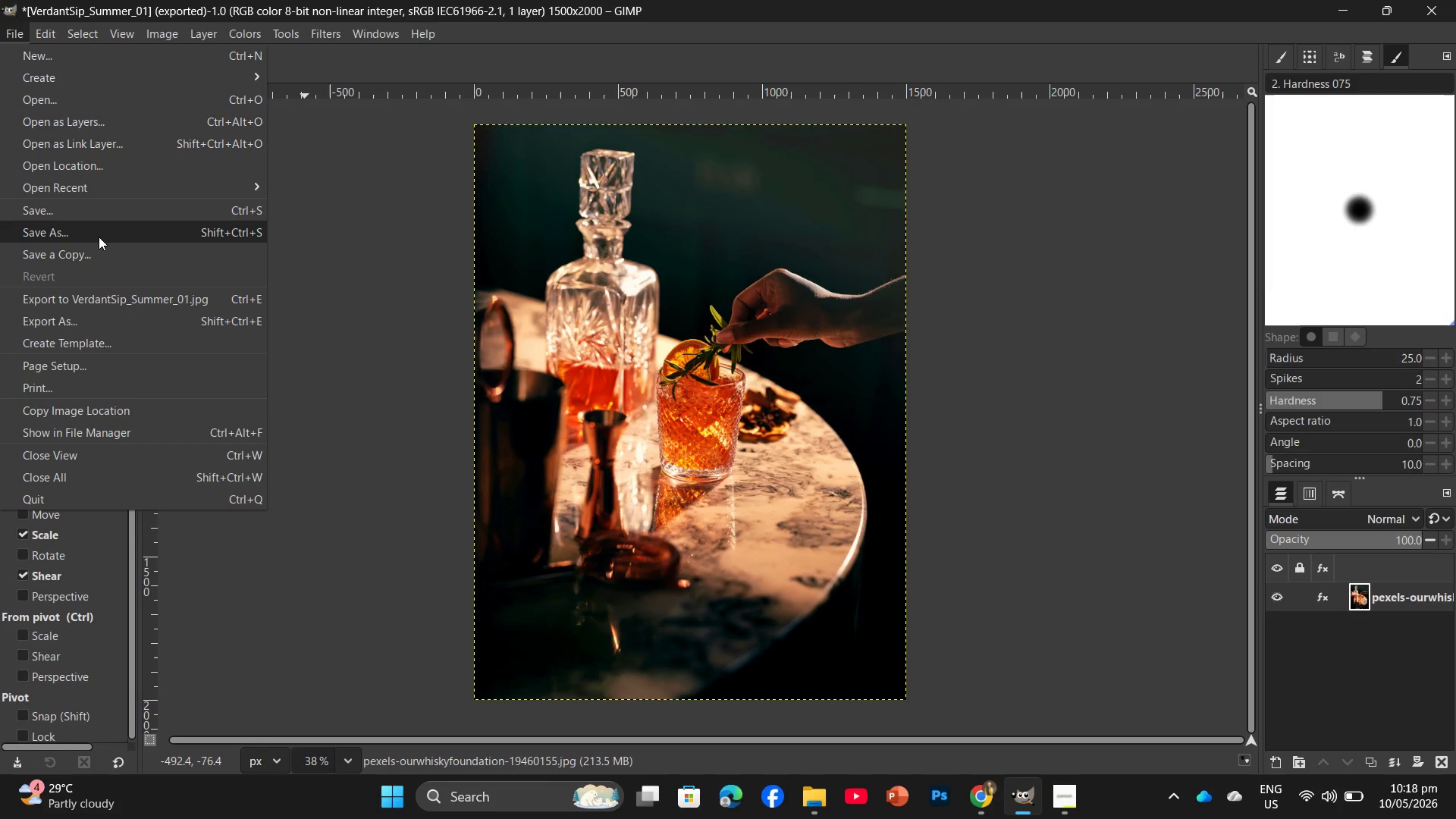 
left_click([99, 237])
 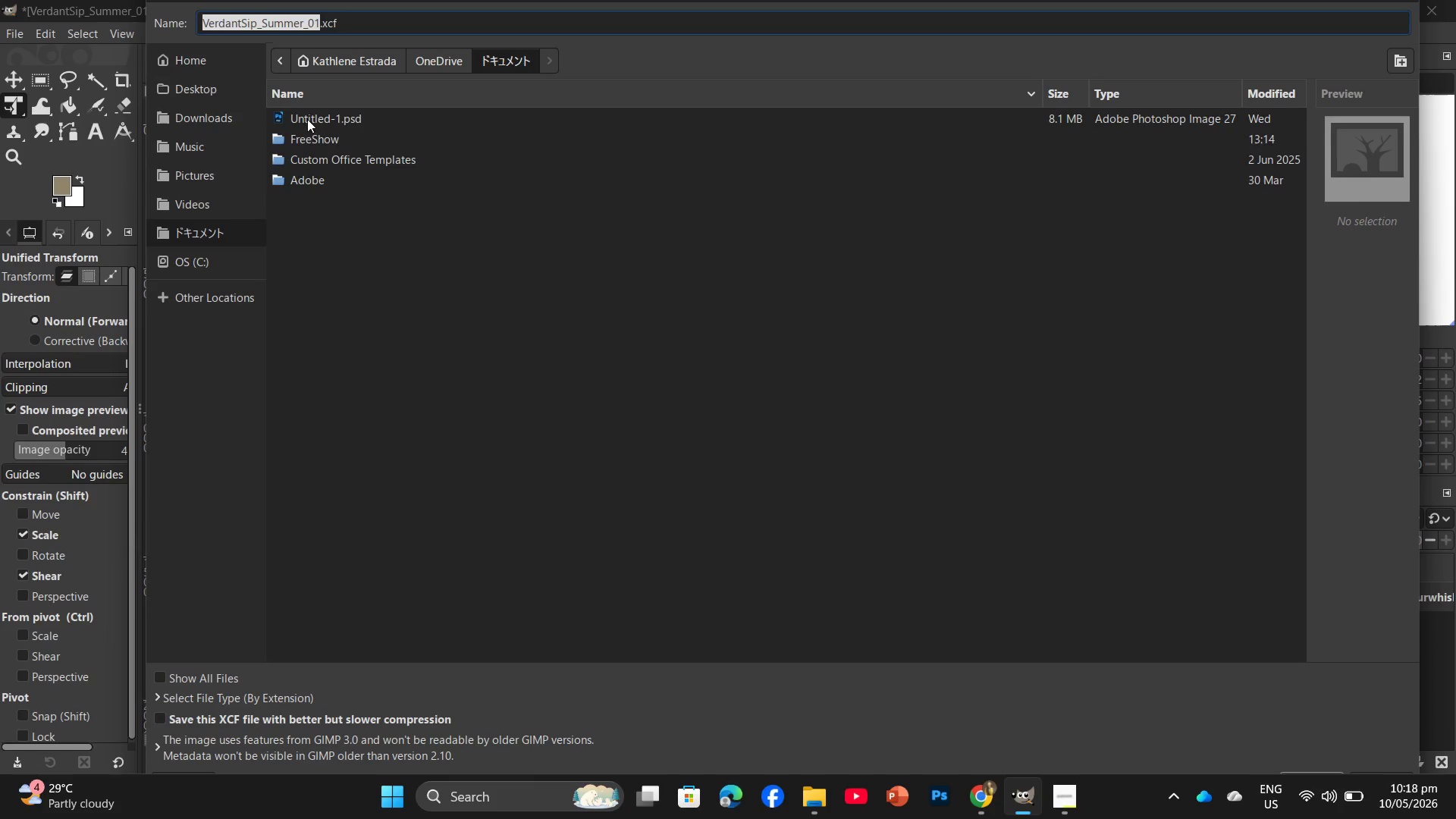 
wait(5.59)
 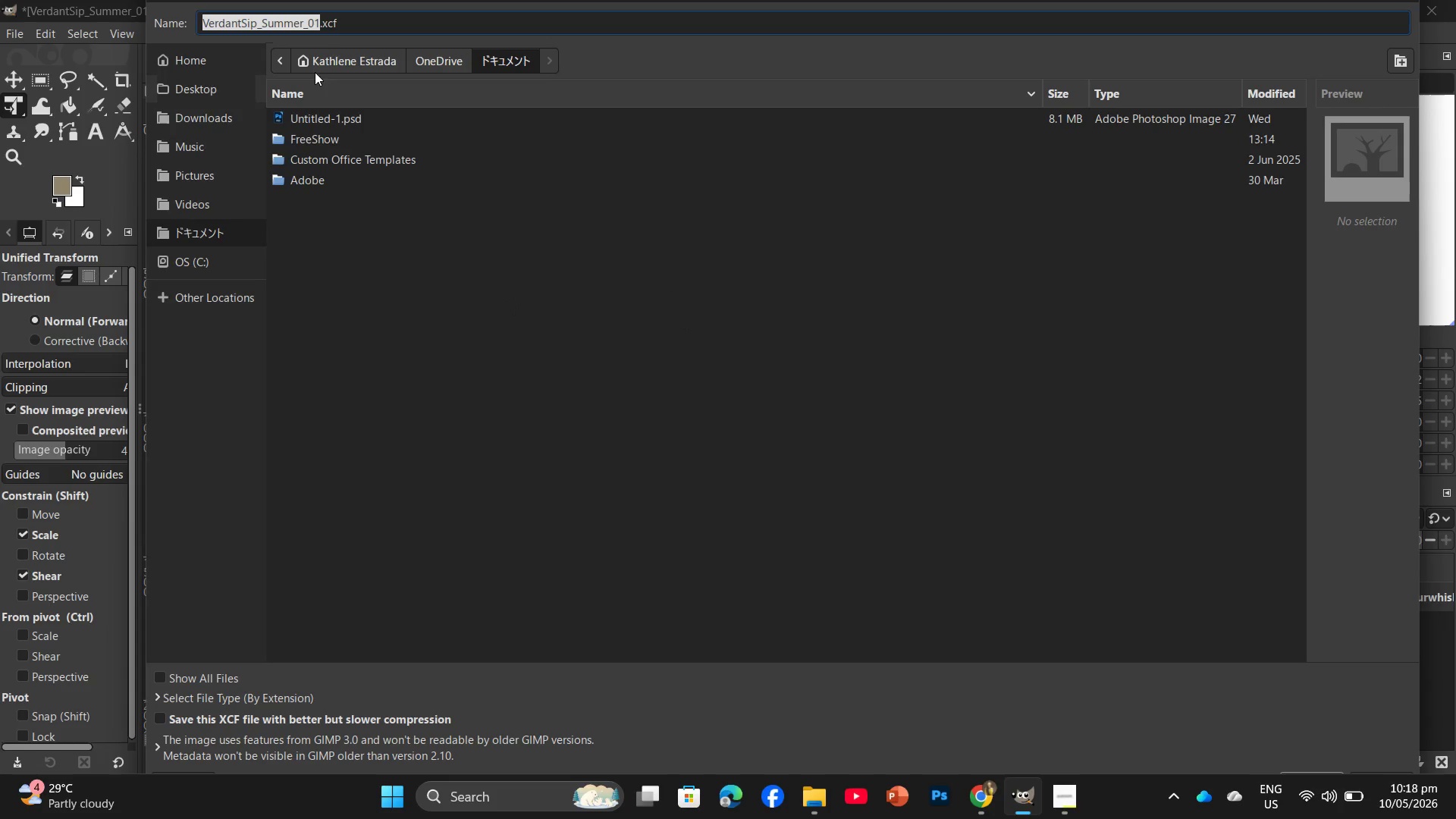 
left_click([203, 83])
 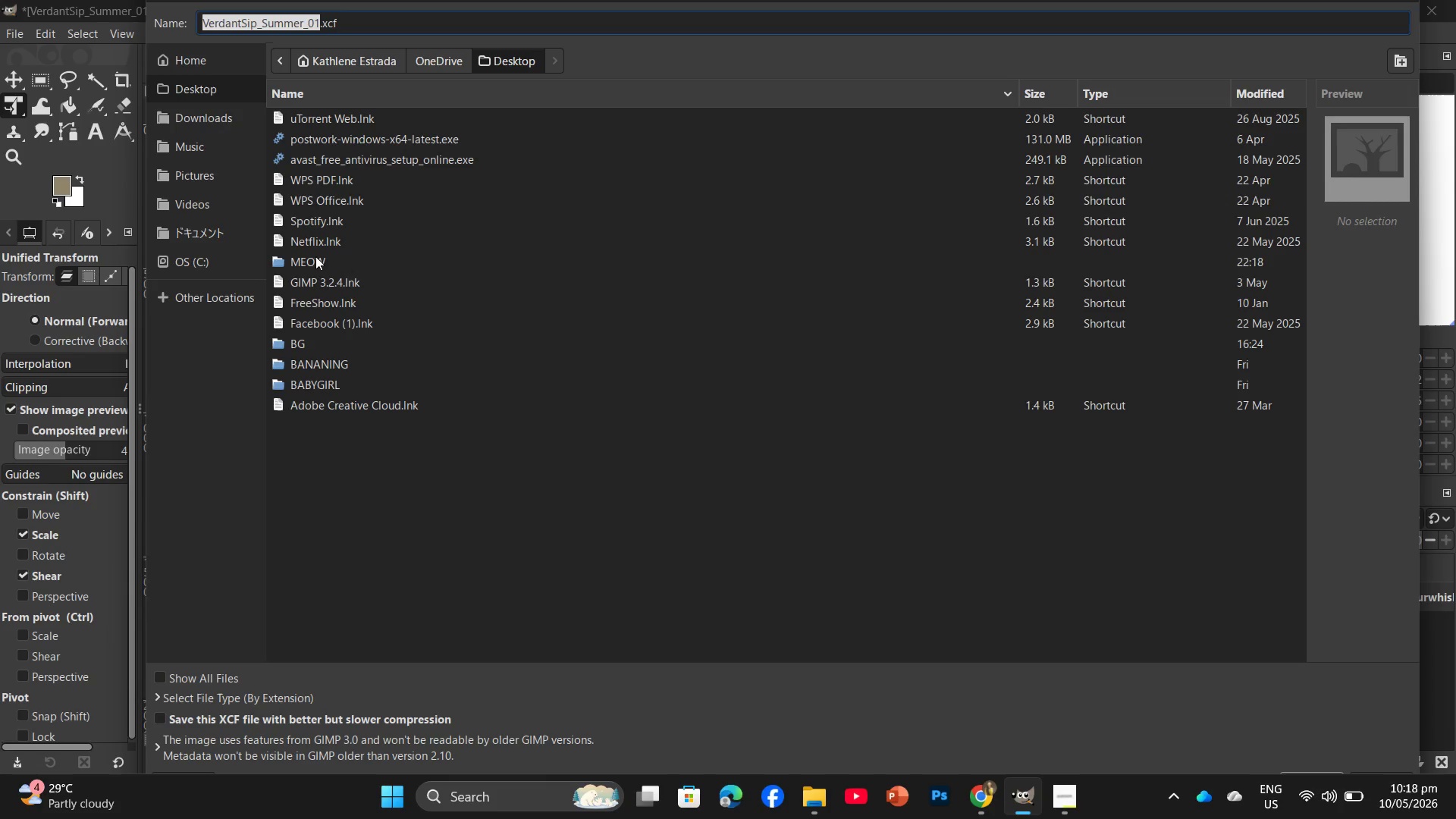 
double_click([313, 260])
 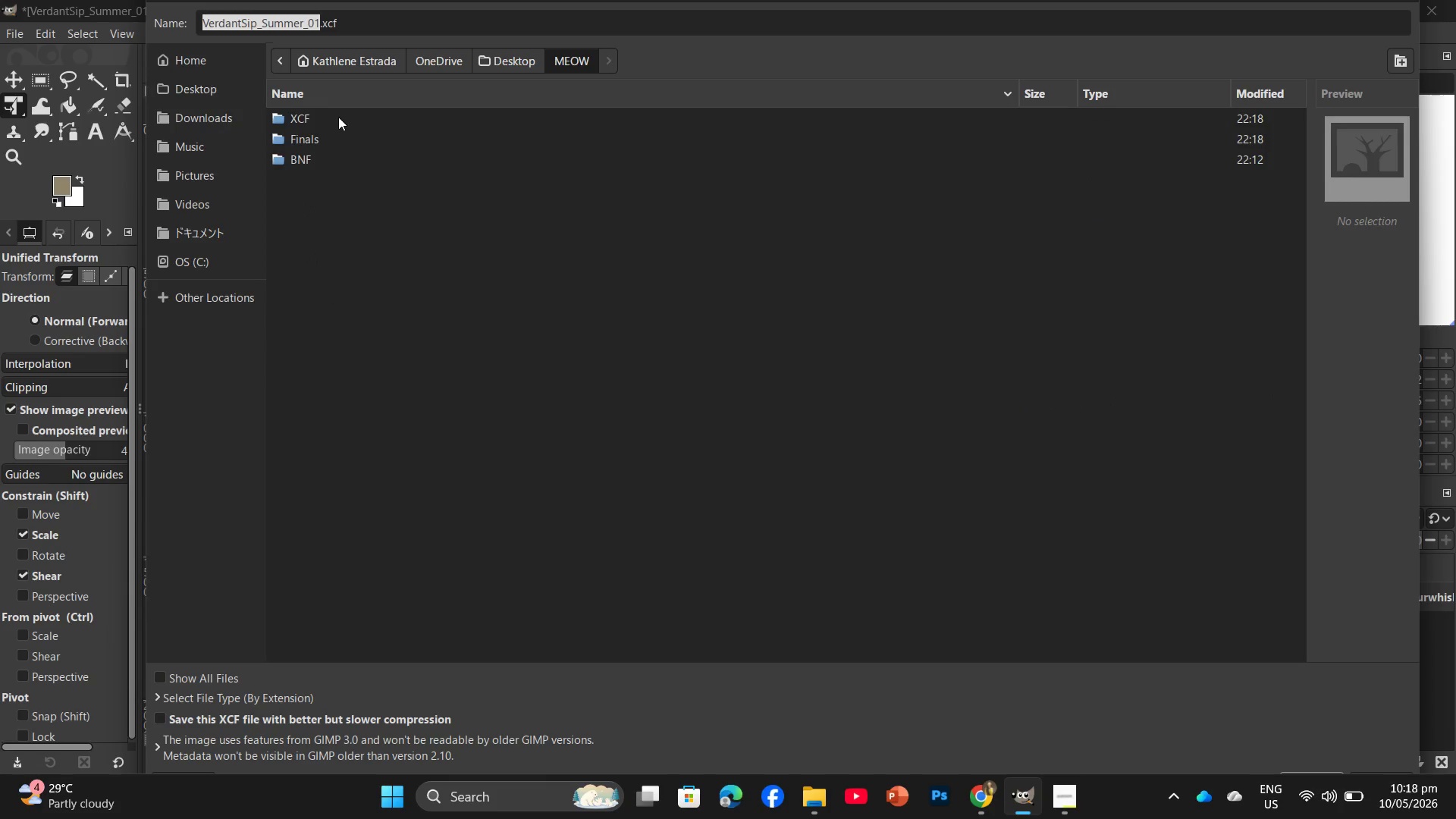 
double_click([338, 117])
 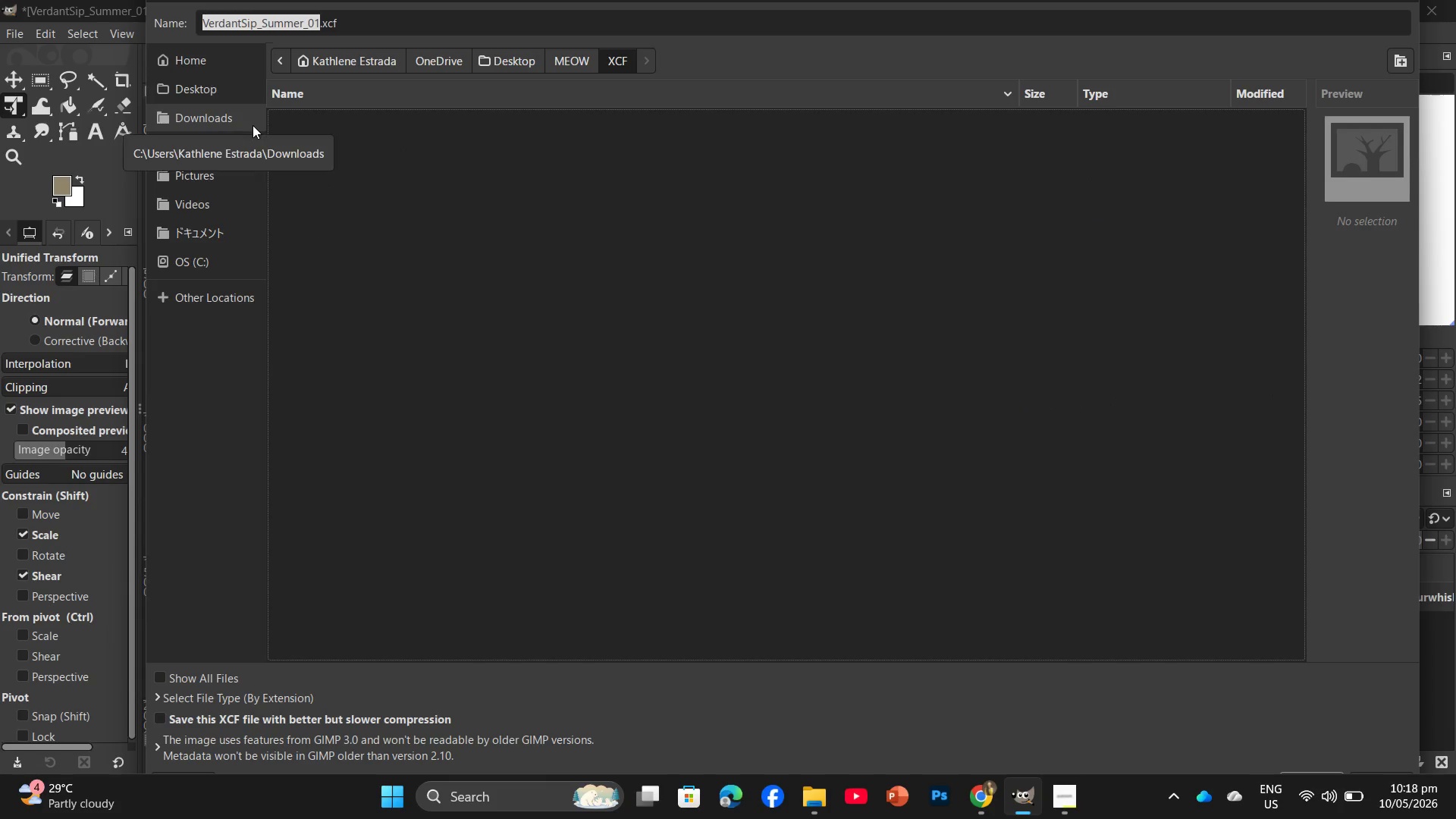 
key(Enter)
 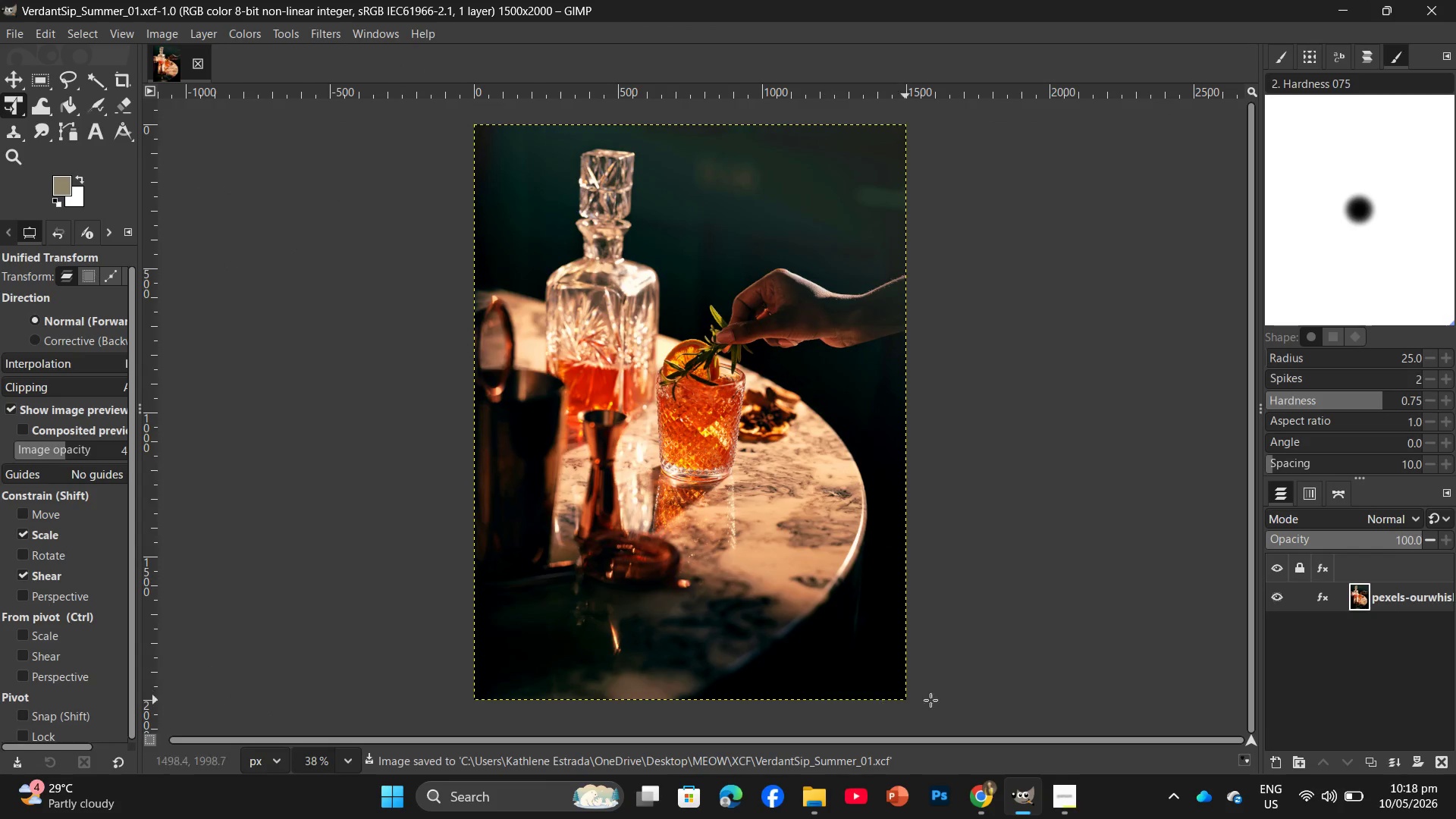 
left_click([811, 800])
 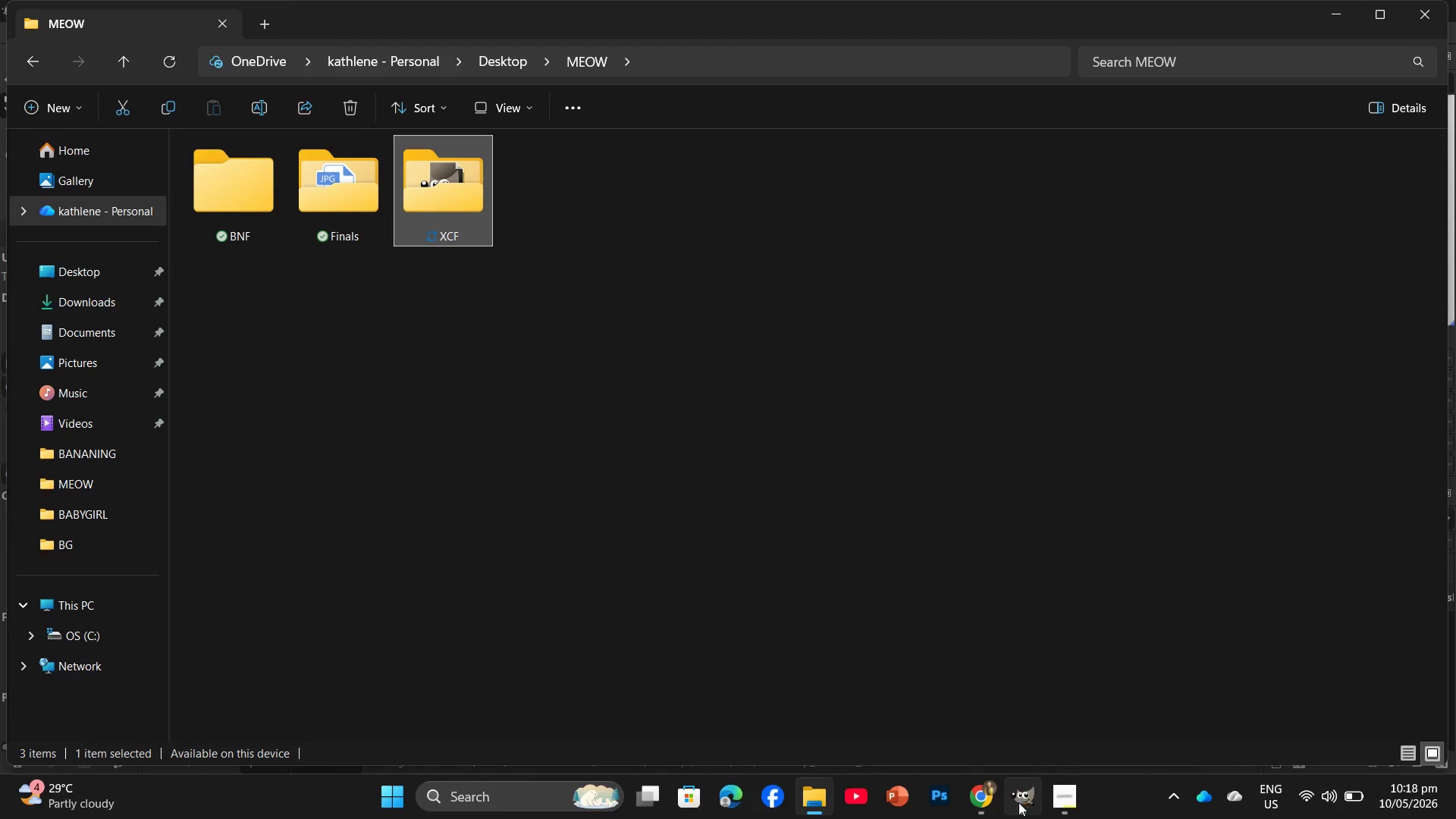 
left_click([1012, 810])
 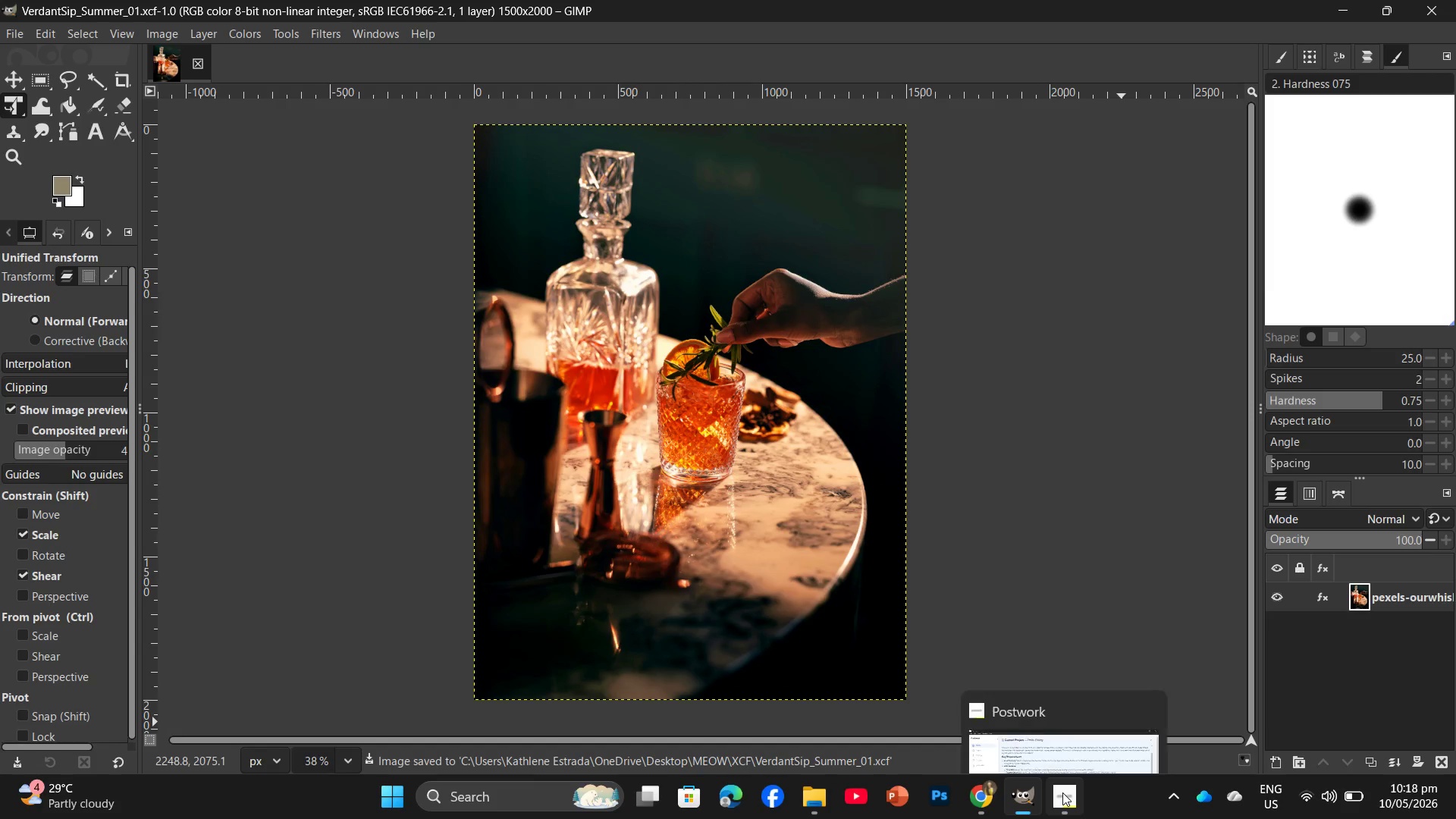 
left_click([996, 798])
 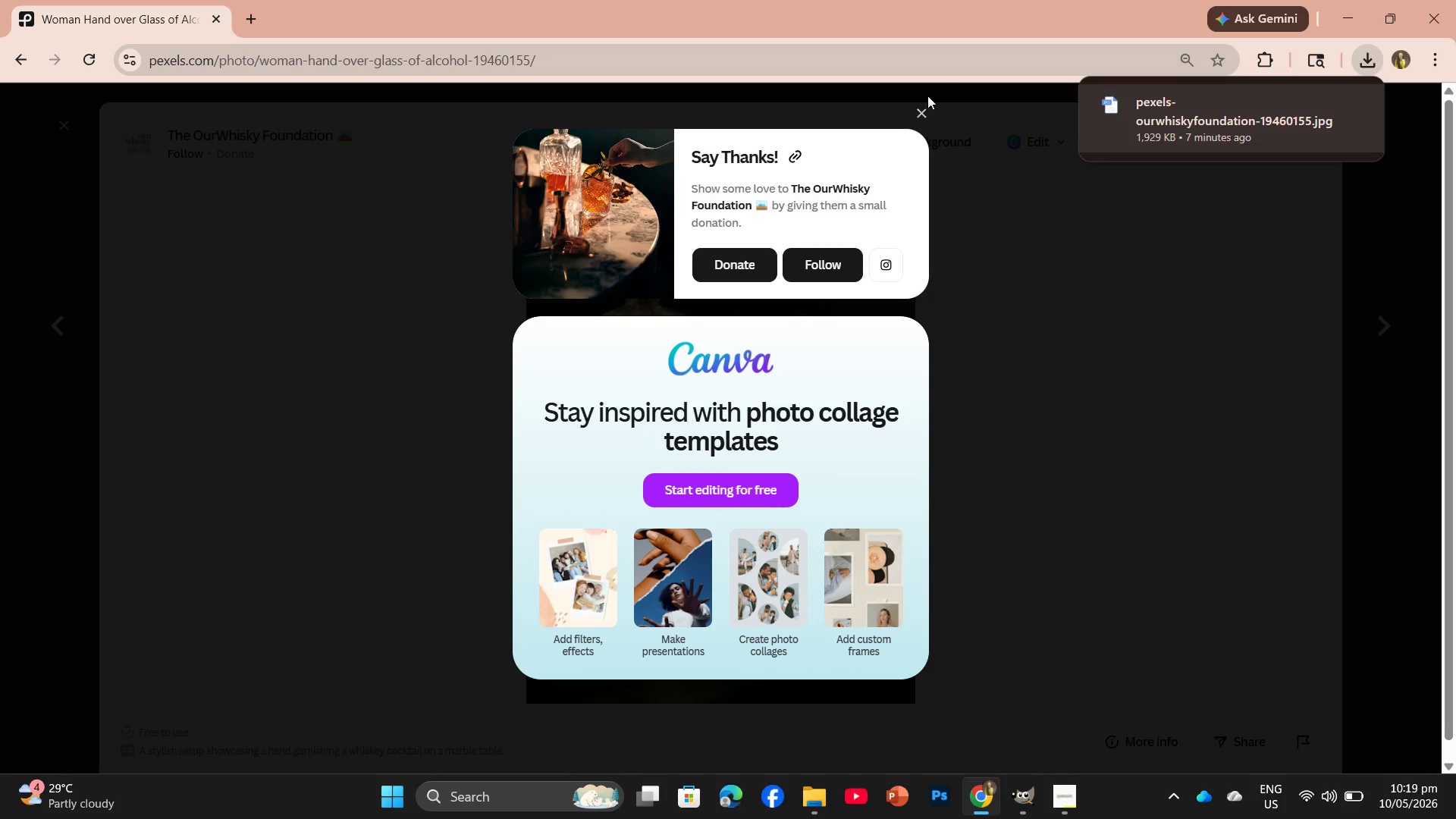 
left_click([918, 111])
 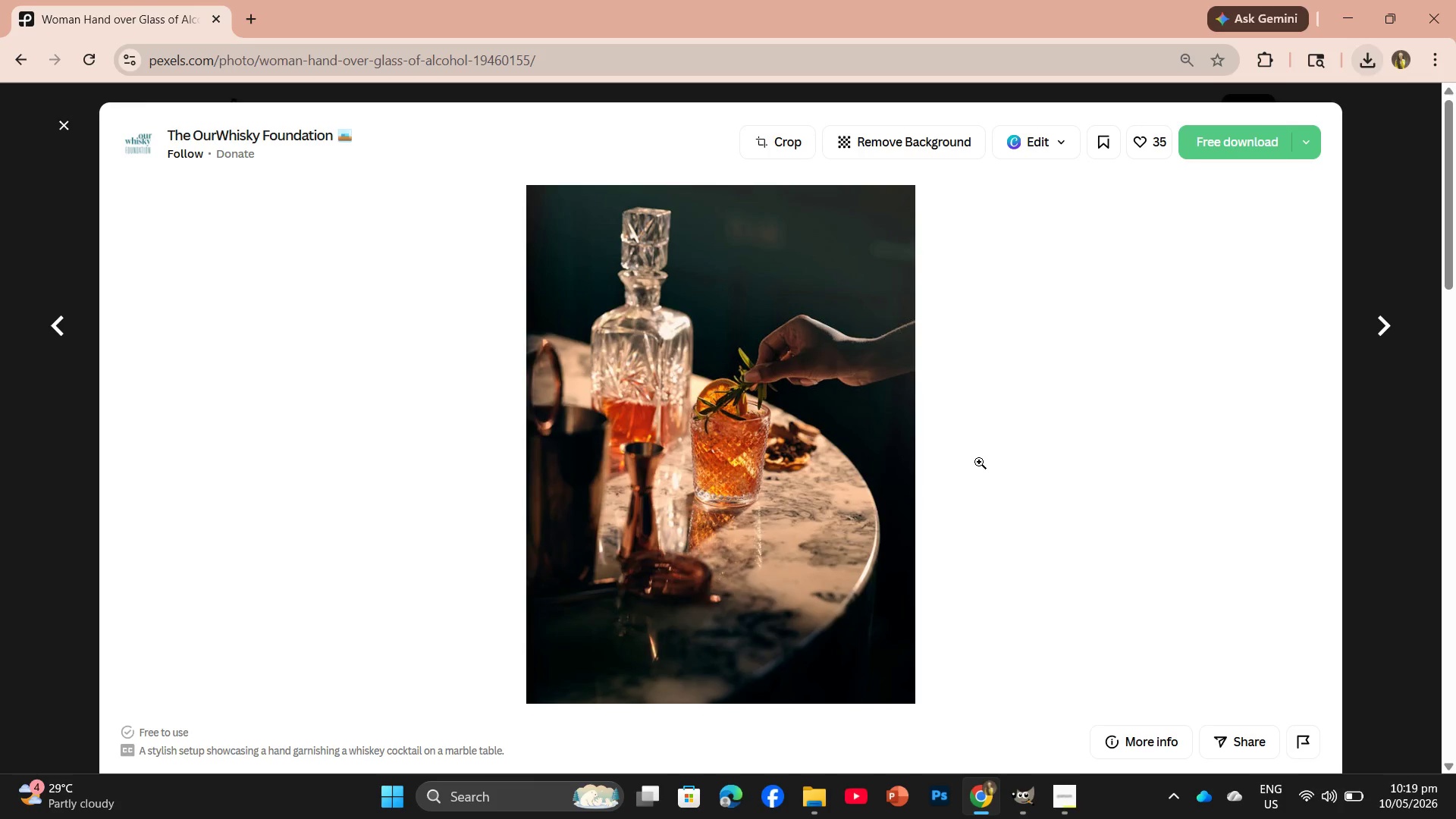 
scroll: coordinate [1079, 341], scroll_direction: up, amount: 2.0
 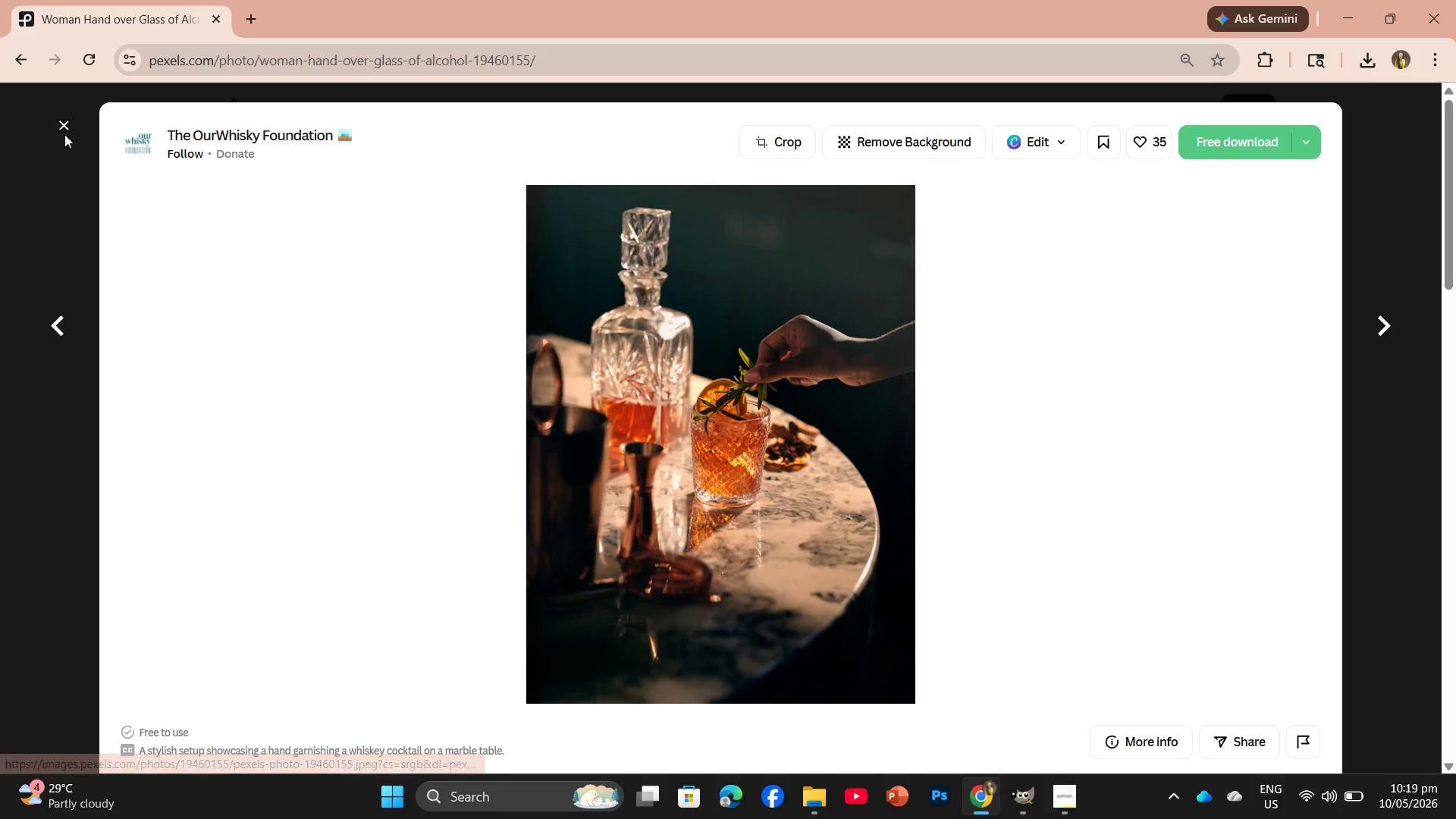 
left_click([61, 129])
 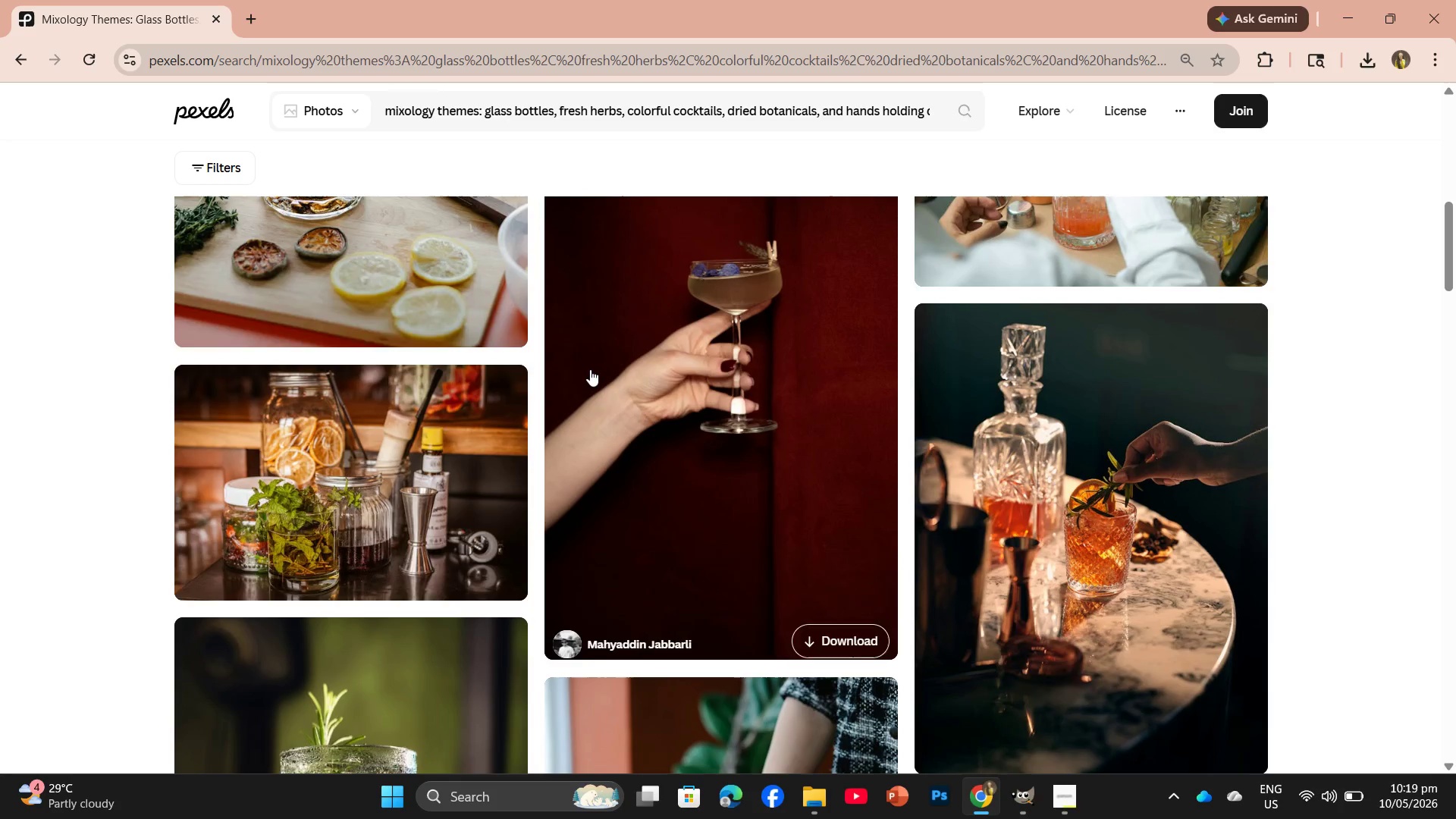 
scroll: coordinate [595, 369], scroll_direction: up, amount: 4.0
 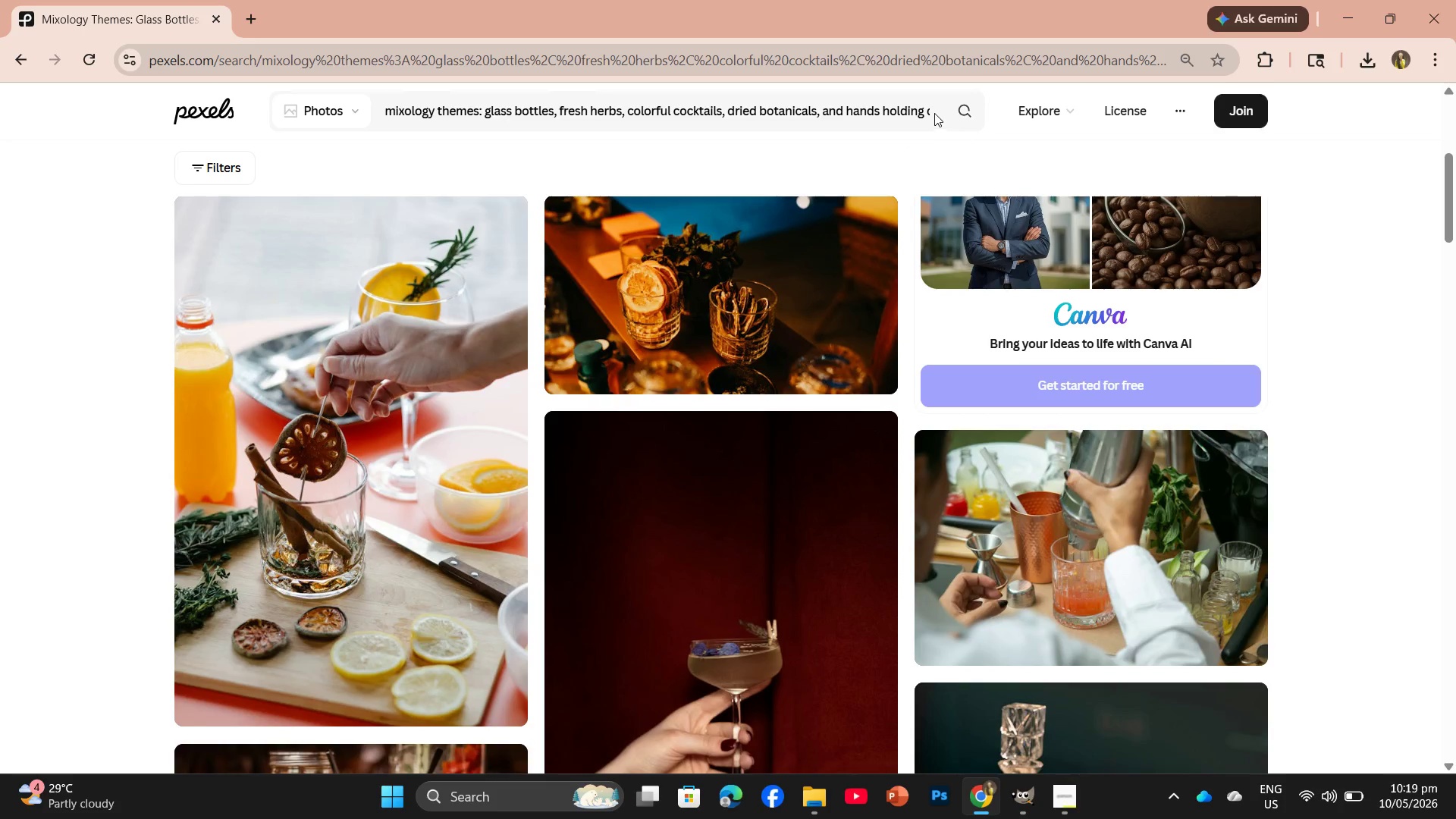 
double_click([927, 111])
 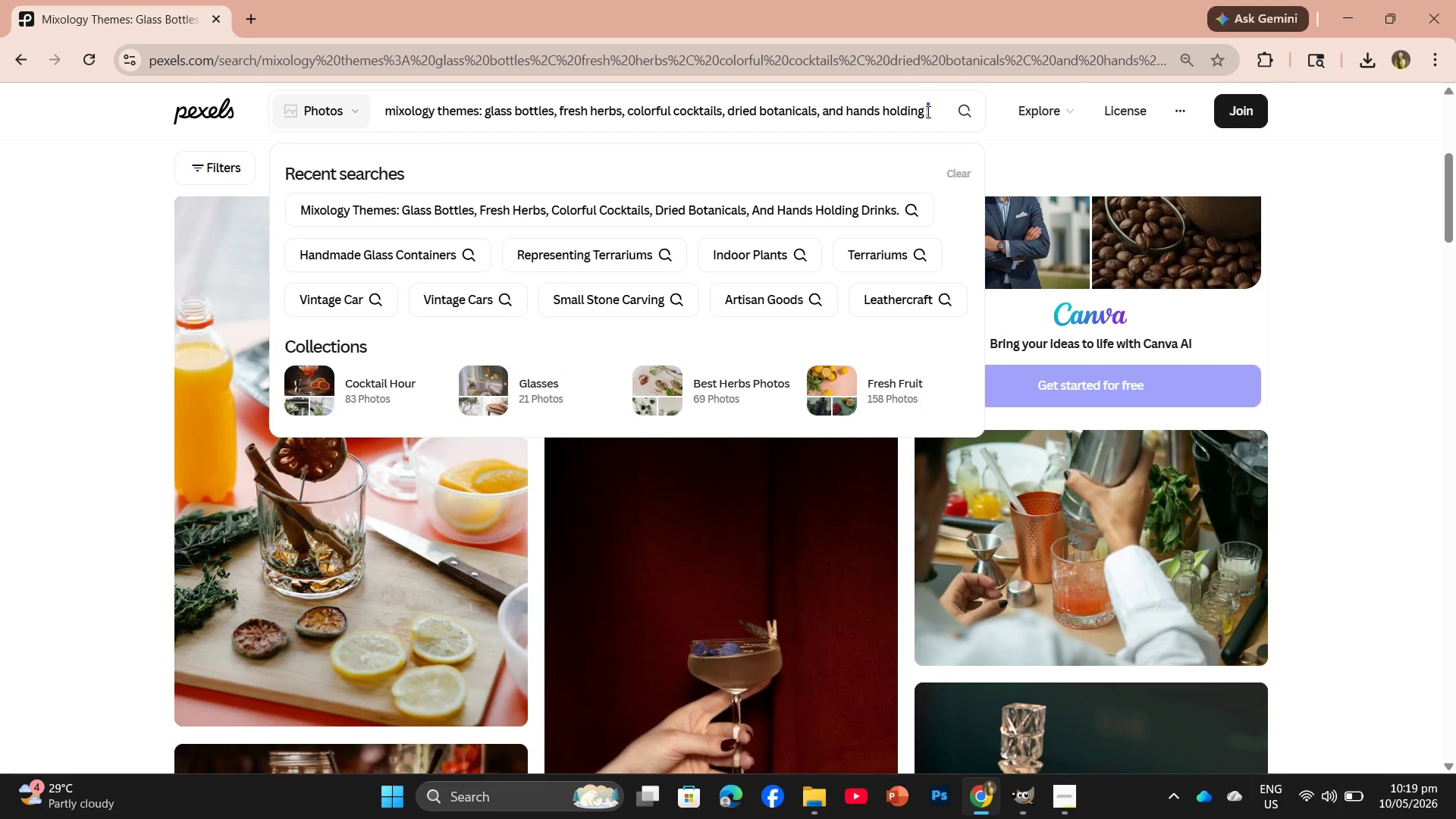 
triple_click([927, 111])
 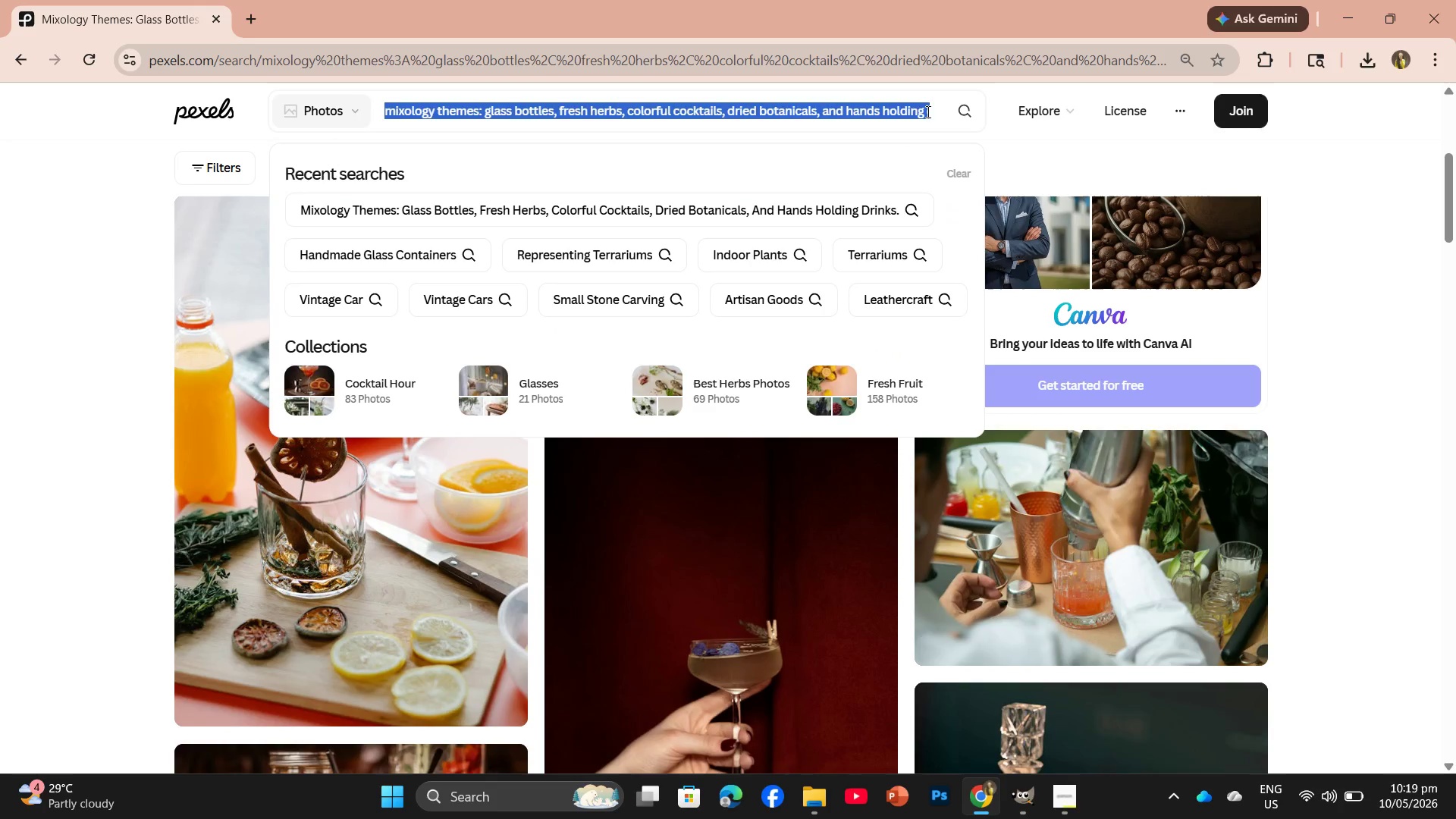 
key(Backspace)
 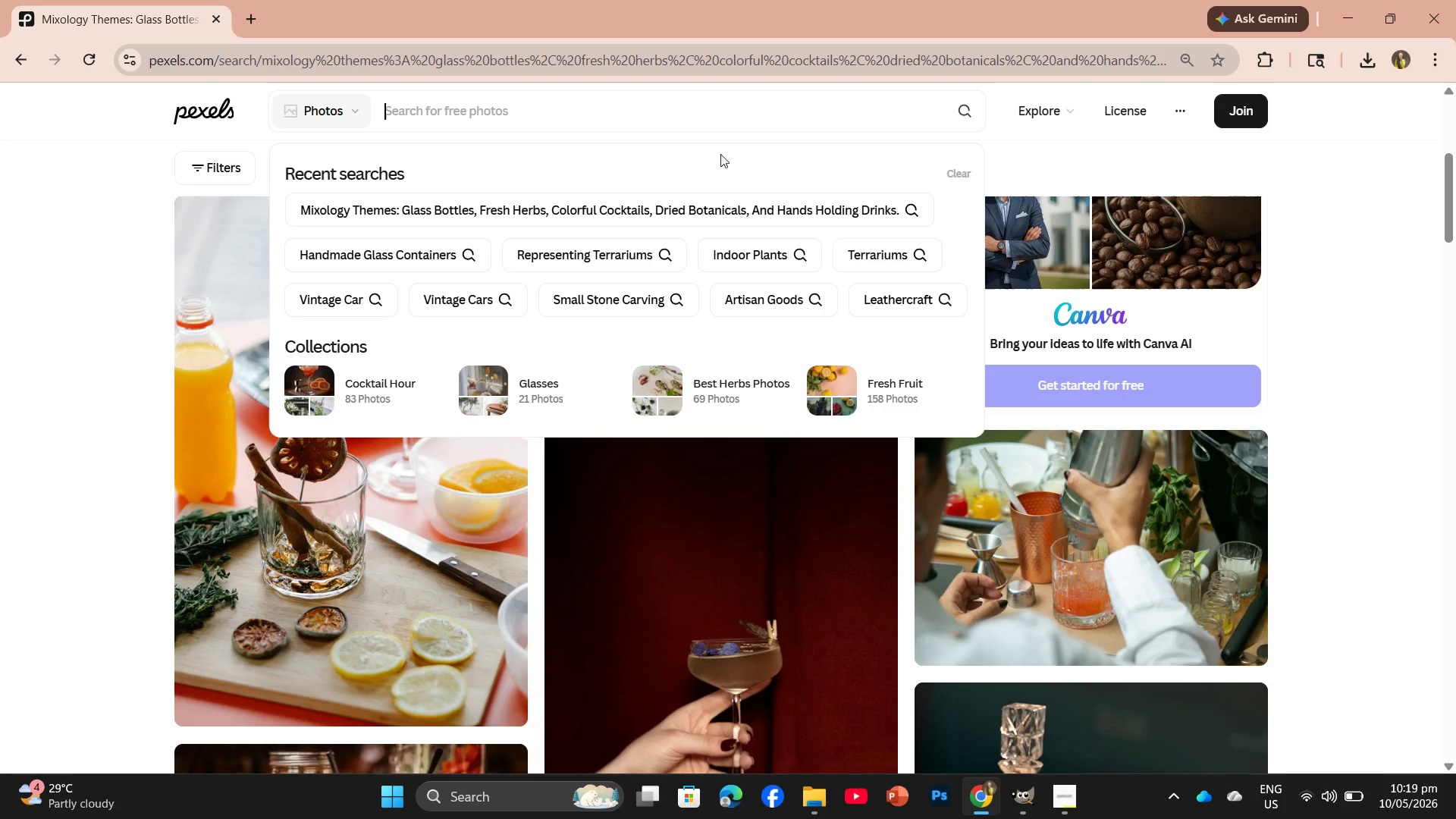 
wait(12.72)
 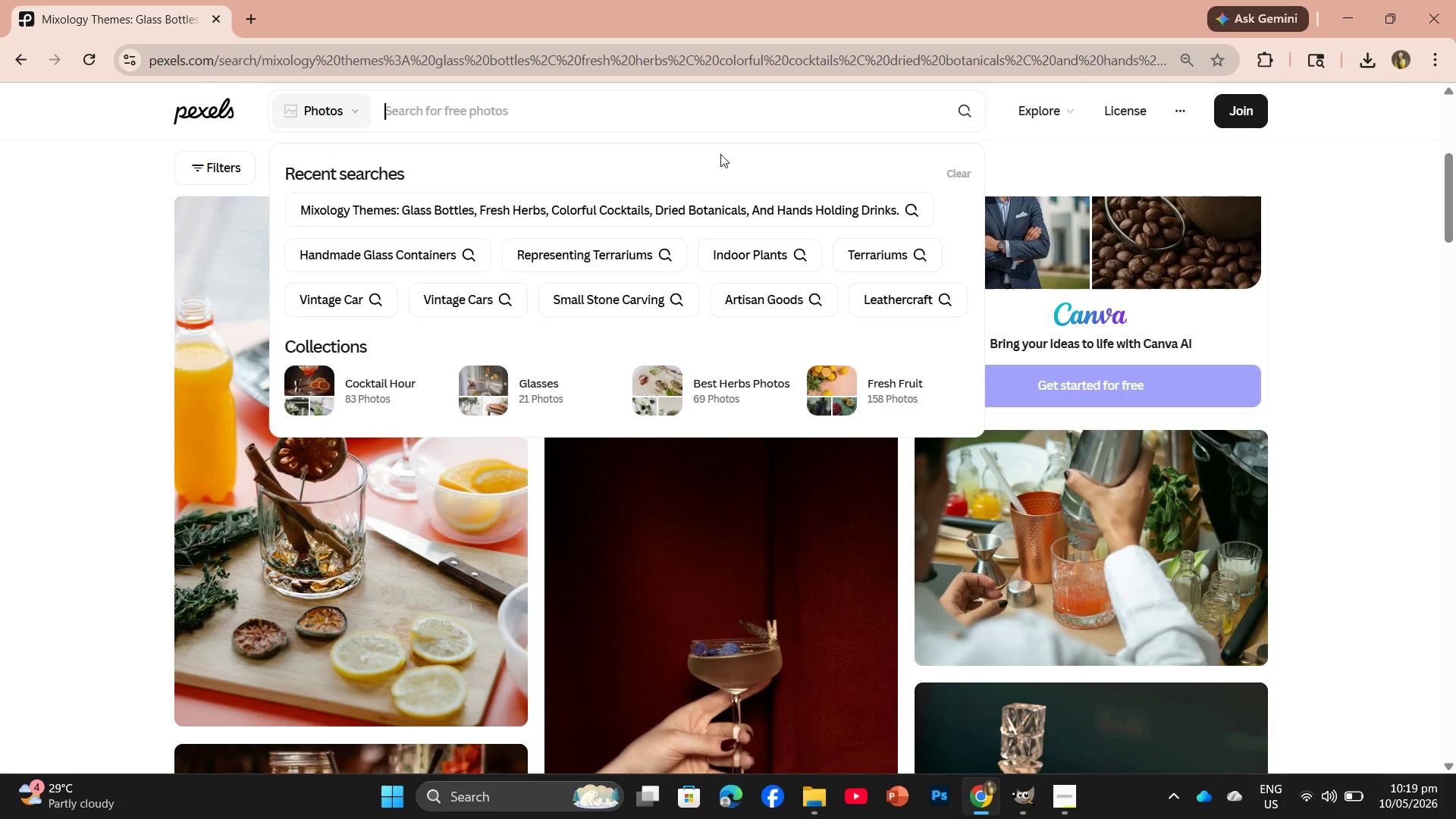 
type(COCKTAILS)
 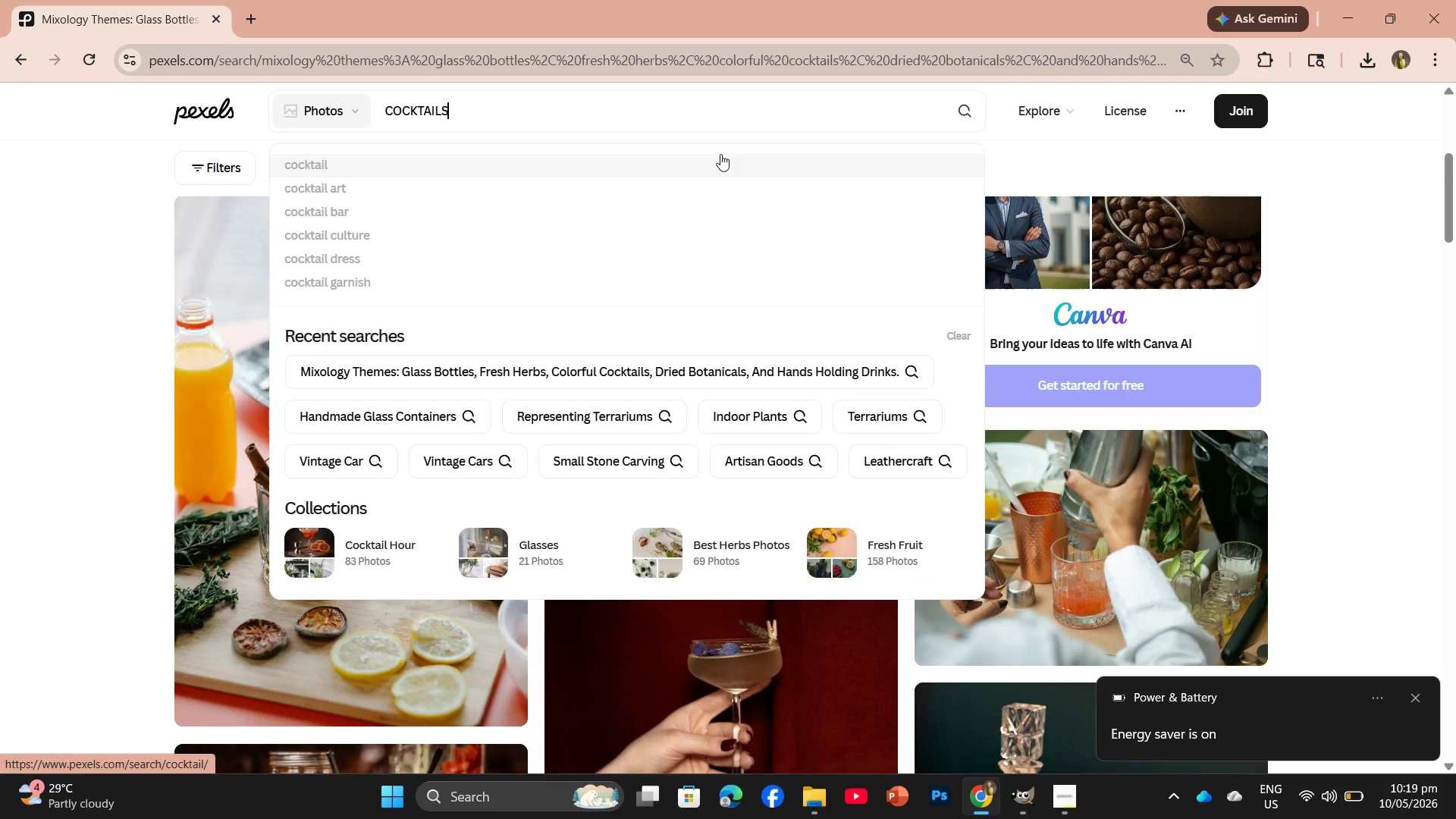 
key(Enter)
 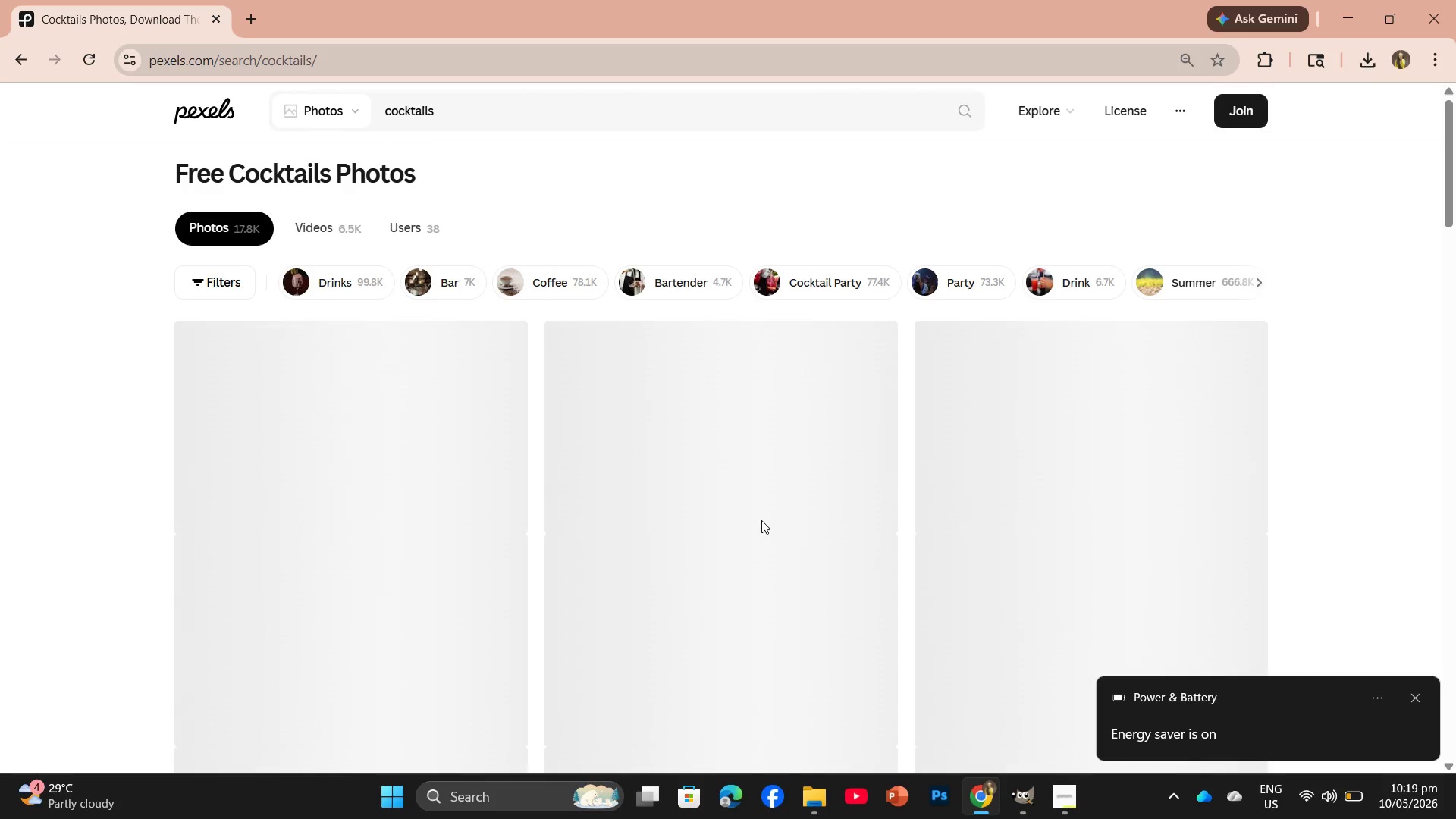 
scroll: coordinate [758, 528], scroll_direction: down, amount: 2.0
 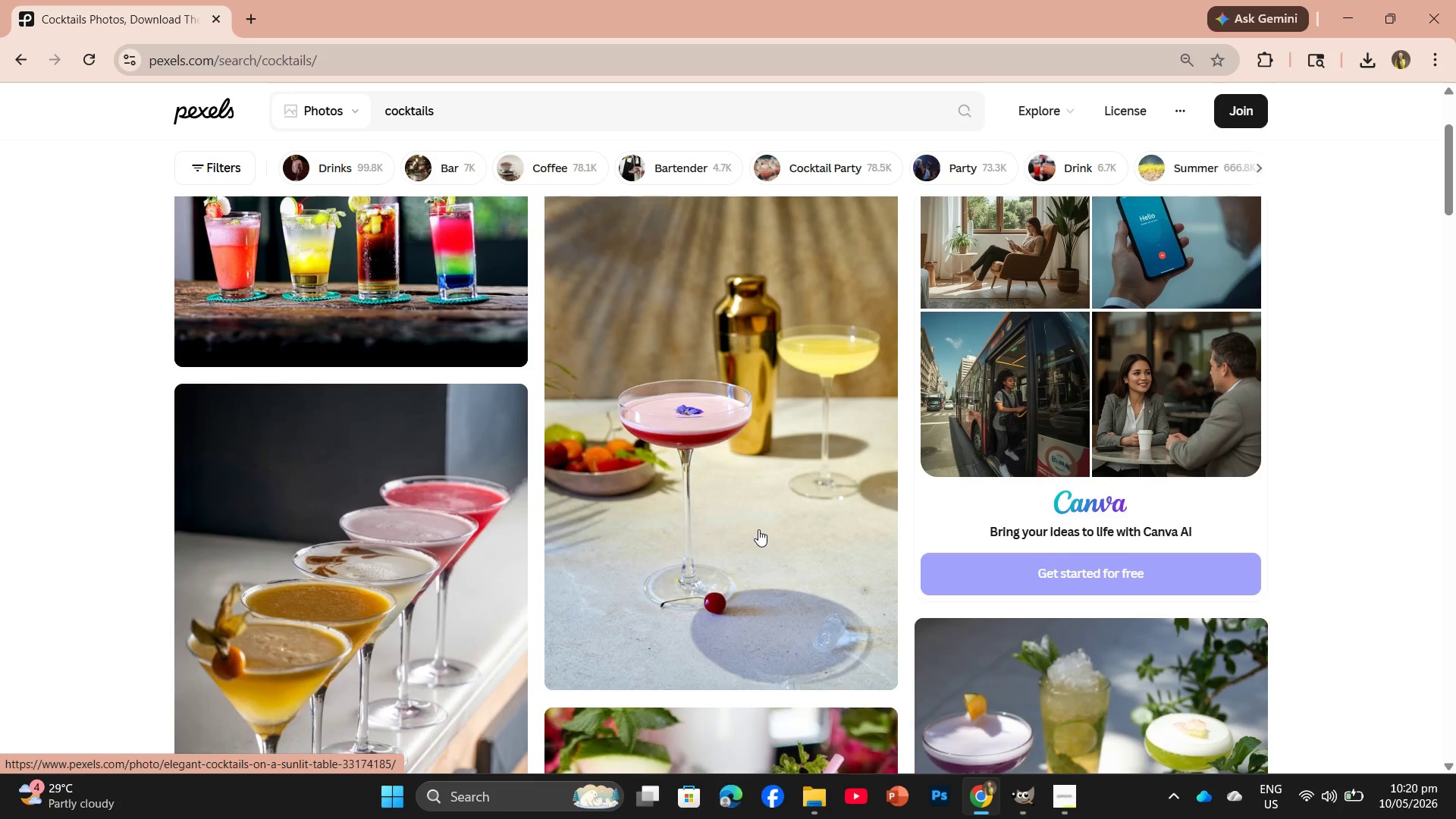 
wait(65.47)
 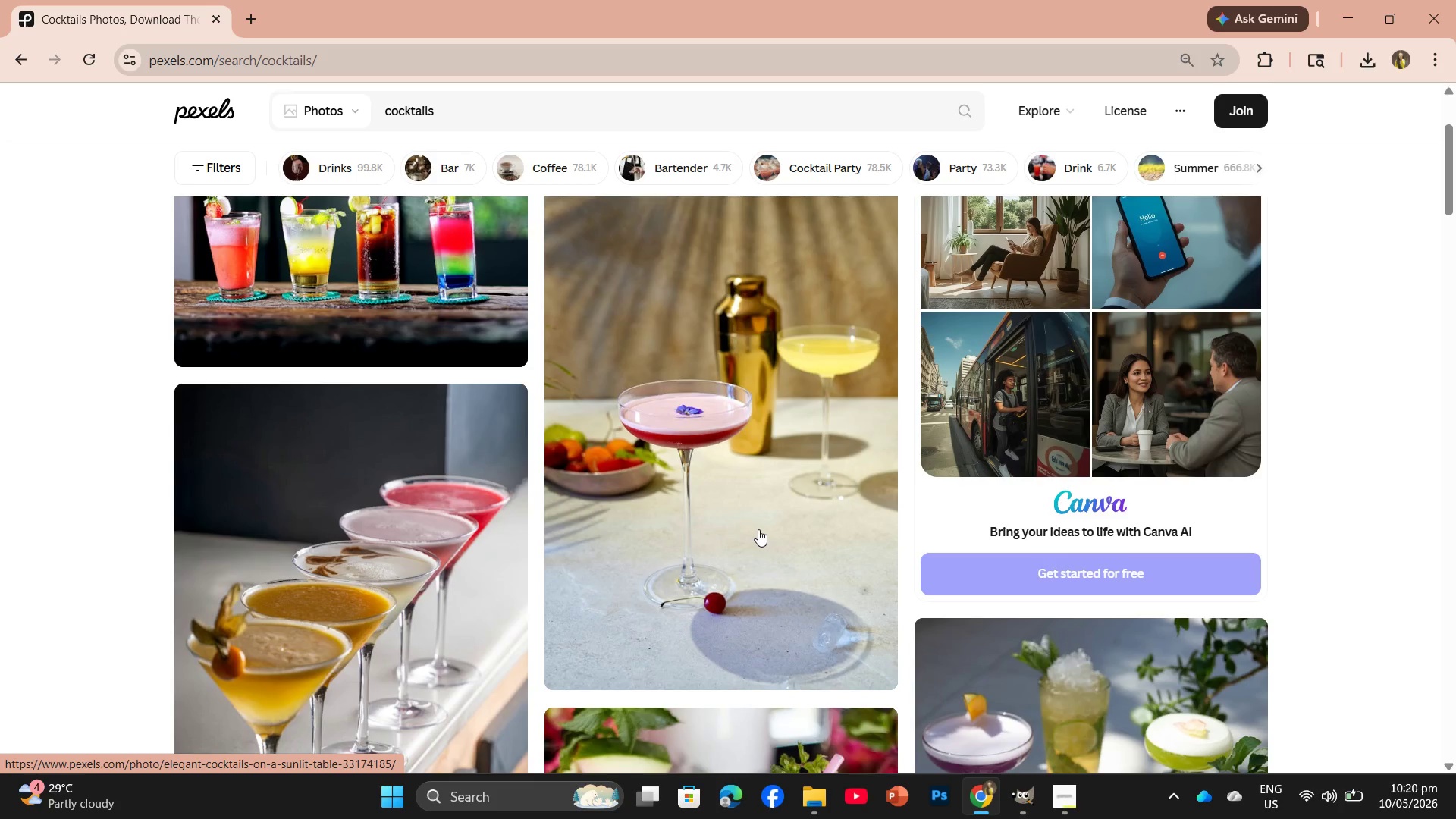 
scroll: coordinate [490, 548], scroll_direction: down, amount: 2.0
 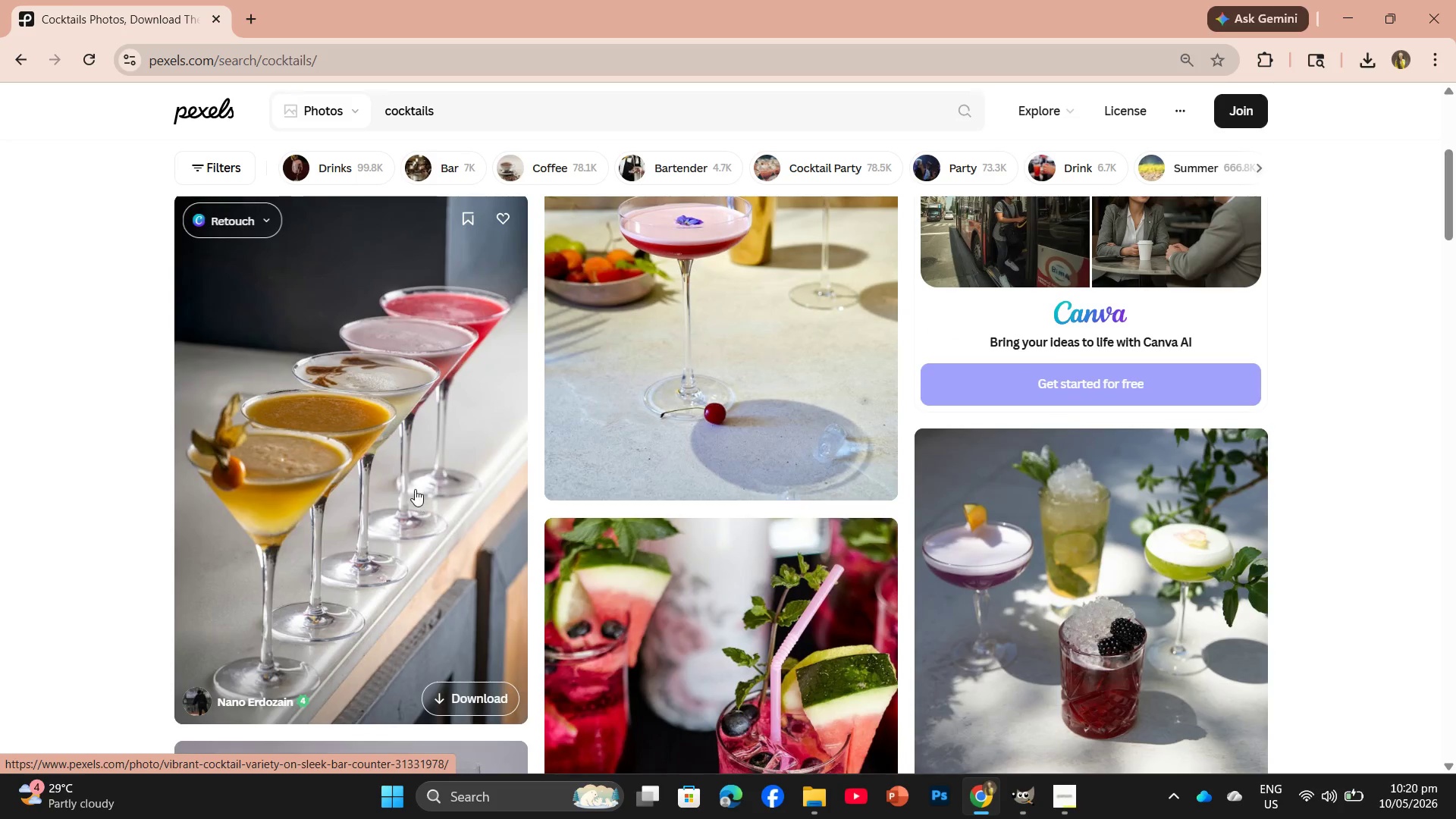 
left_click([414, 488])
 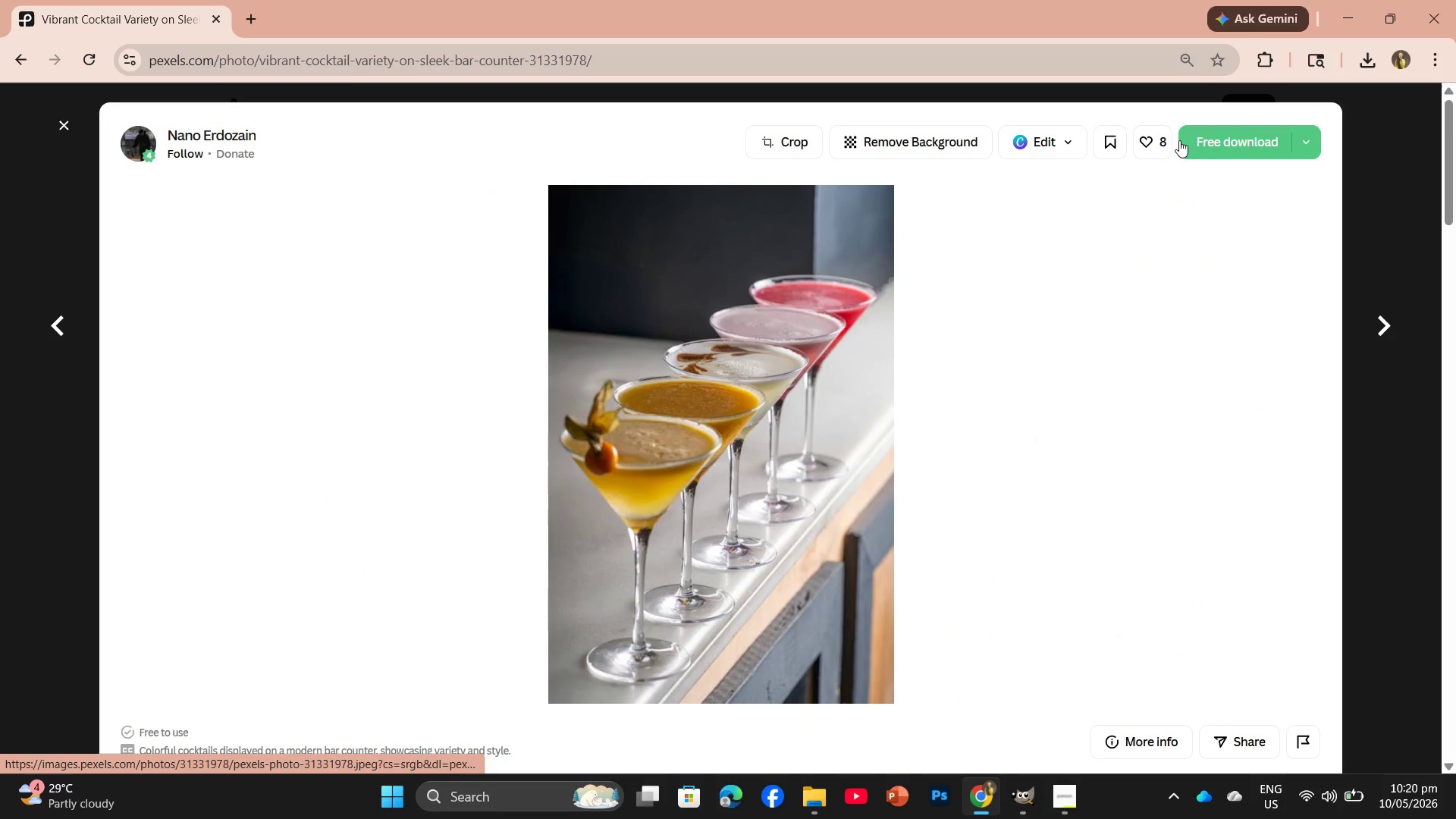 
left_click([1220, 136])
 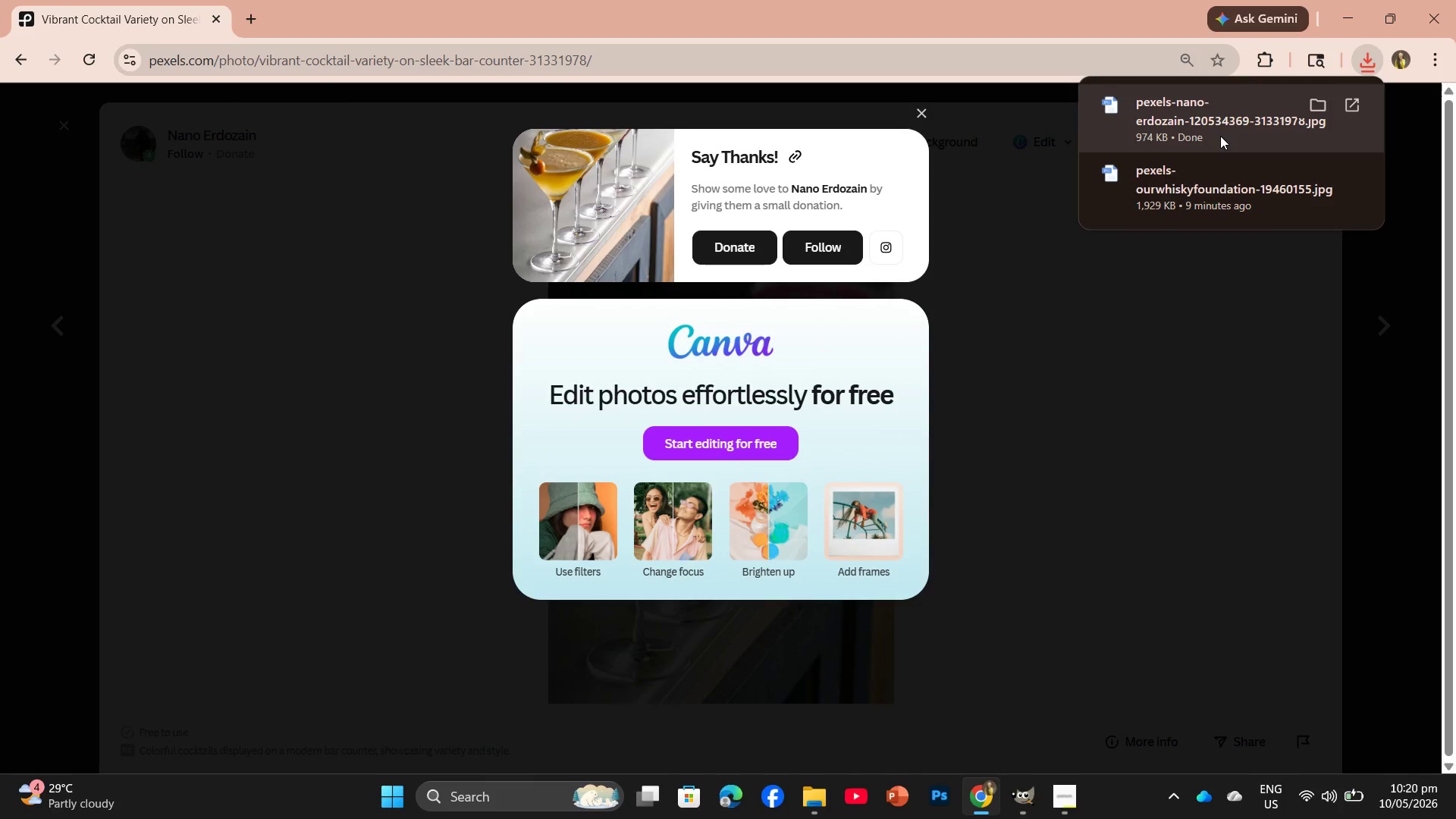 
wait(8.89)
 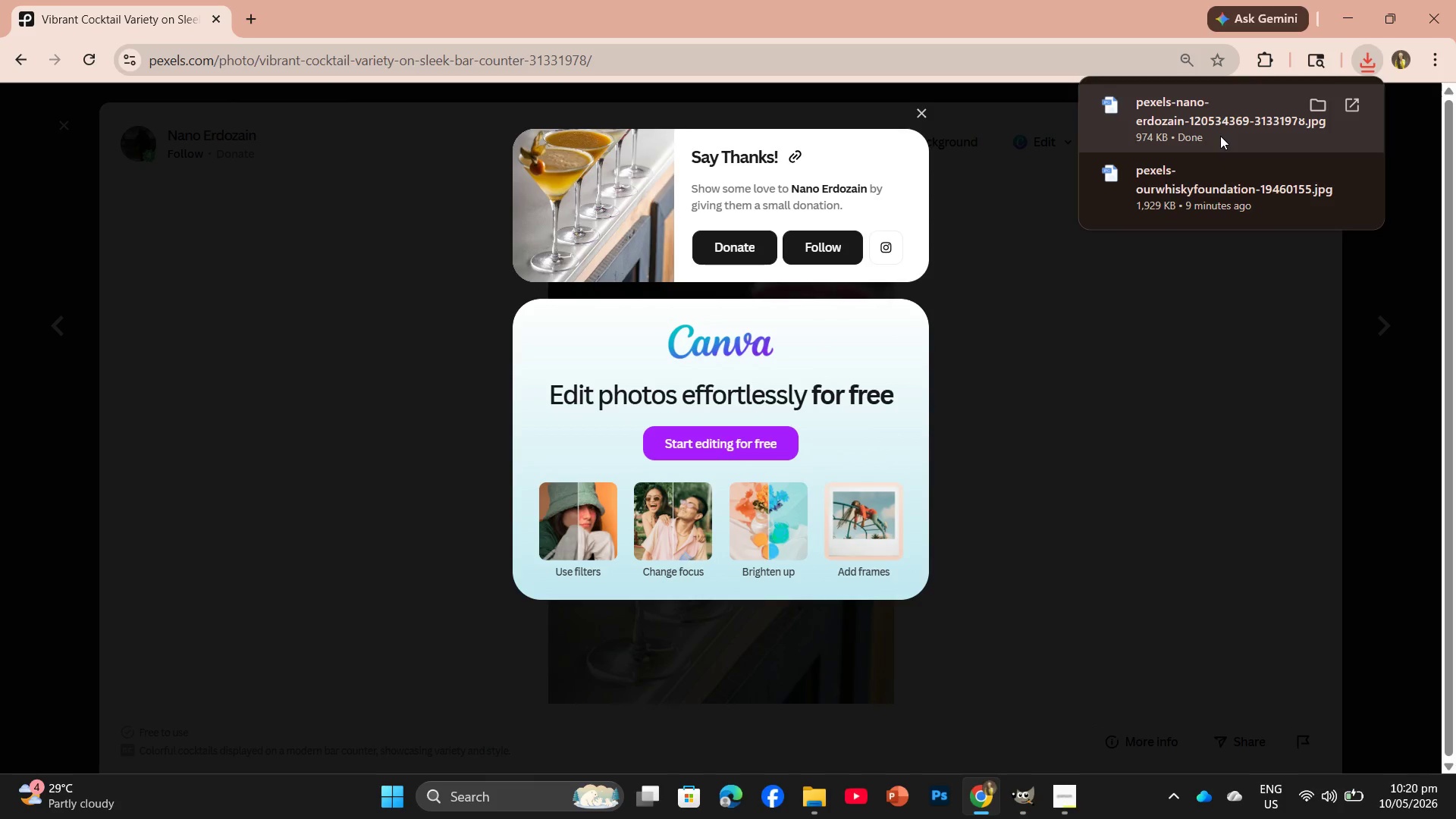 
left_click_drag(start_coordinate=[1224, 121], to_coordinate=[687, 66])
 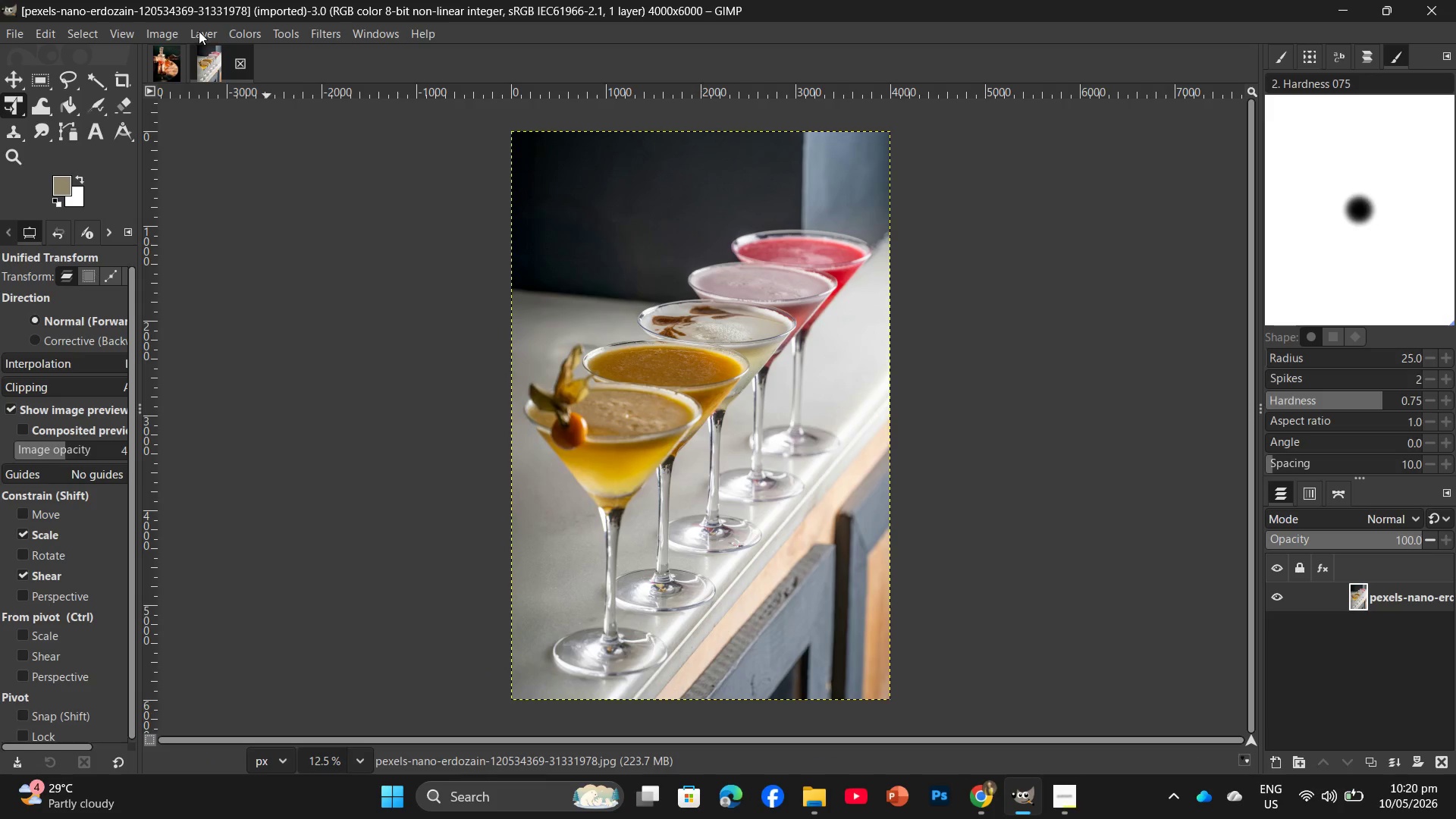 
left_click([167, 30])
 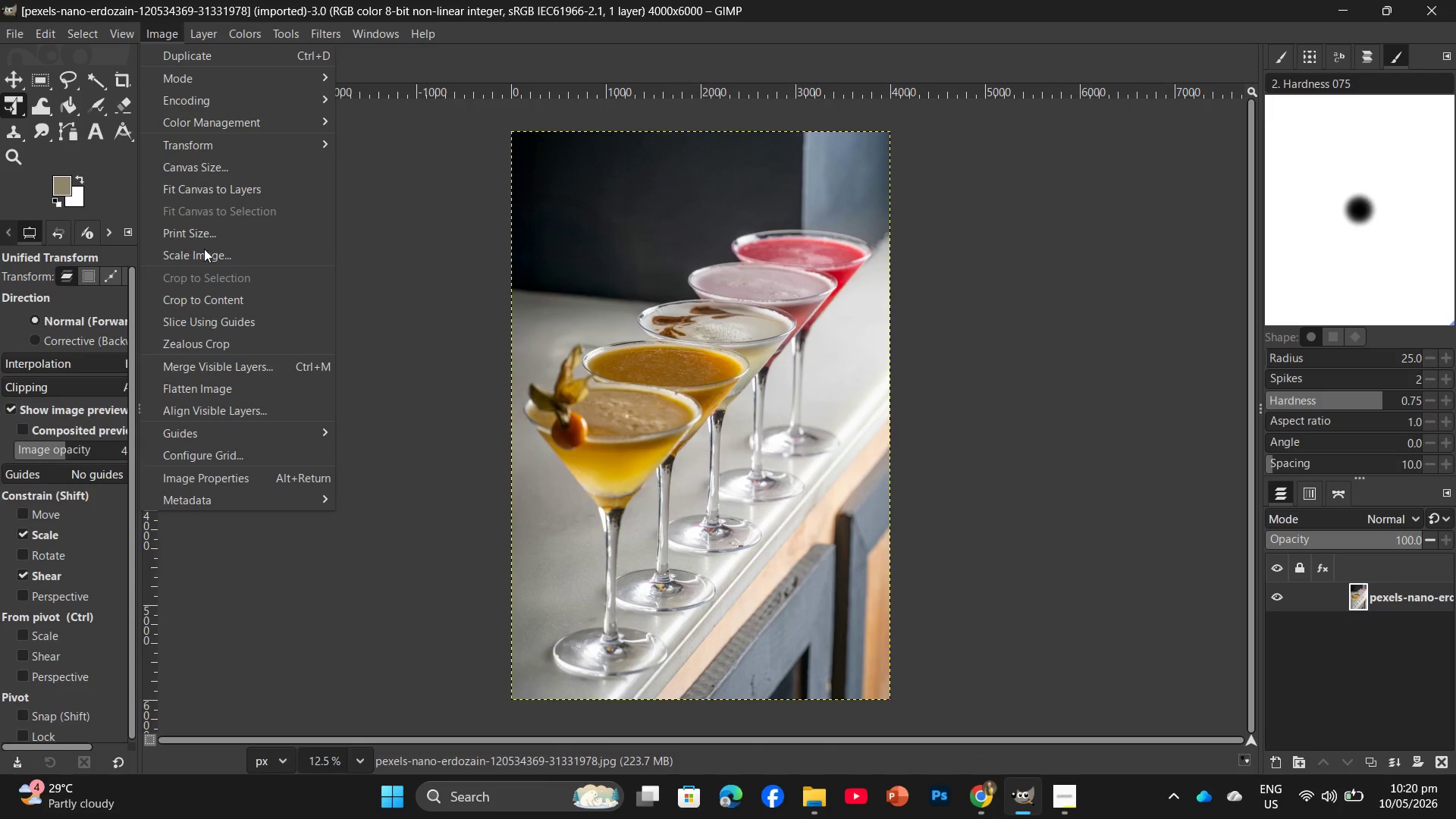 
left_click([203, 250])
 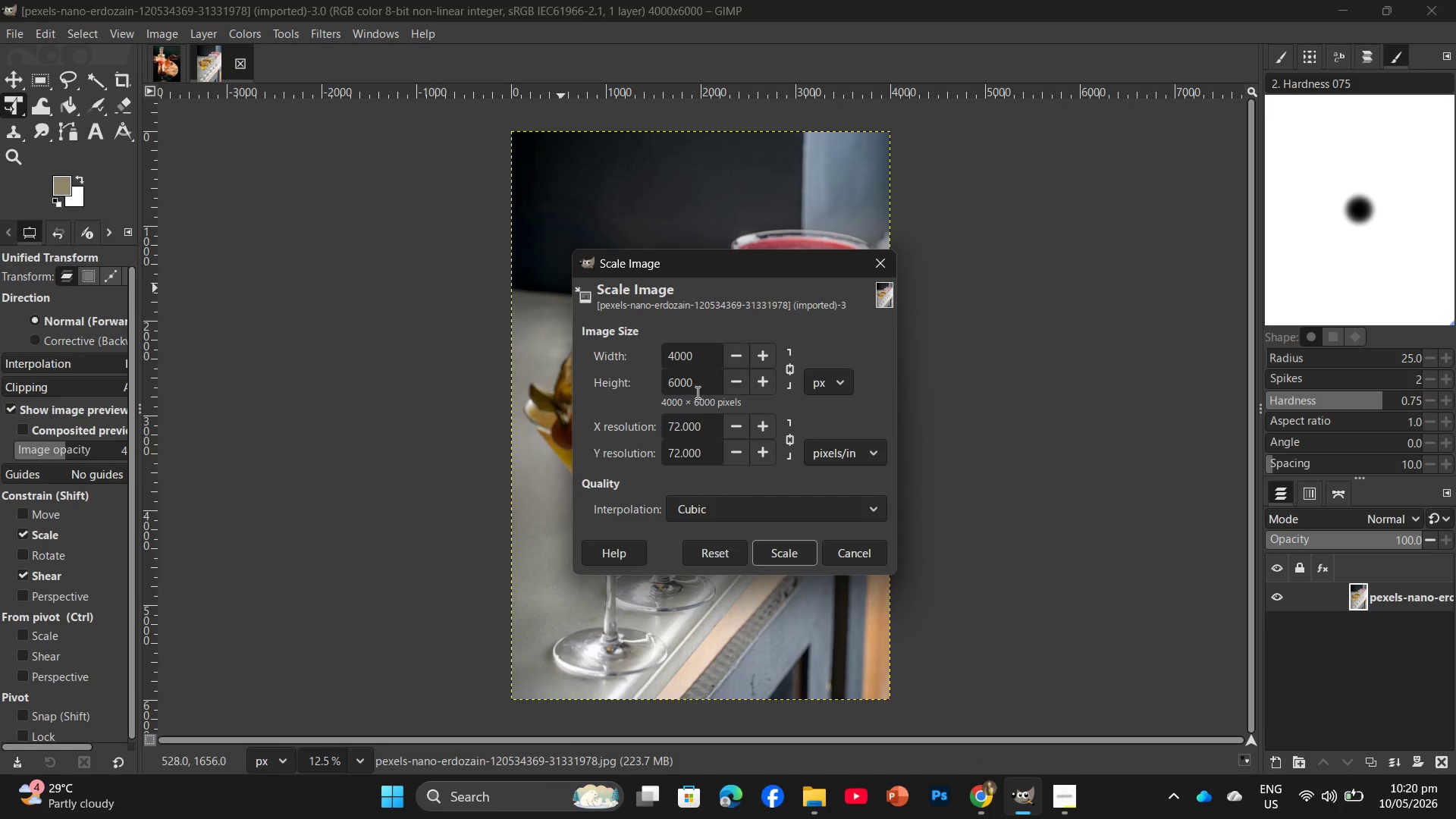 
left_click_drag(start_coordinate=[696, 388], to_coordinate=[659, 385])
 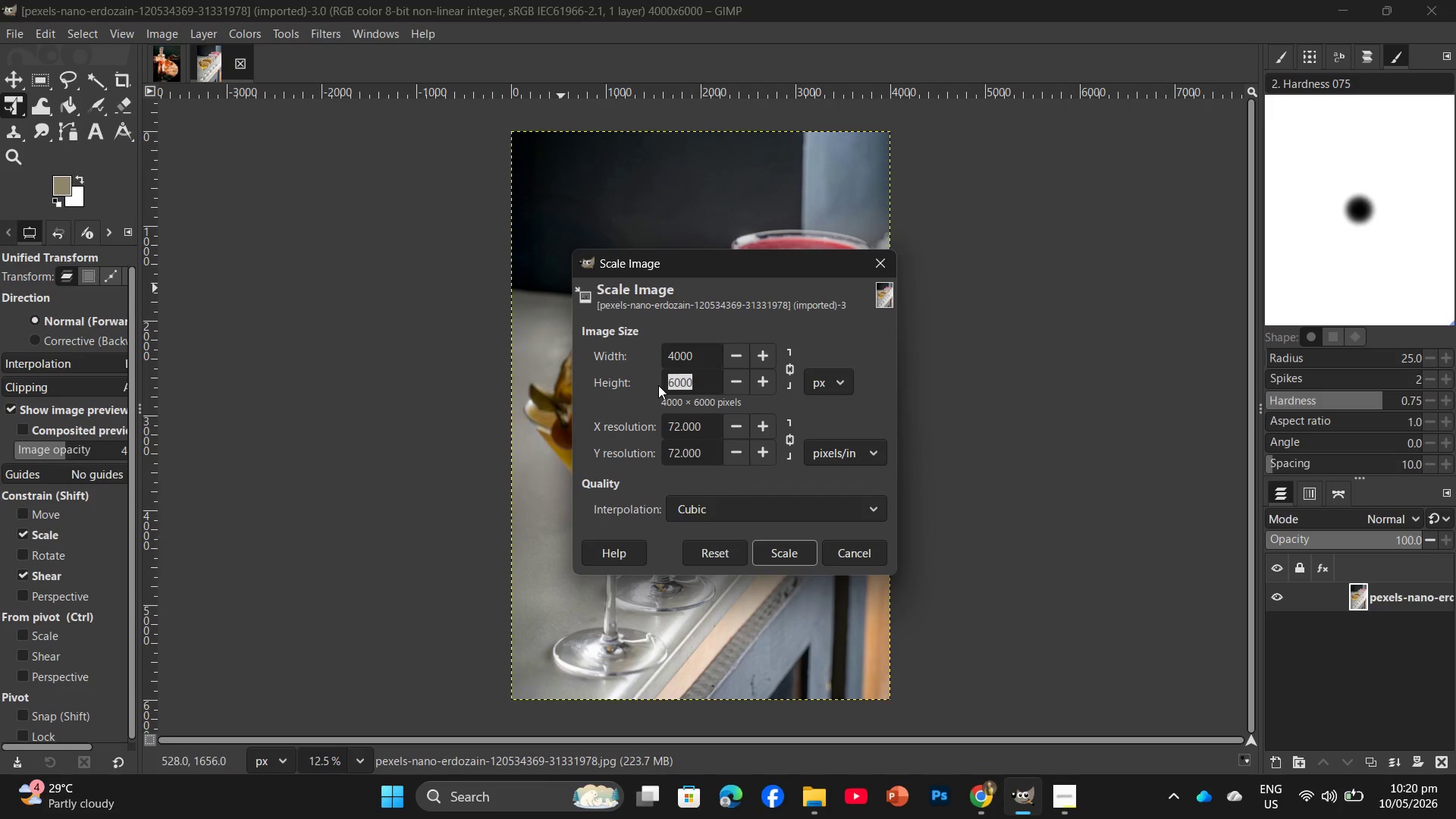 
key(Numpad2)
 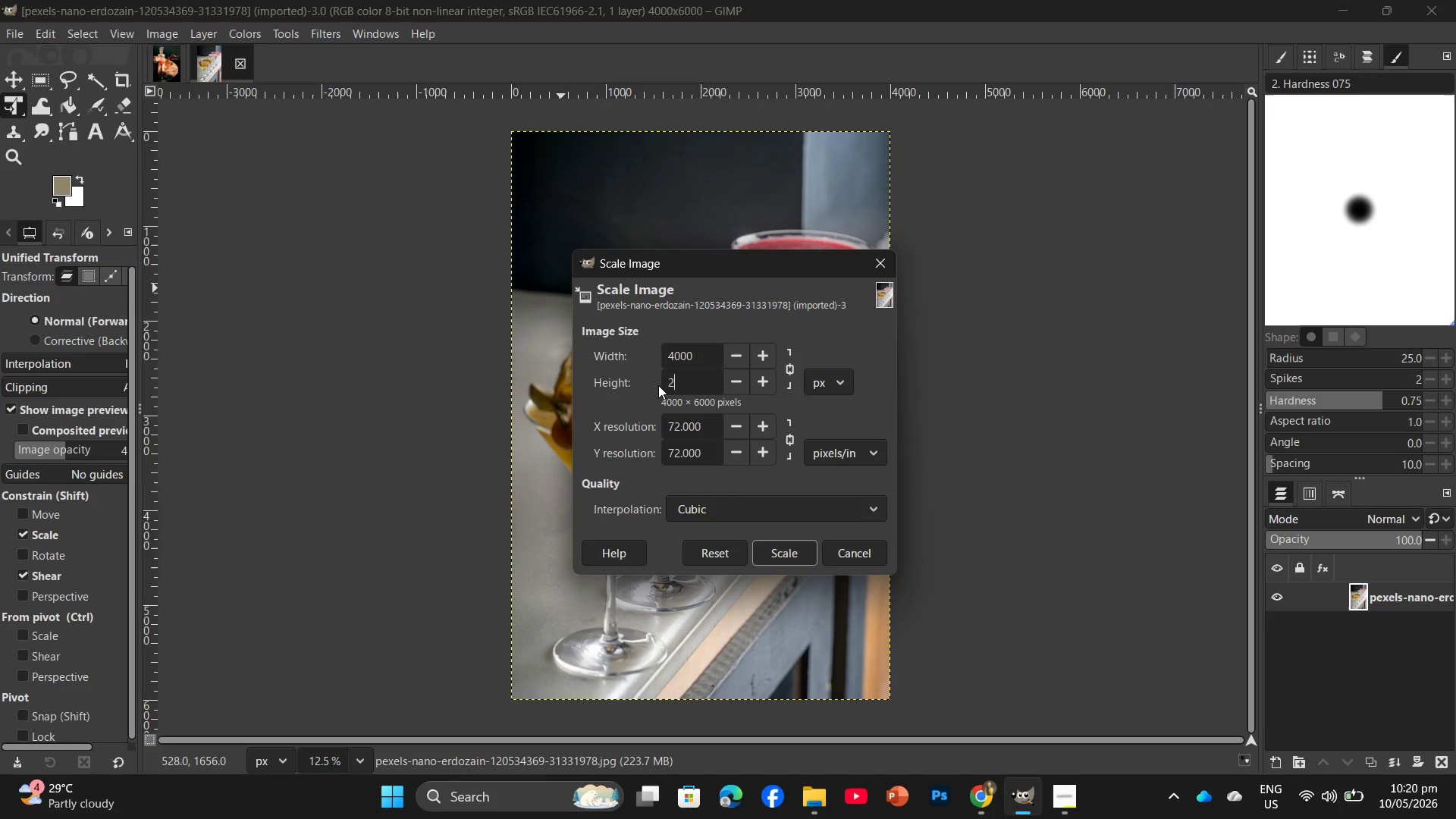 
key(Numpad0)
 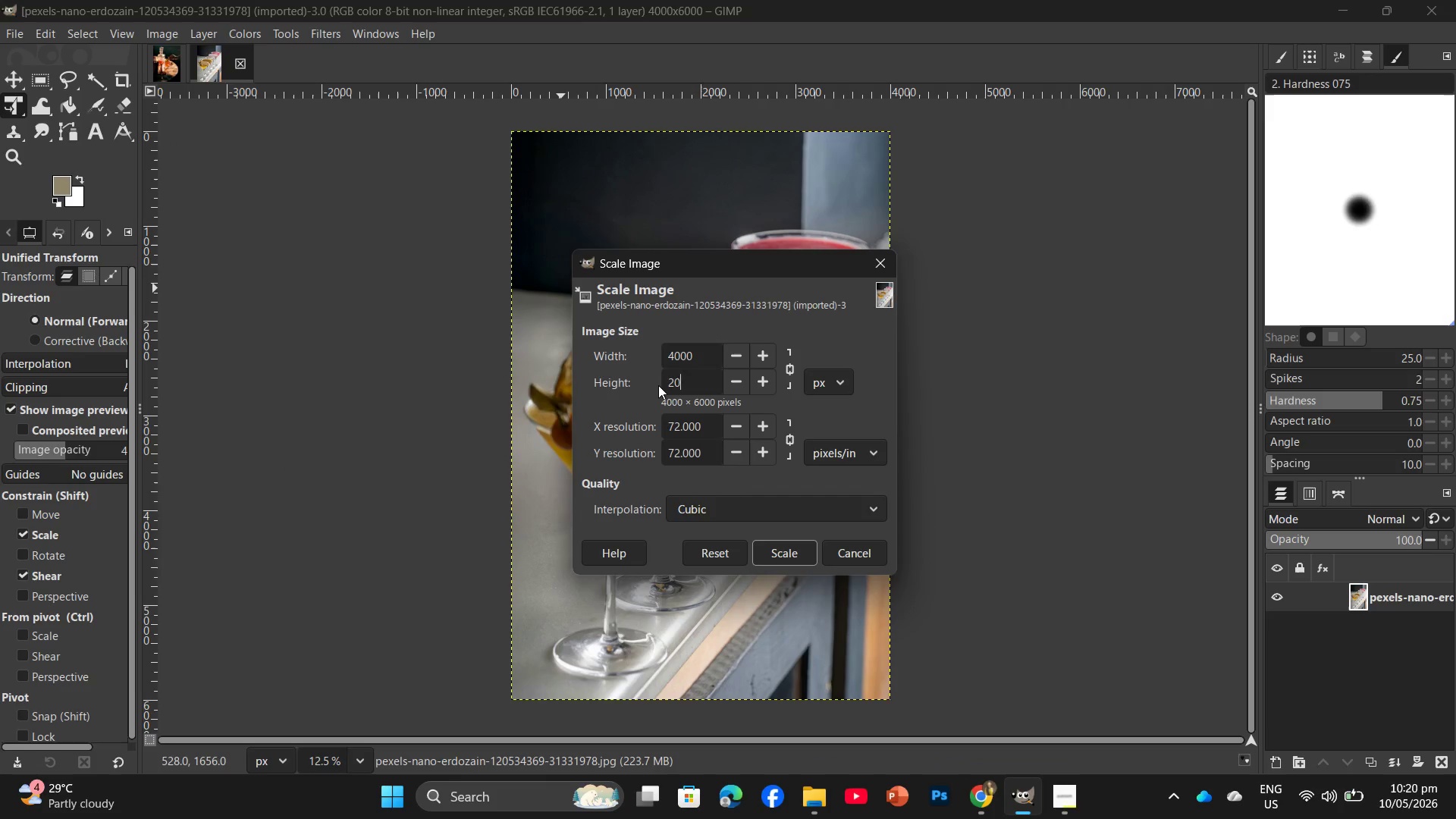 
key(Numpad0)
 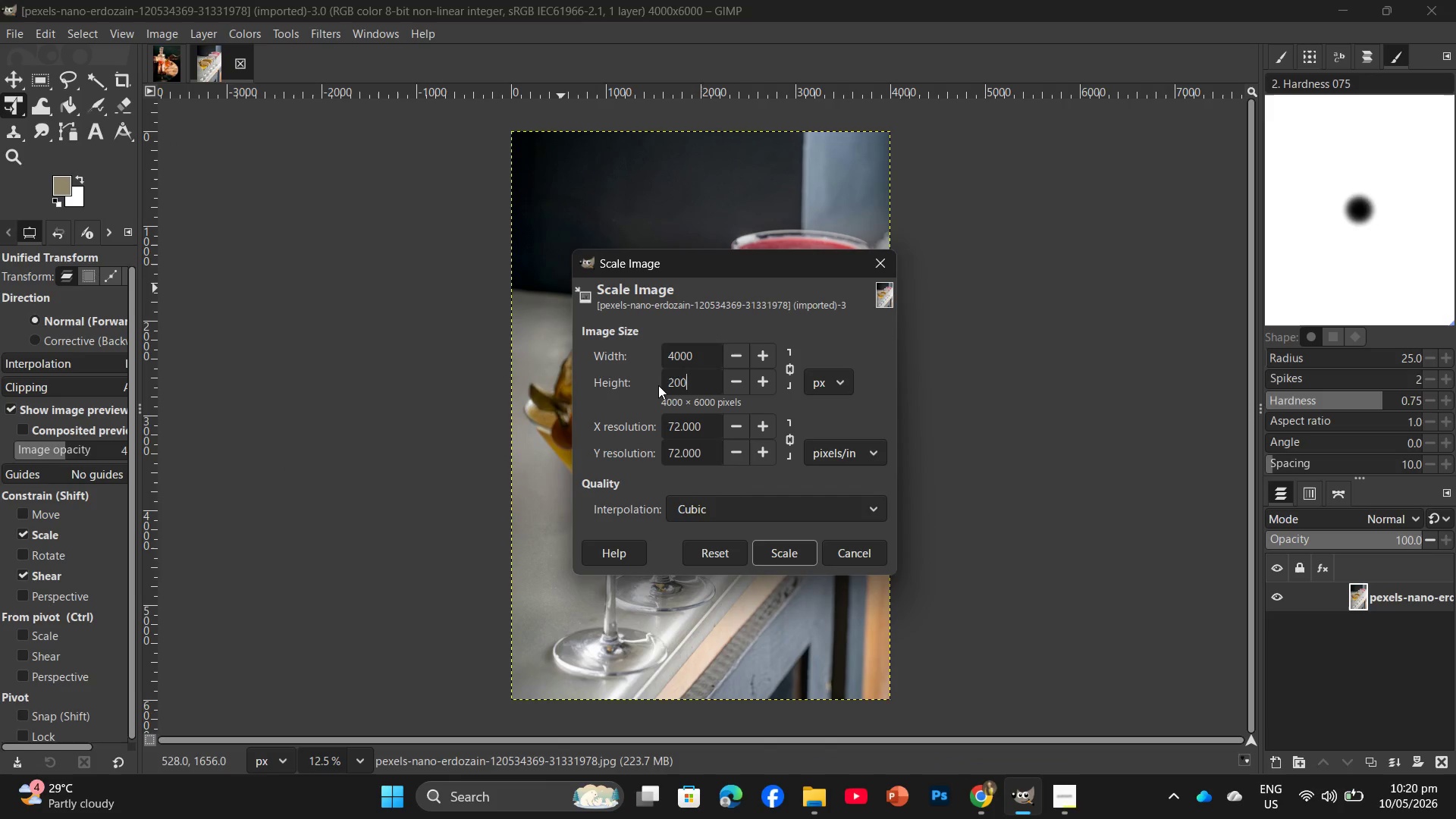 
key(Numpad0)
 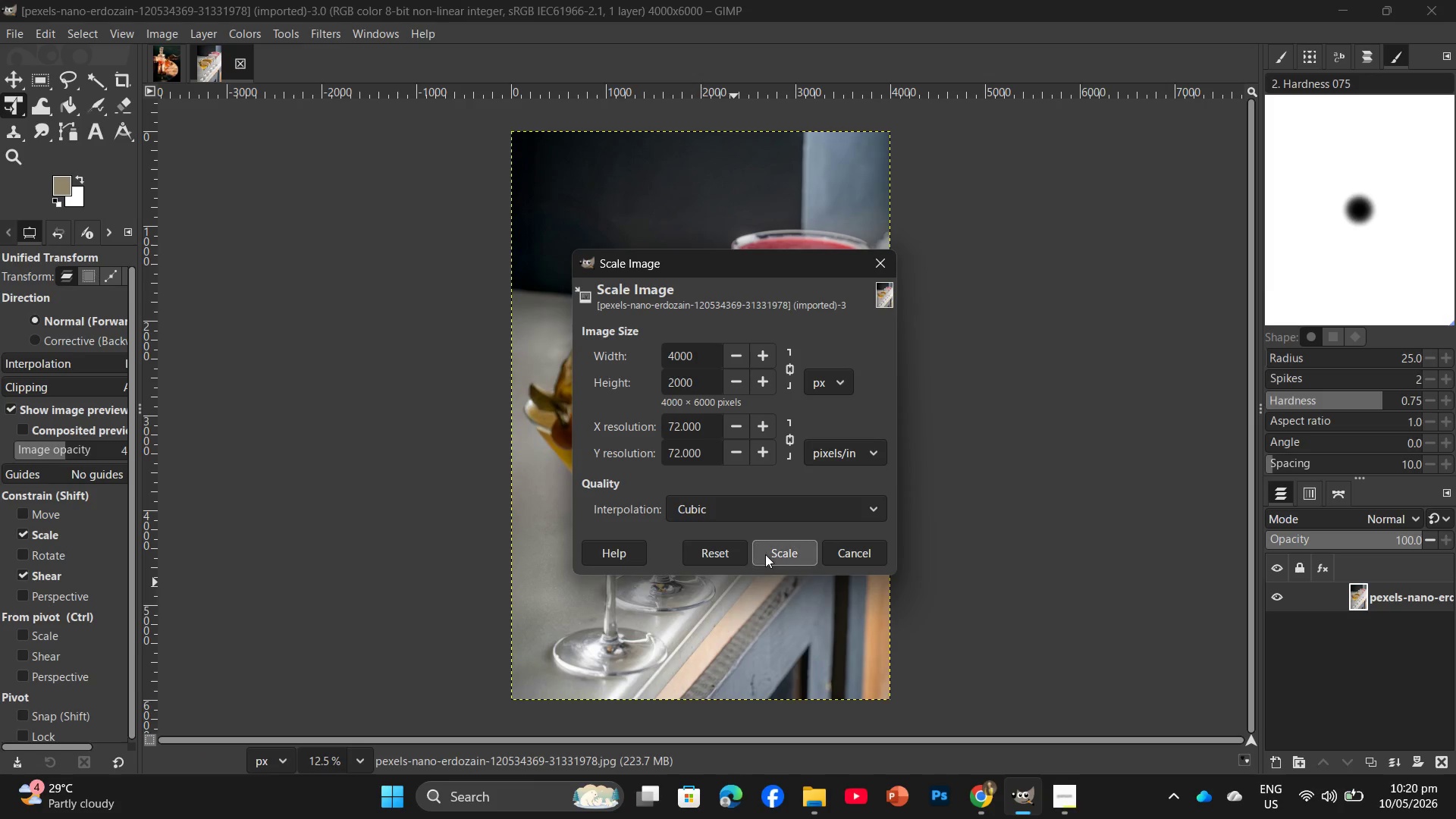 
left_click([767, 554])
 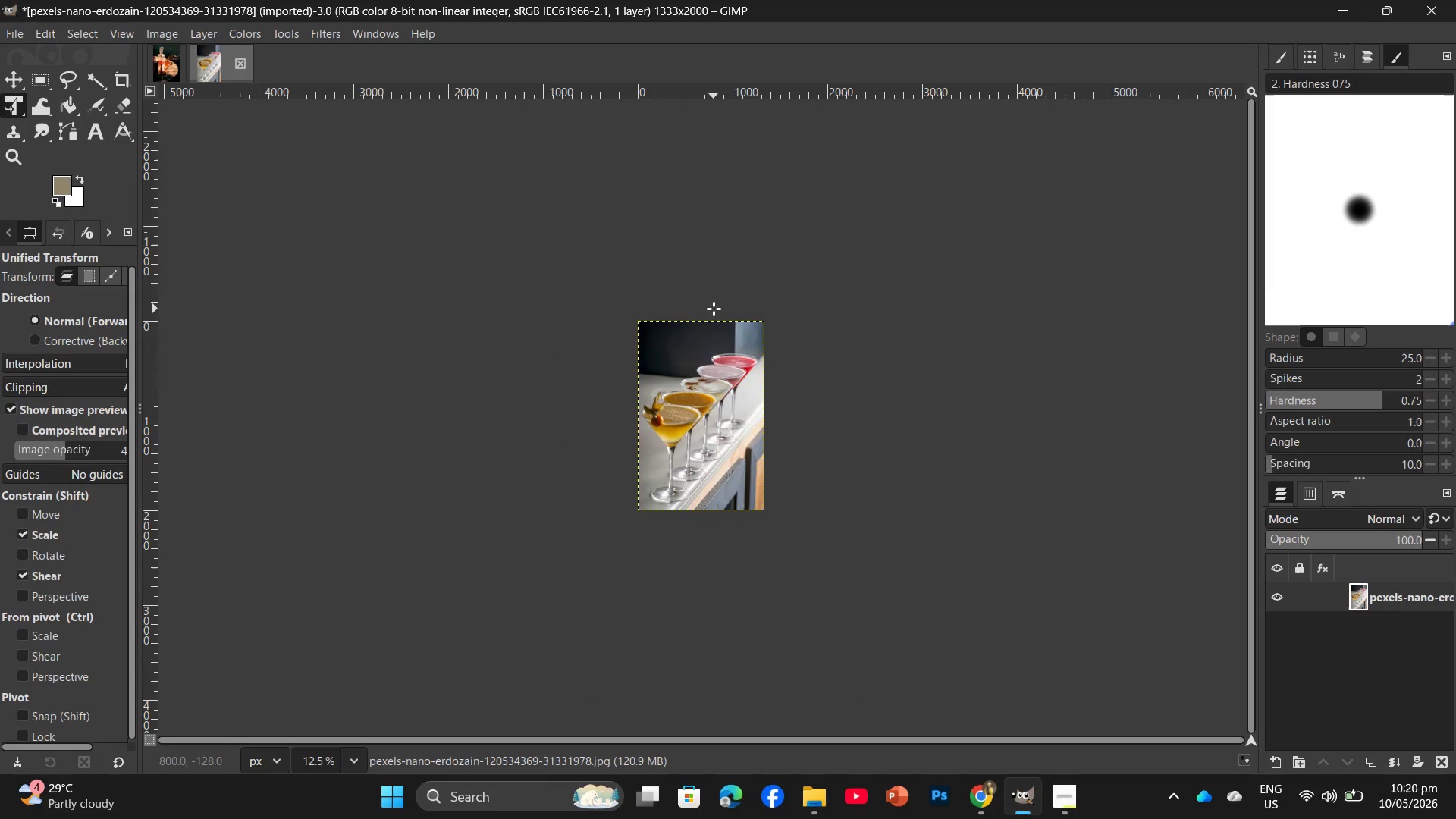 
wait(5.12)
 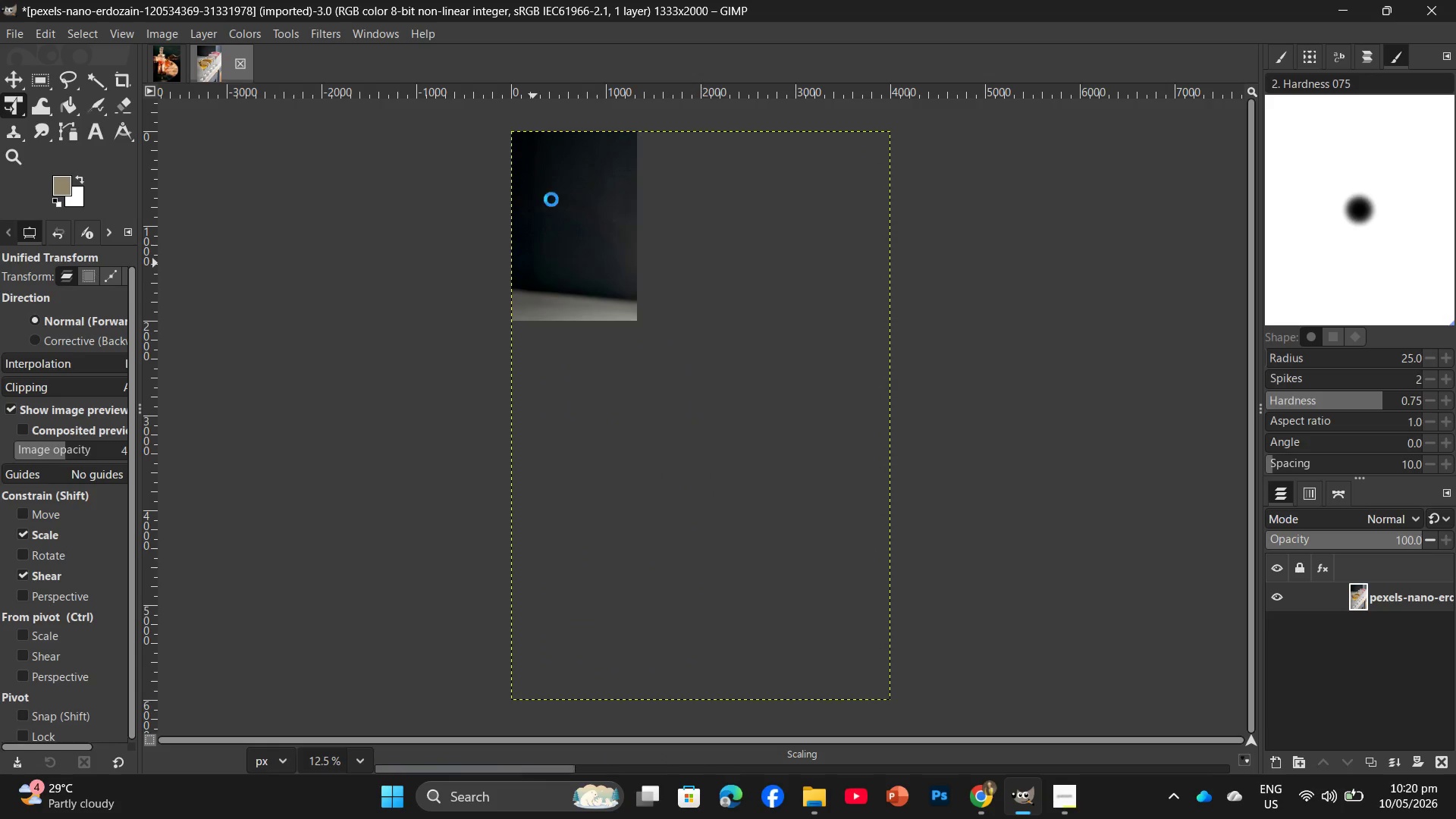 
hold_key(key=ControlLeft, duration=1.75)
scroll: coordinate [706, 410], scroll_direction: up, amount: 13.0
 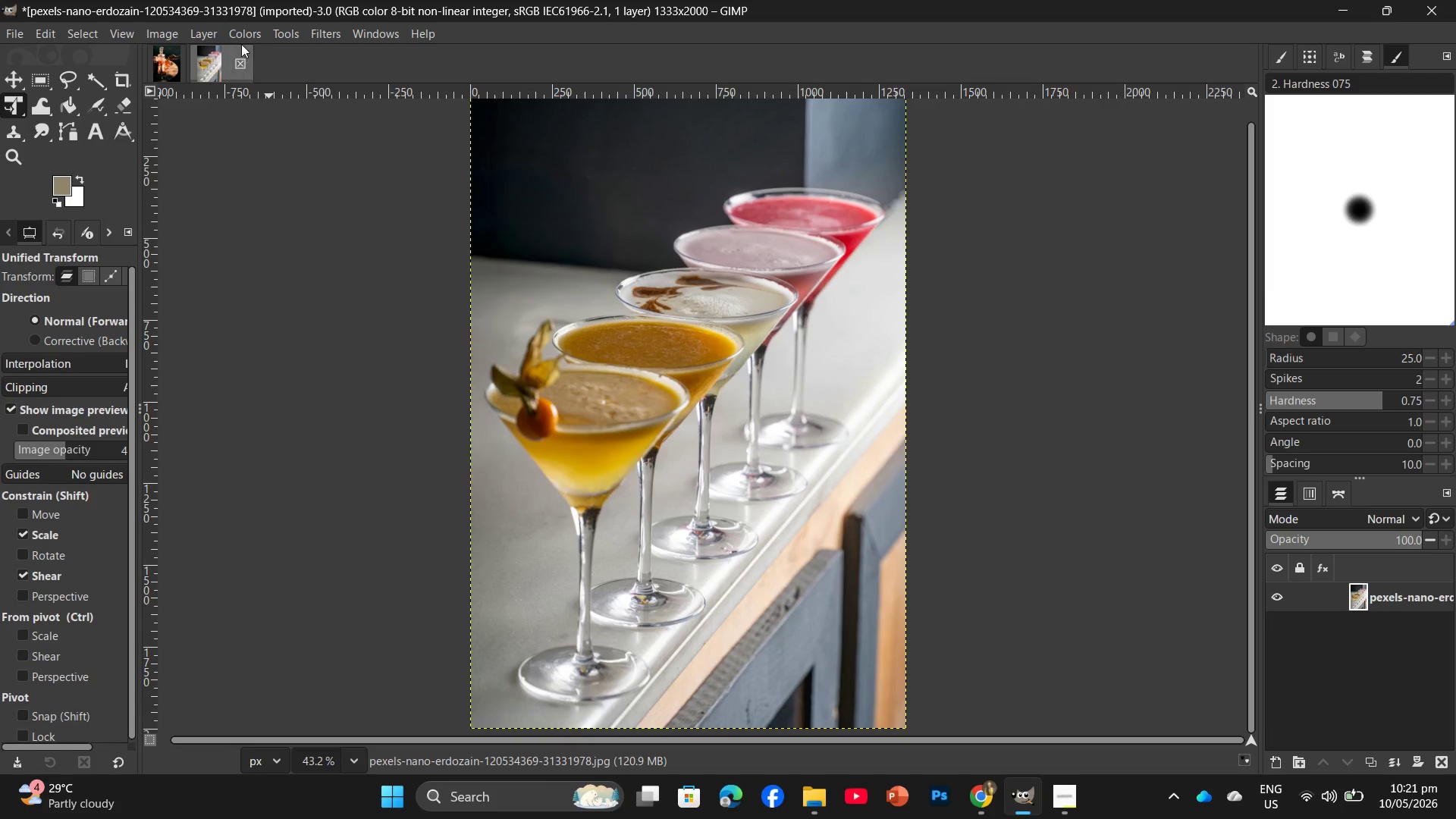 
left_click([252, 26])
 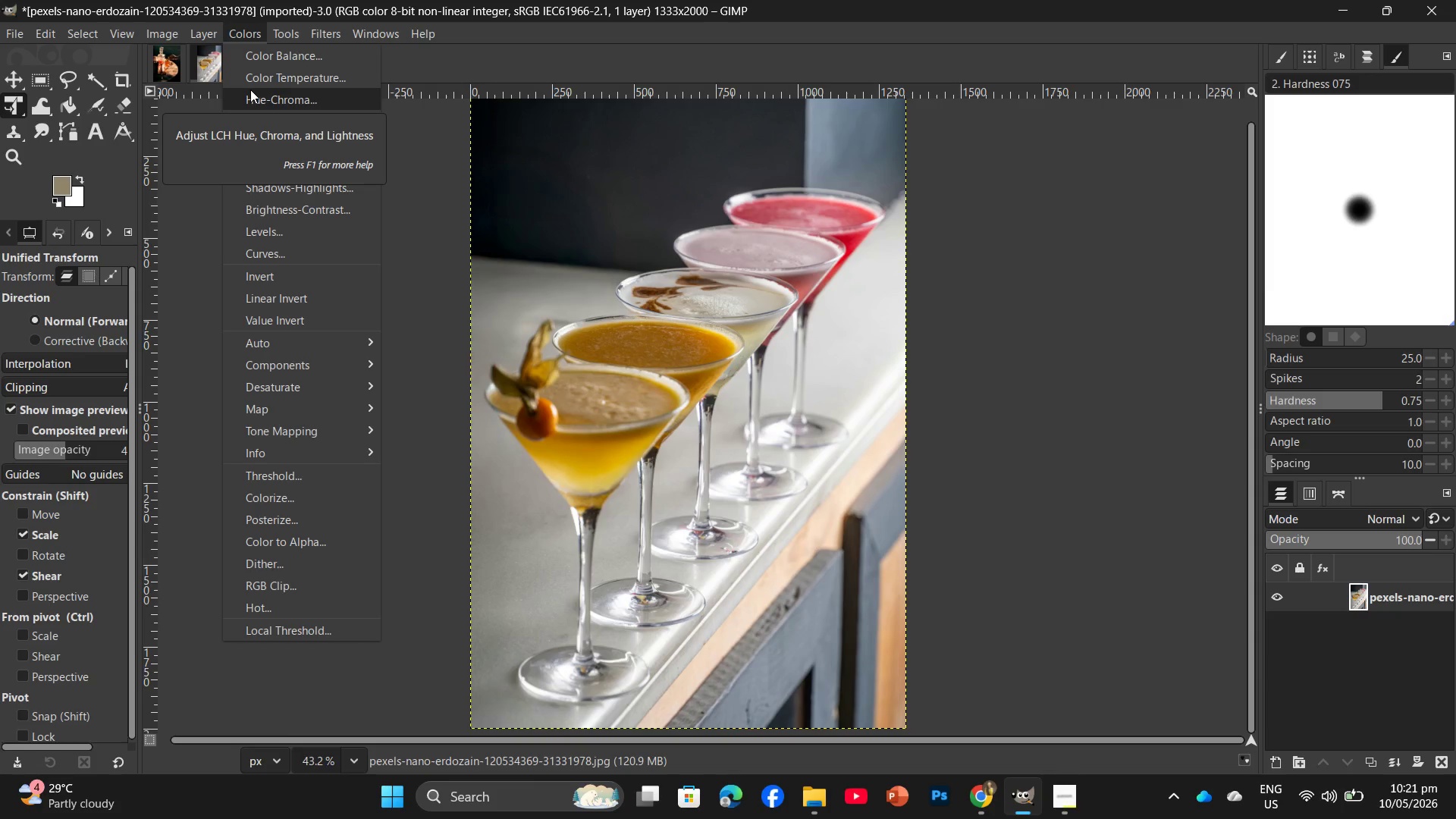 
wait(11.08)
 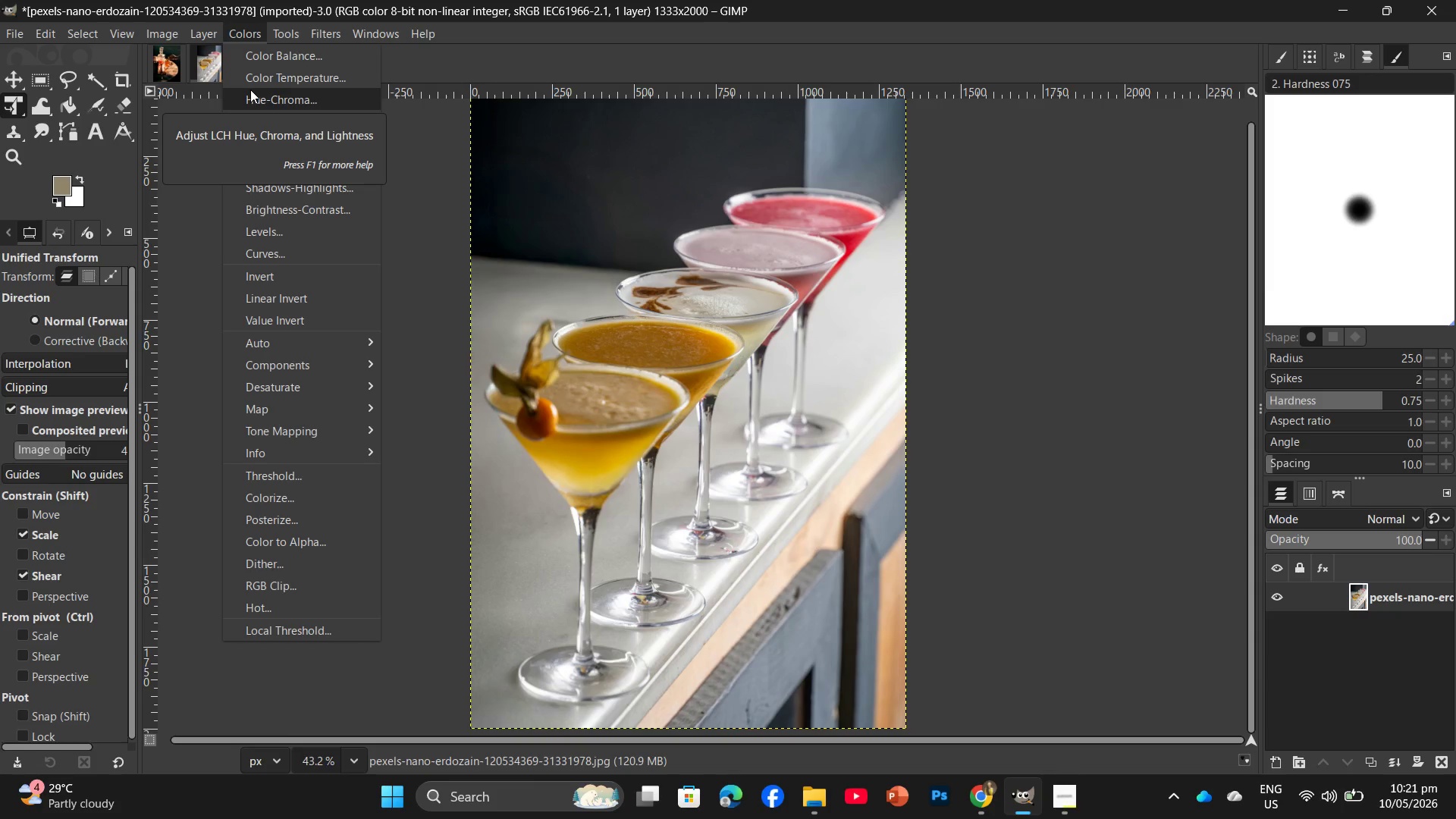 
left_click([293, 231])
 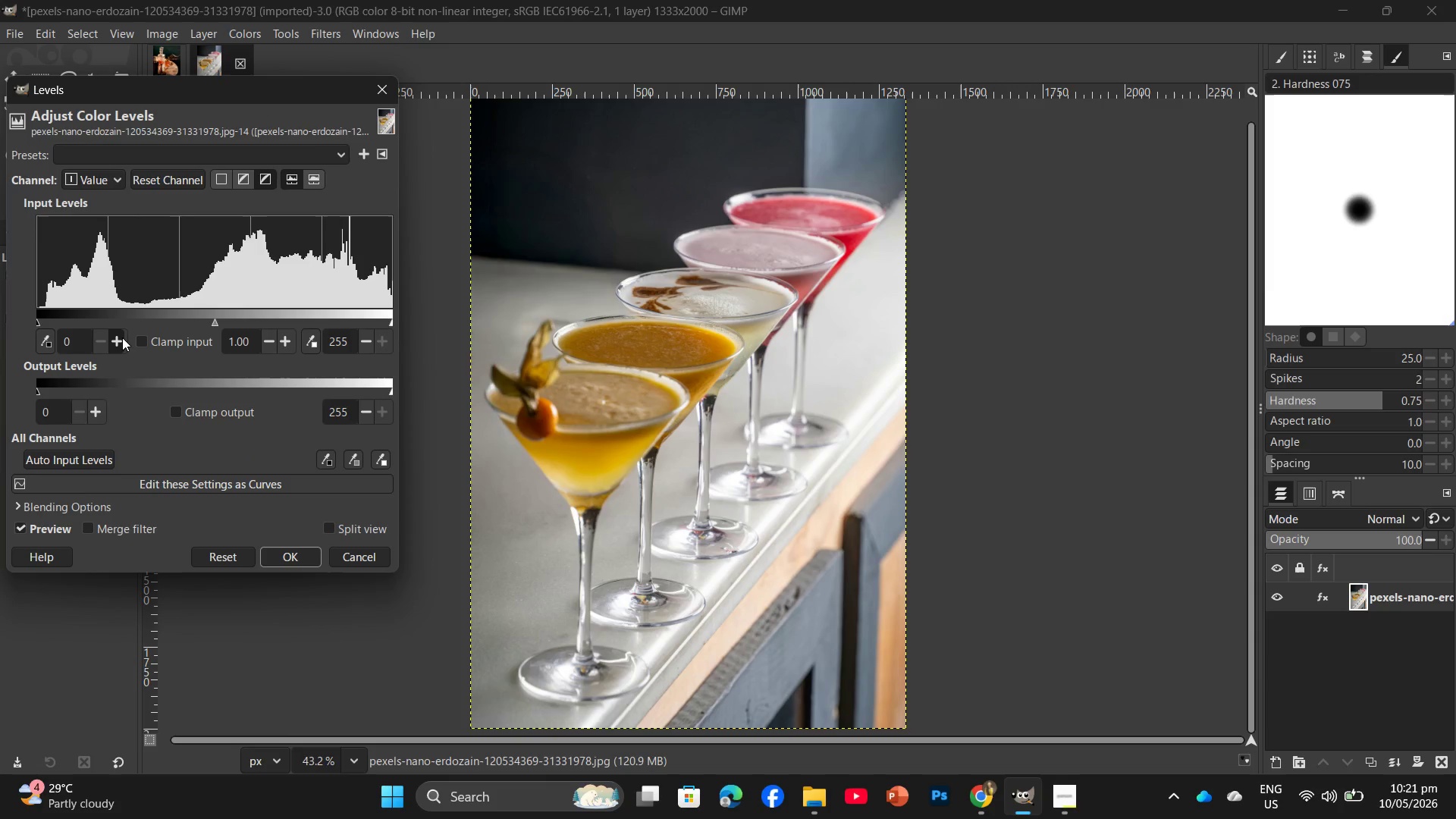 
double_click([122, 337])
 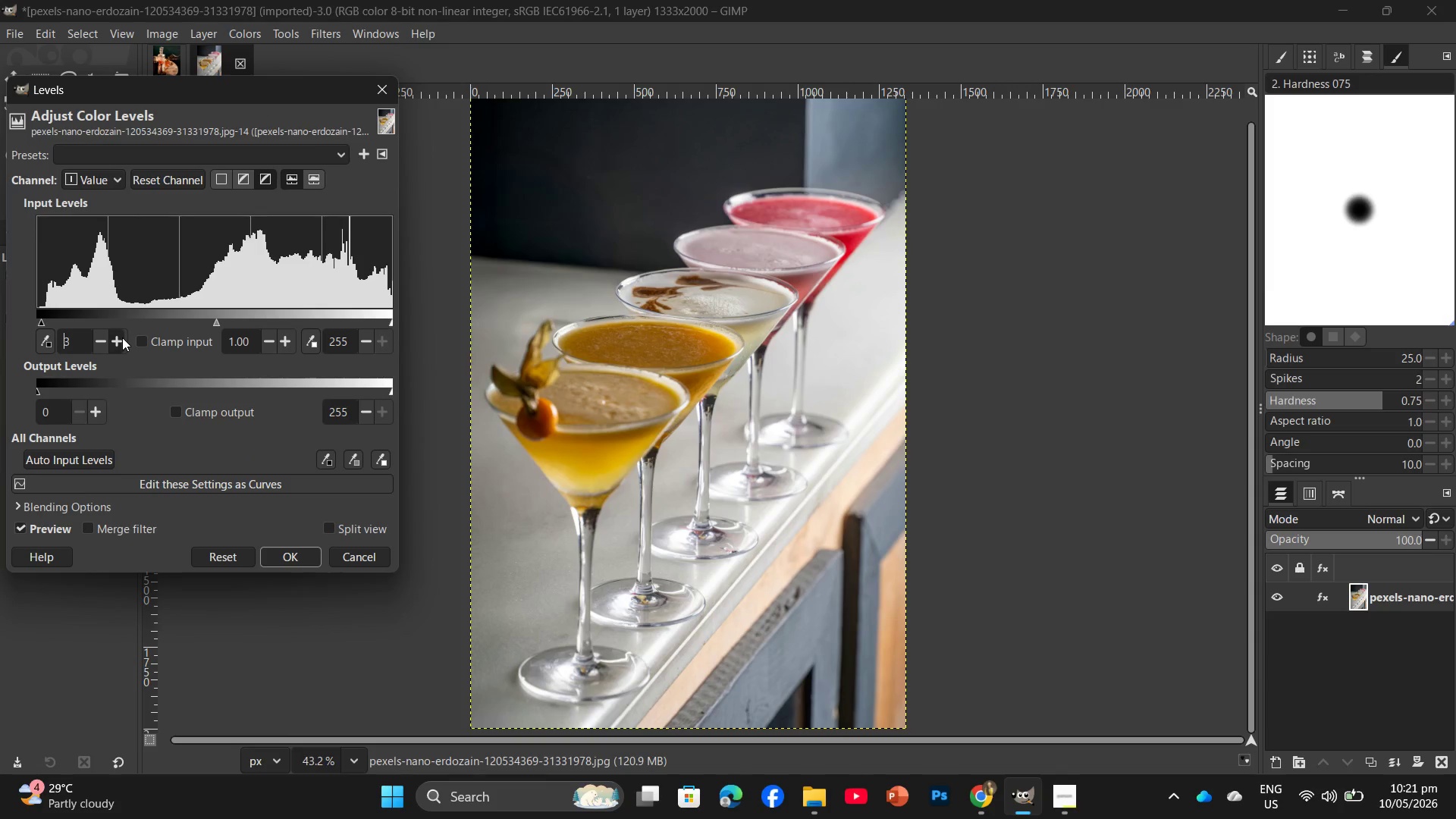 
triple_click([122, 337])
 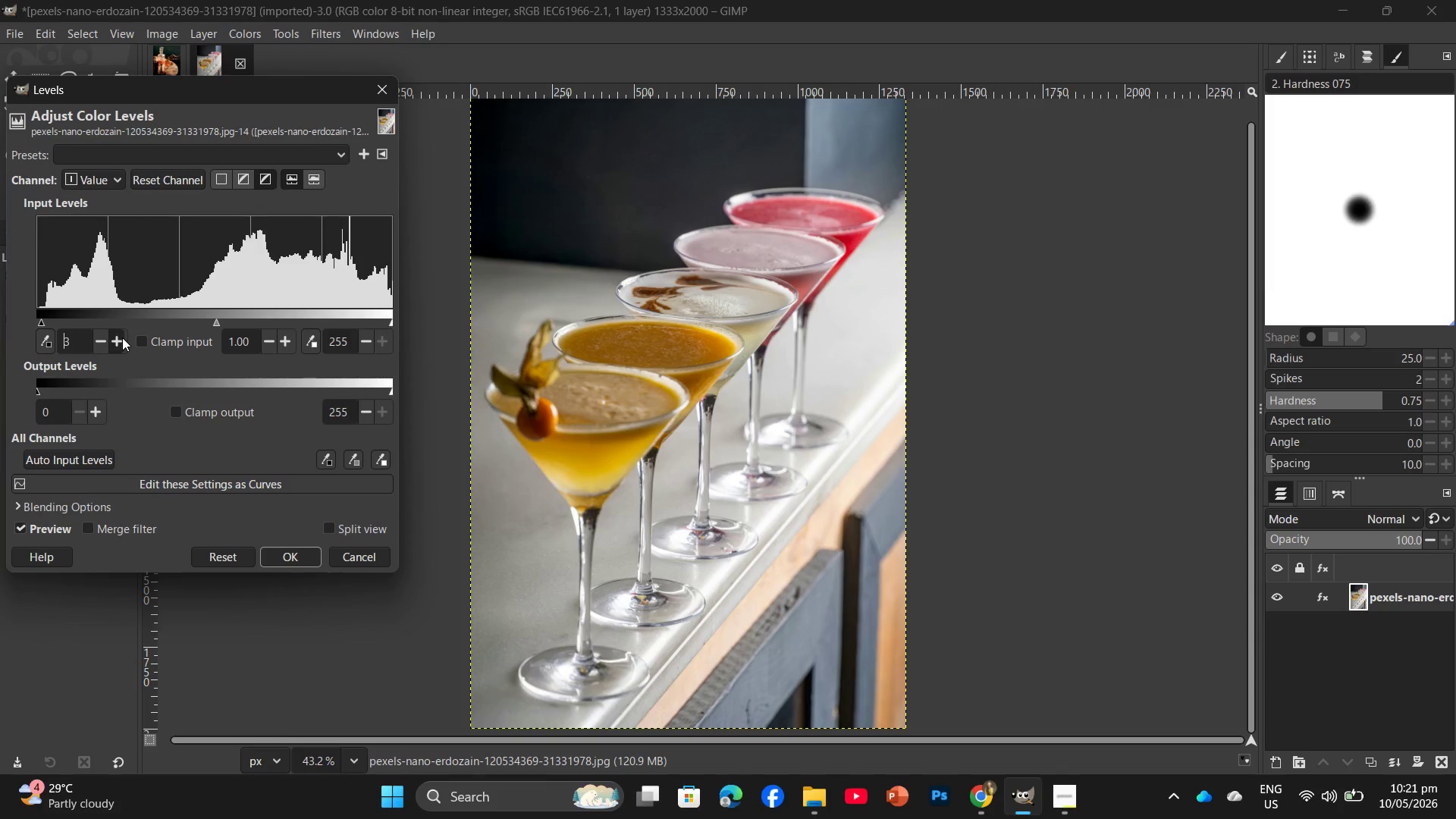 
triple_click([122, 337])
 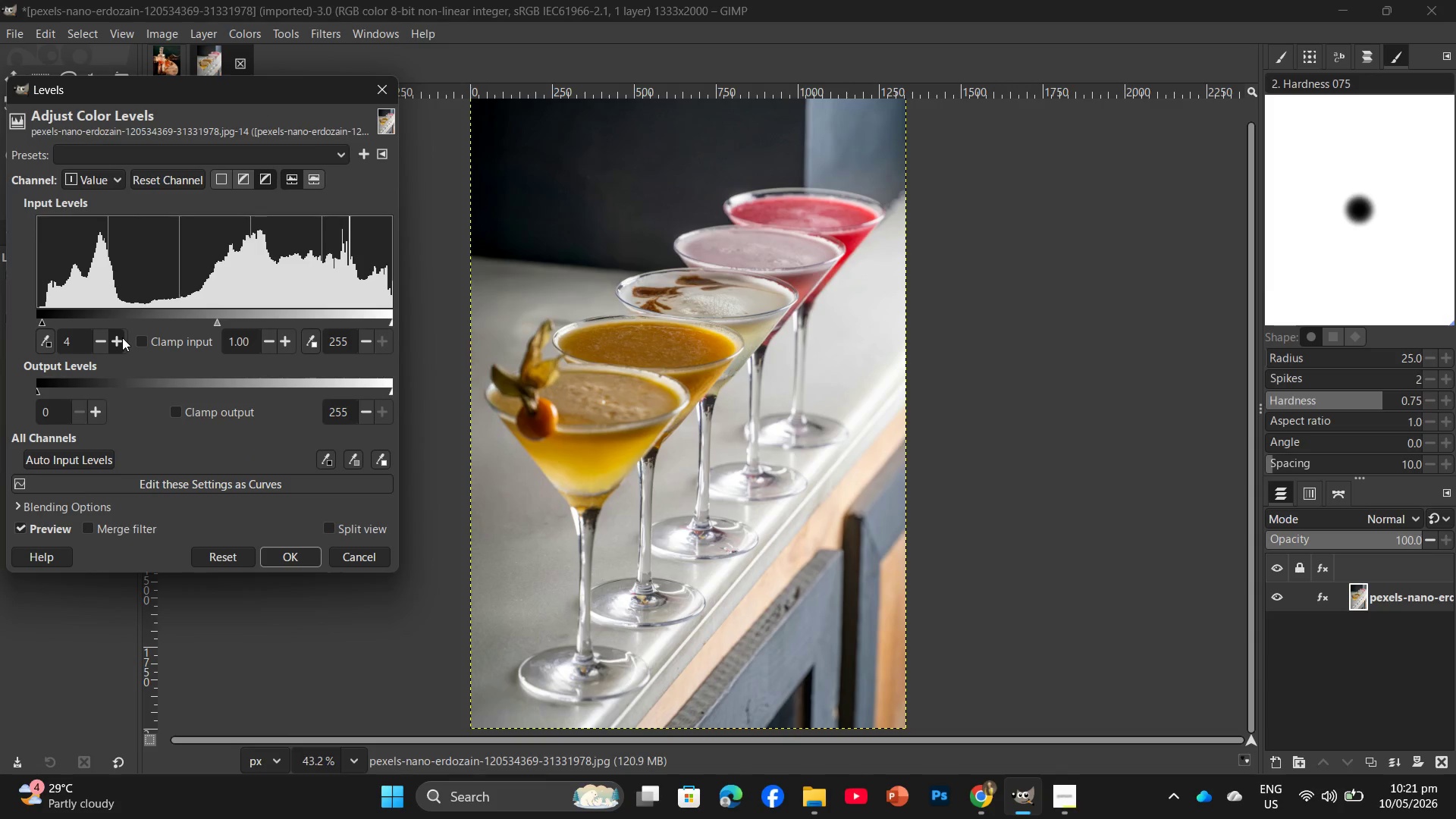 
triple_click([122, 337])
 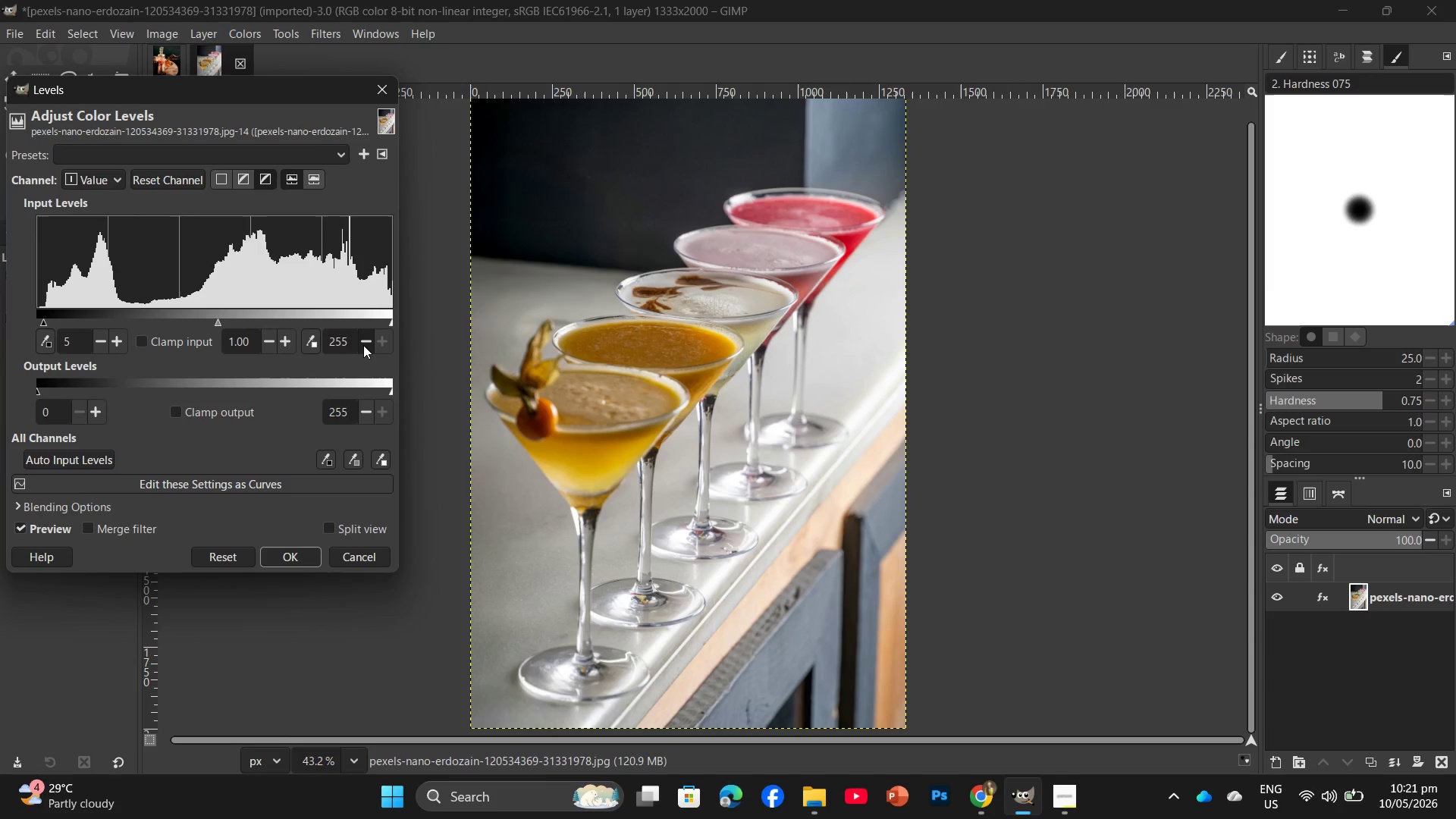 
double_click([363, 345])
 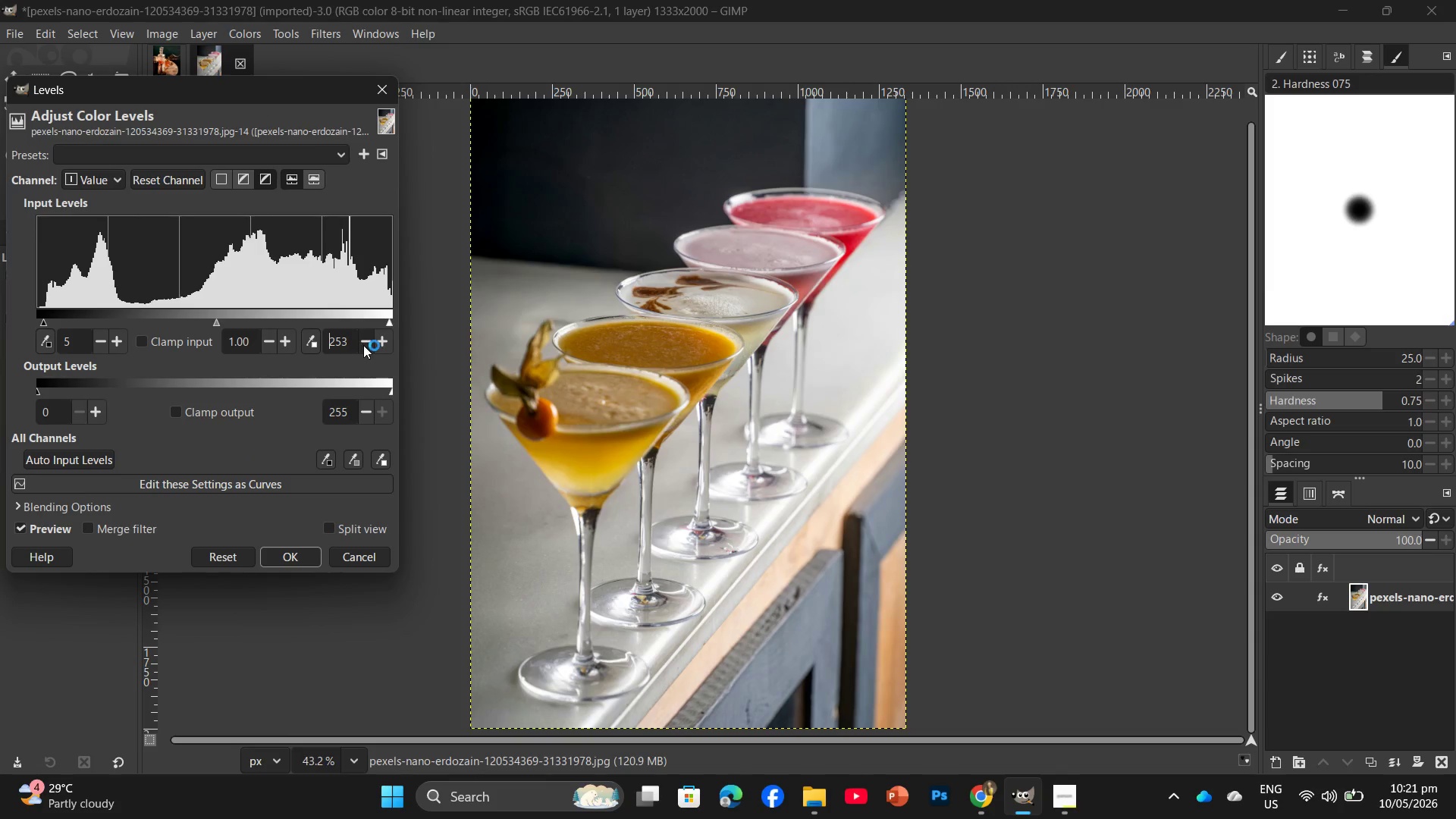 
triple_click([363, 345])
 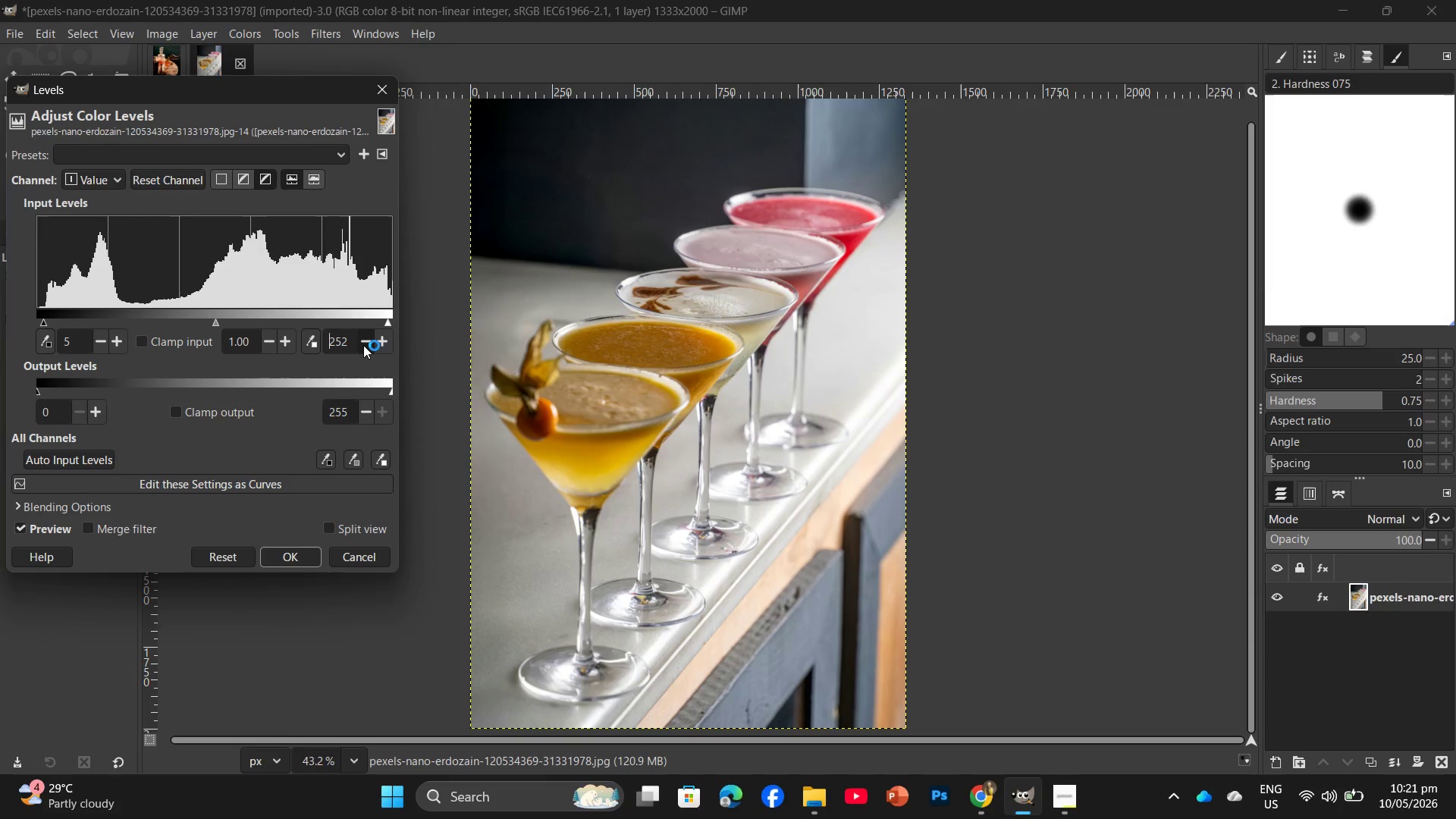 
triple_click([363, 345])
 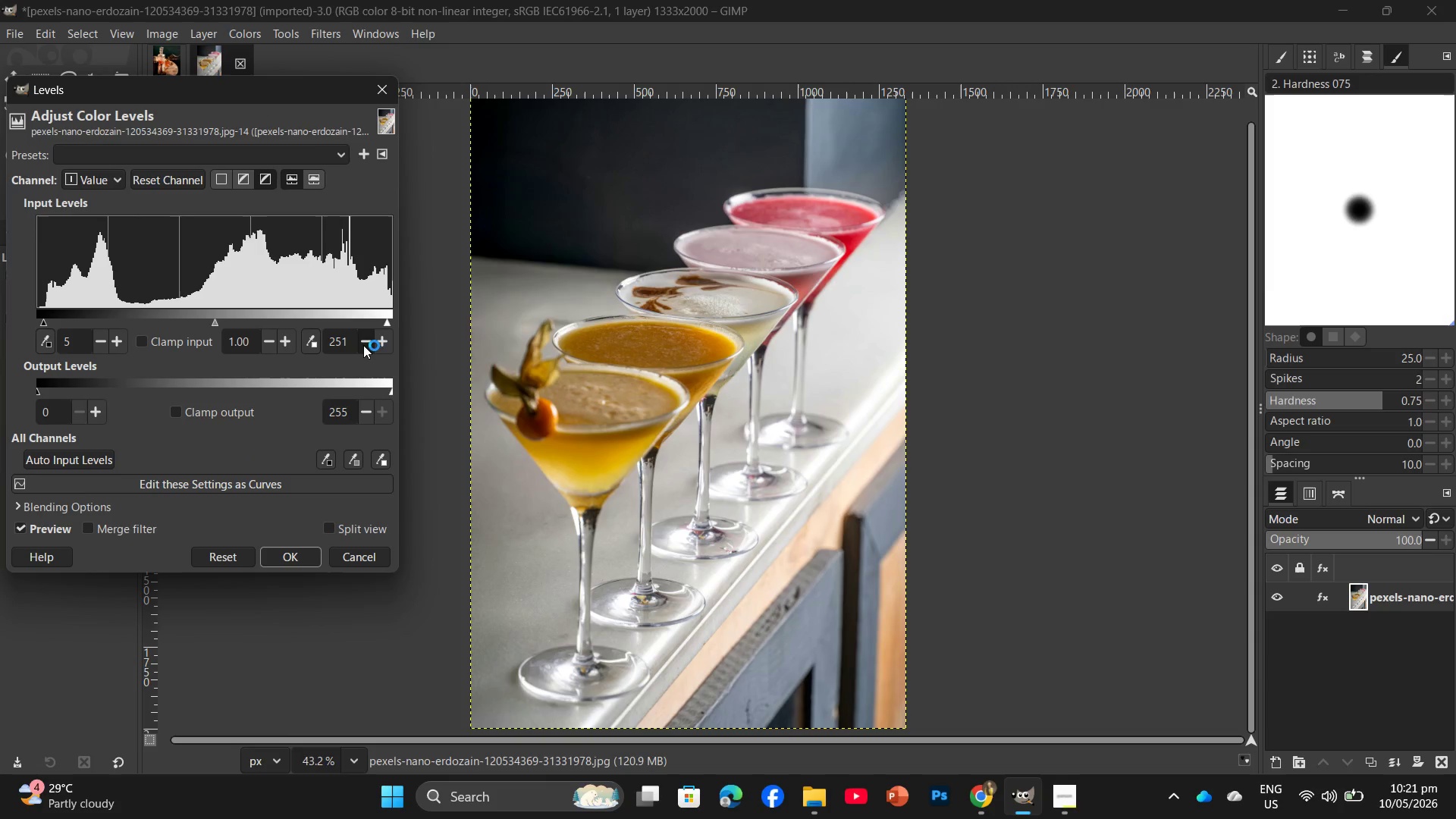 
triple_click([363, 345])
 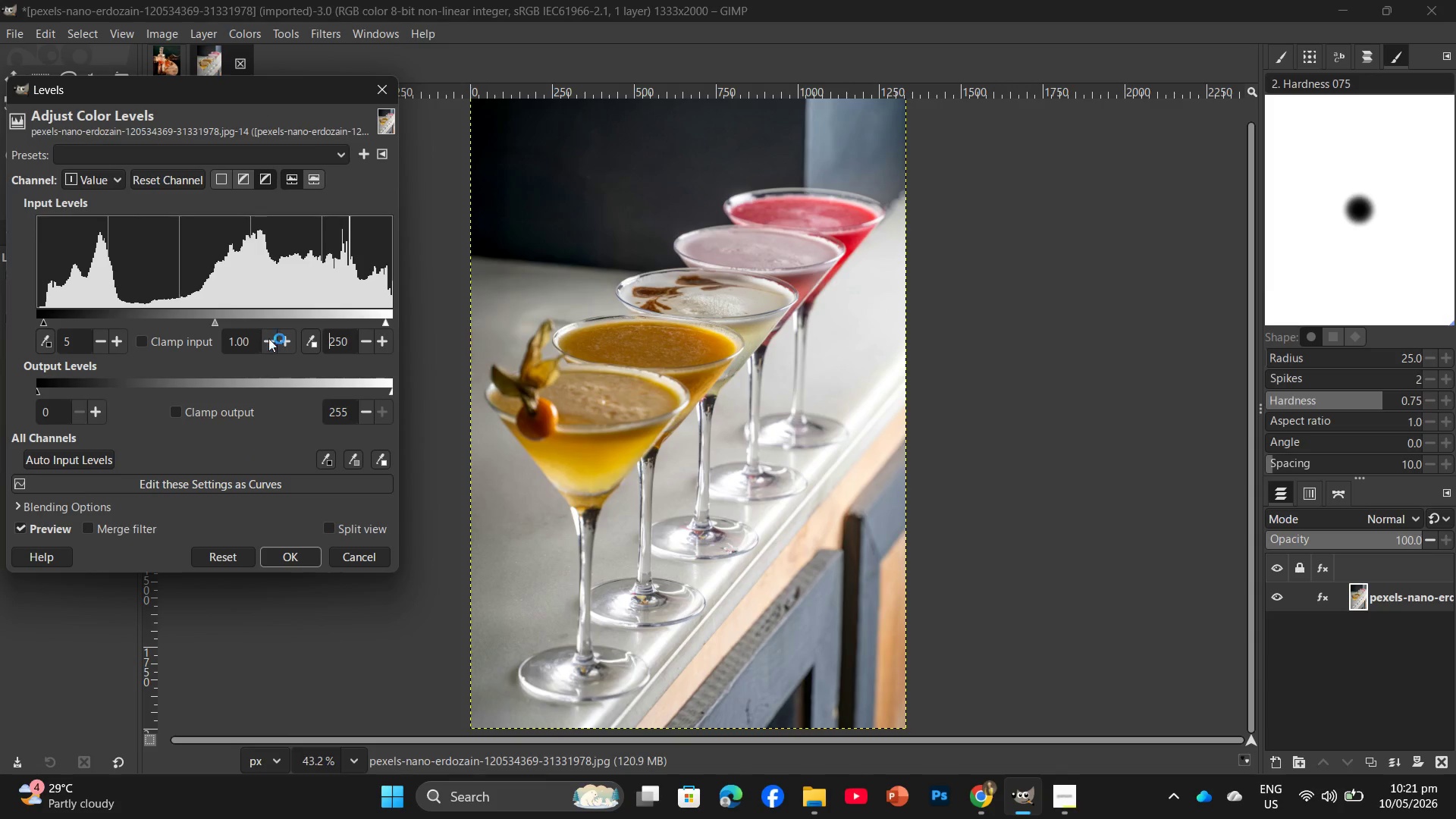 
double_click([286, 337])
 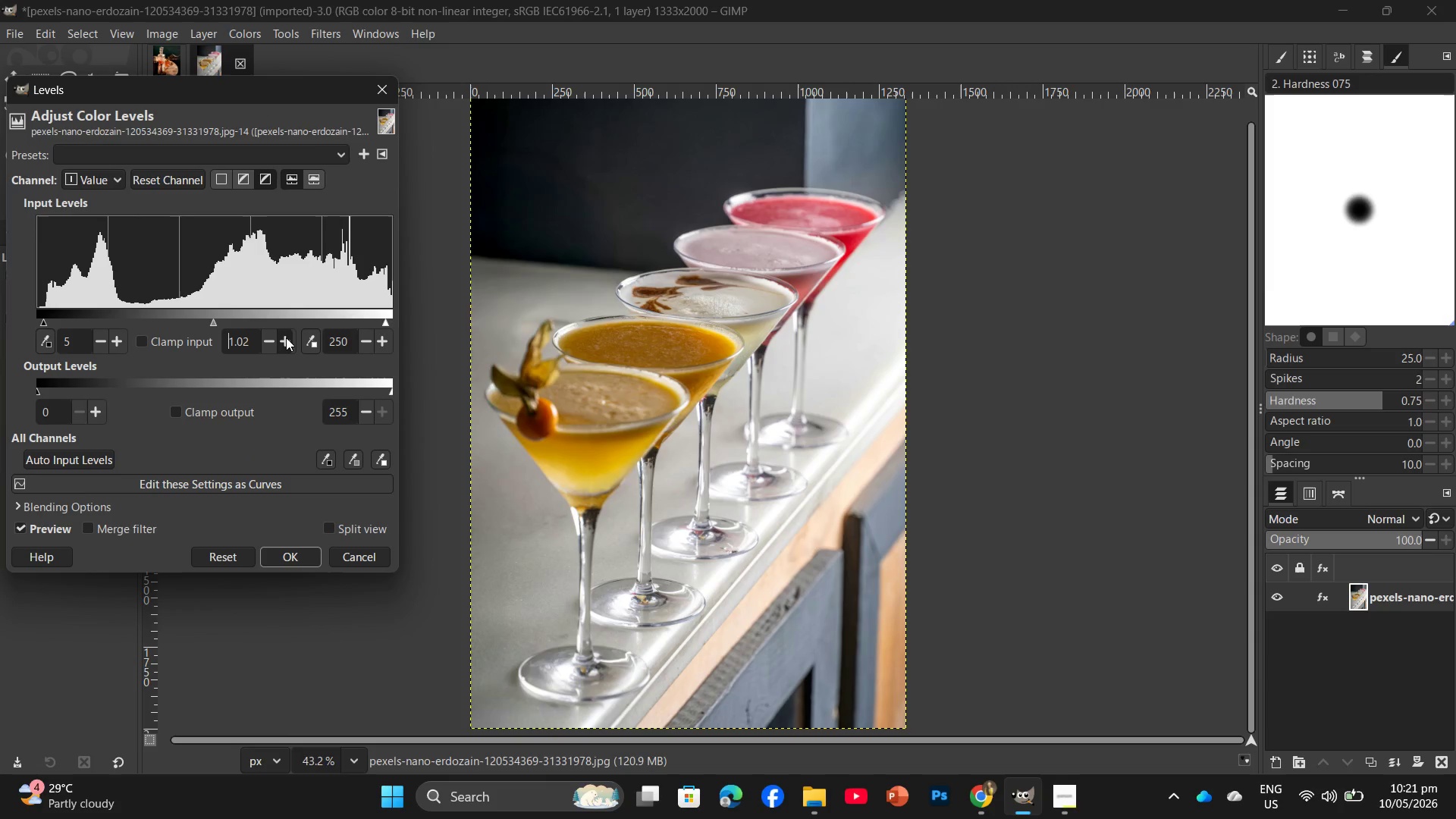 
triple_click([286, 337])
 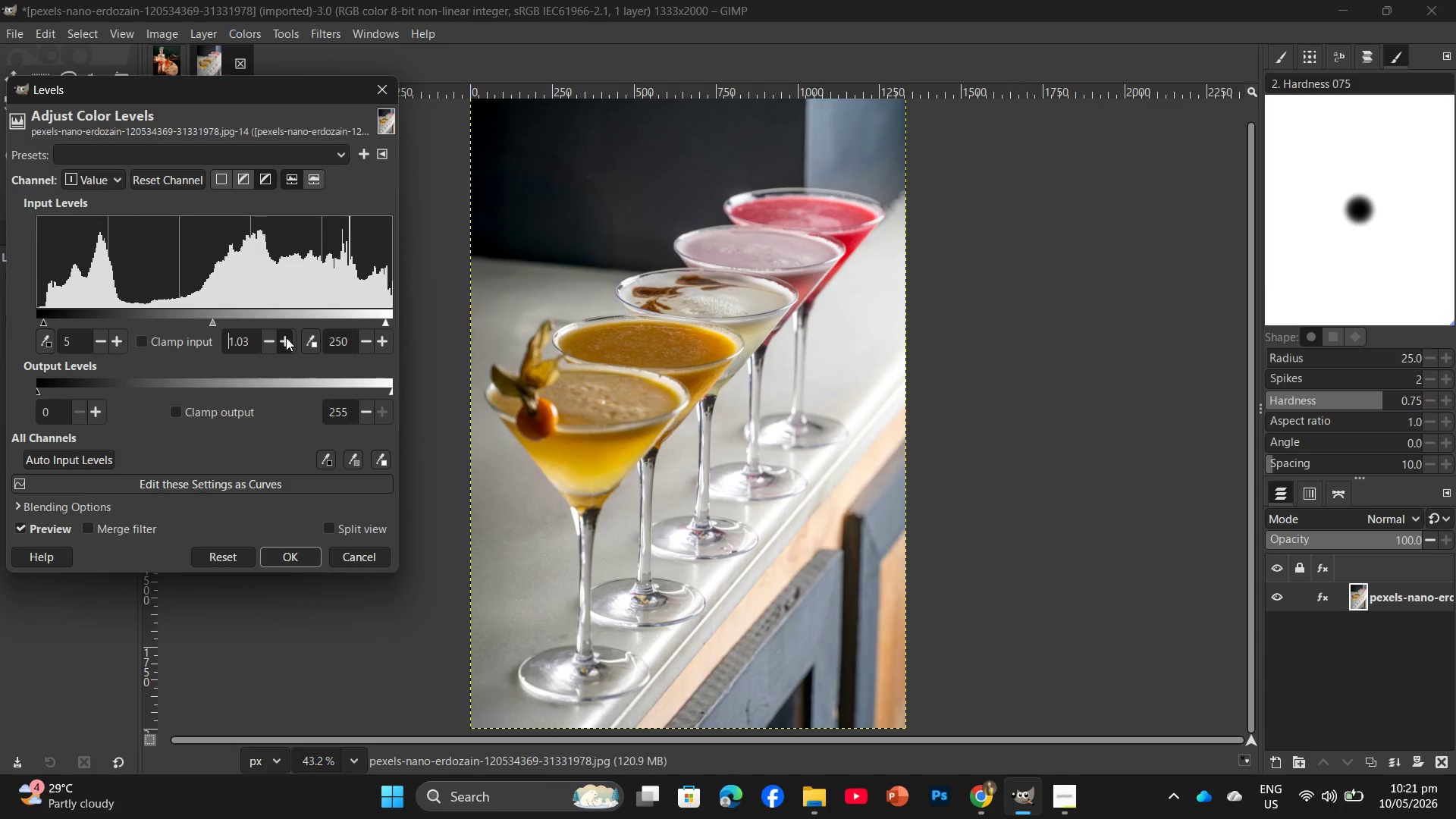 
left_click([286, 337])
 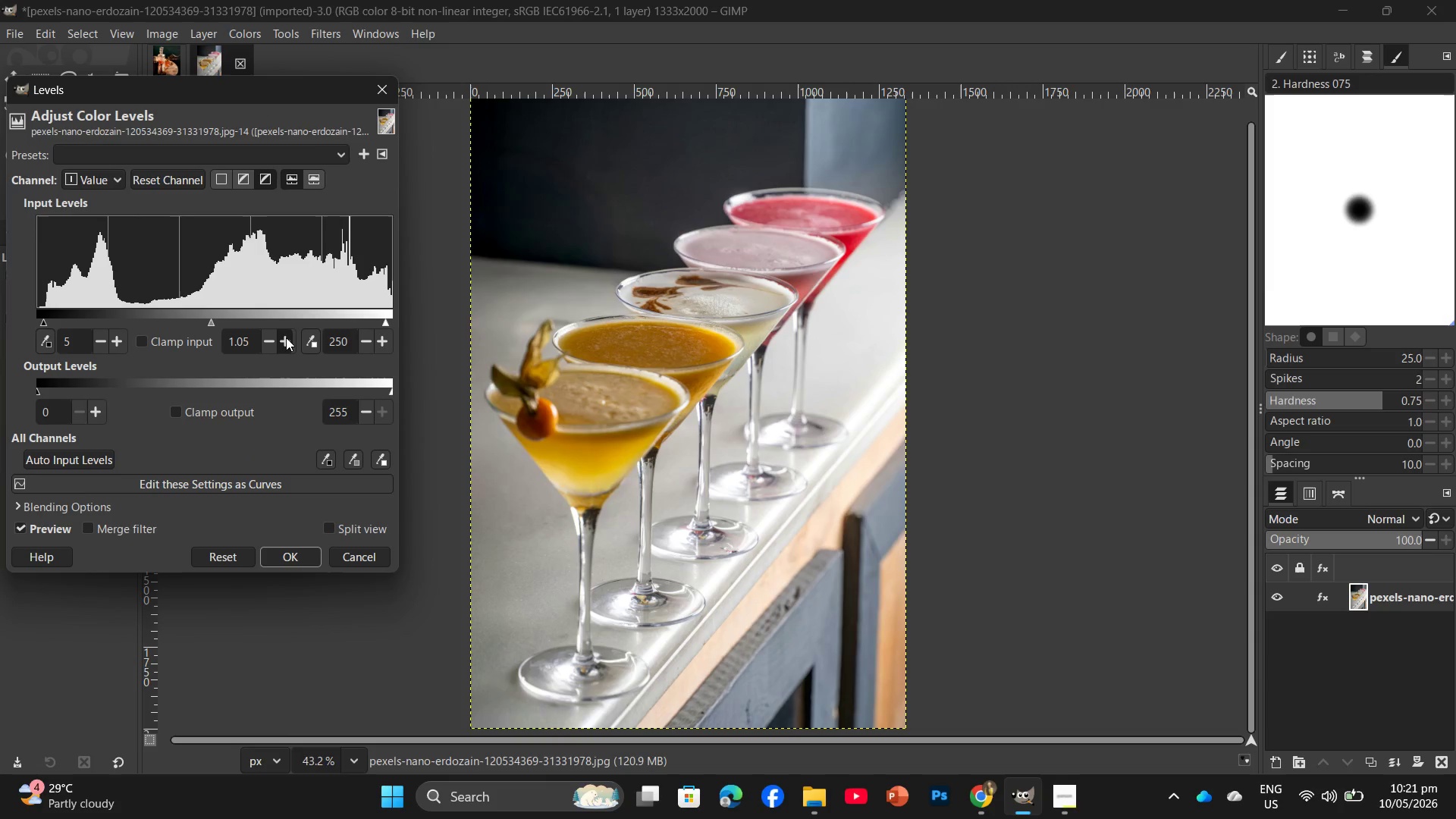 
double_click([286, 337])
 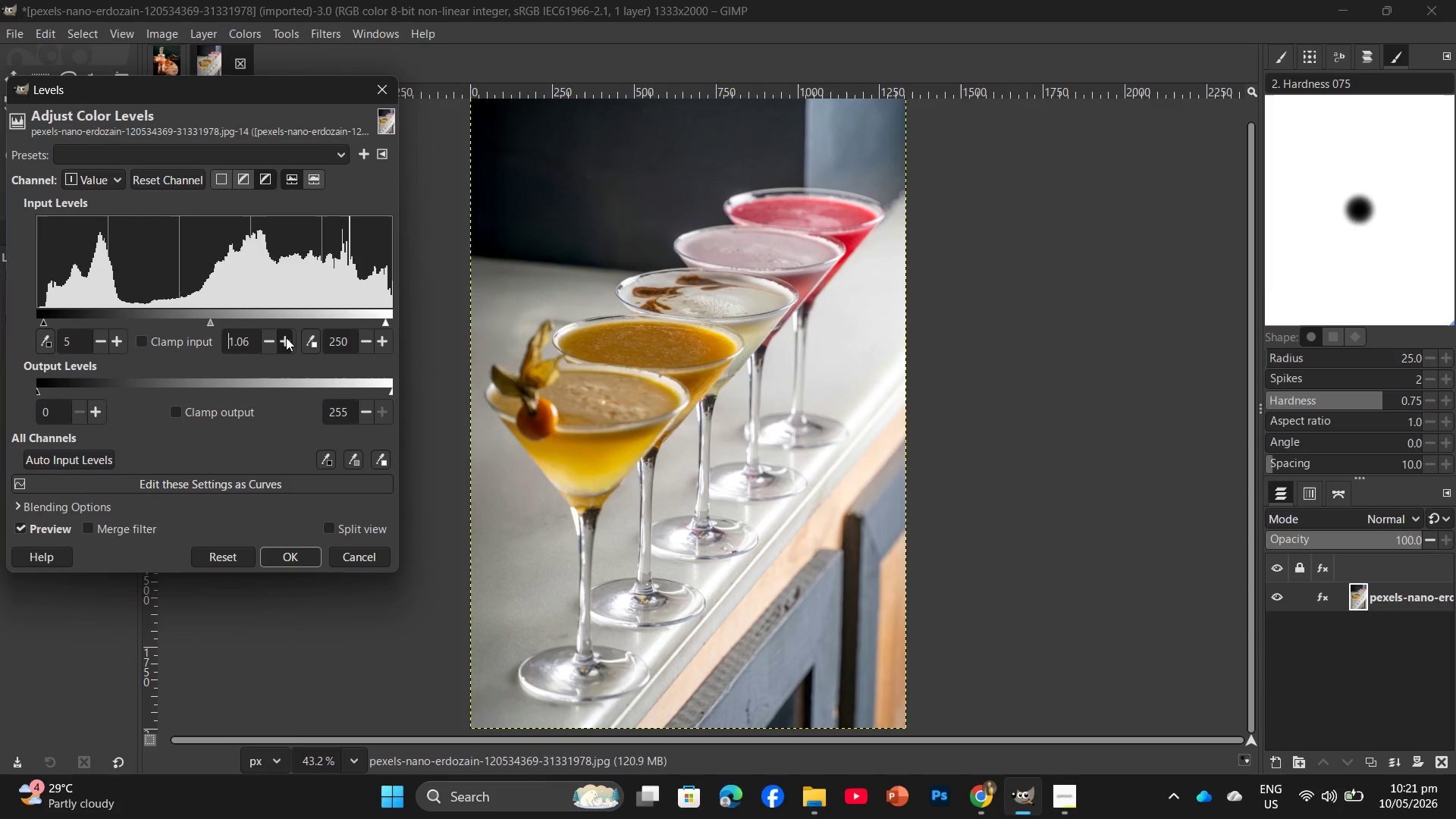 
triple_click([286, 337])
 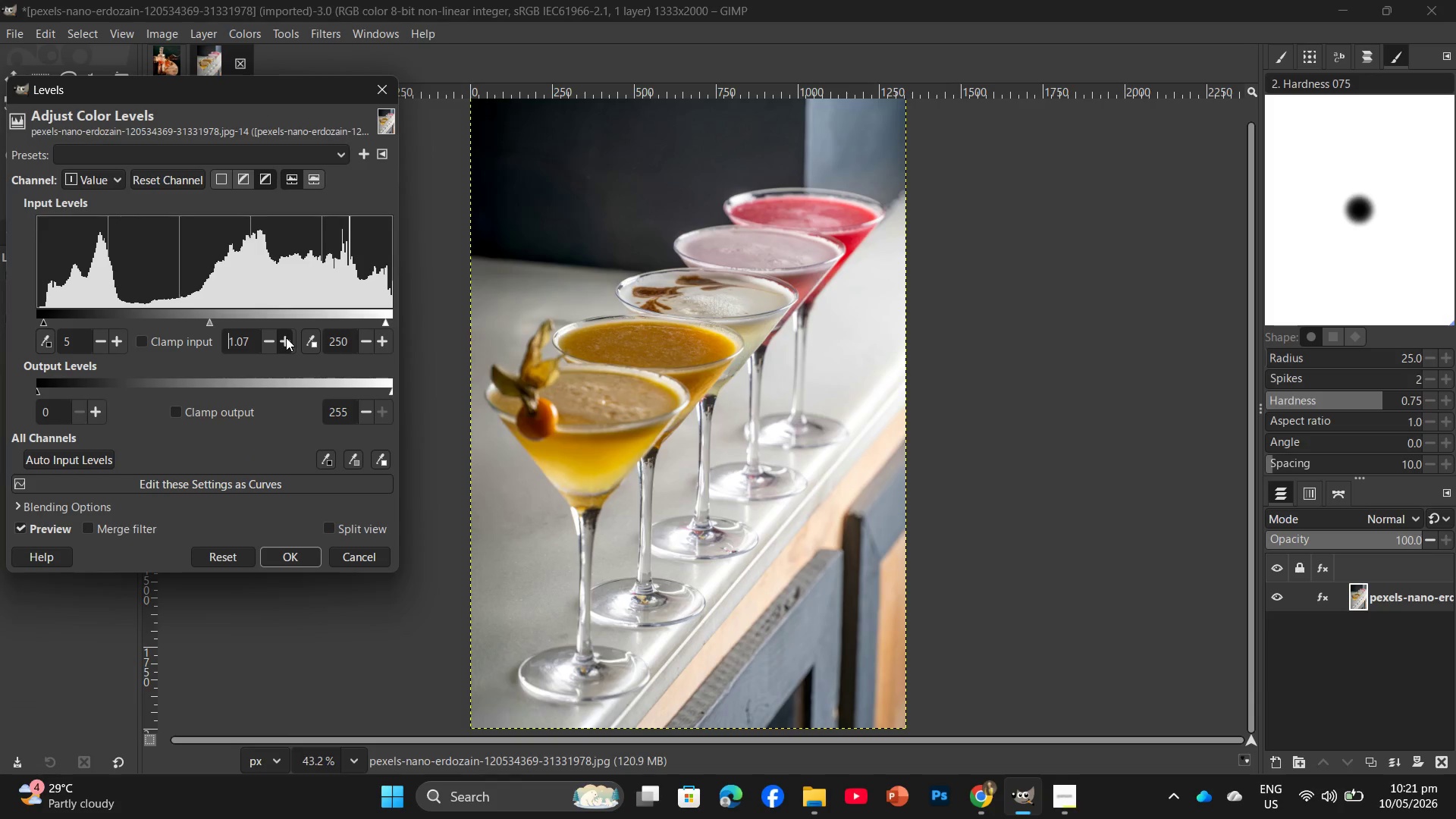 
triple_click([286, 337])
 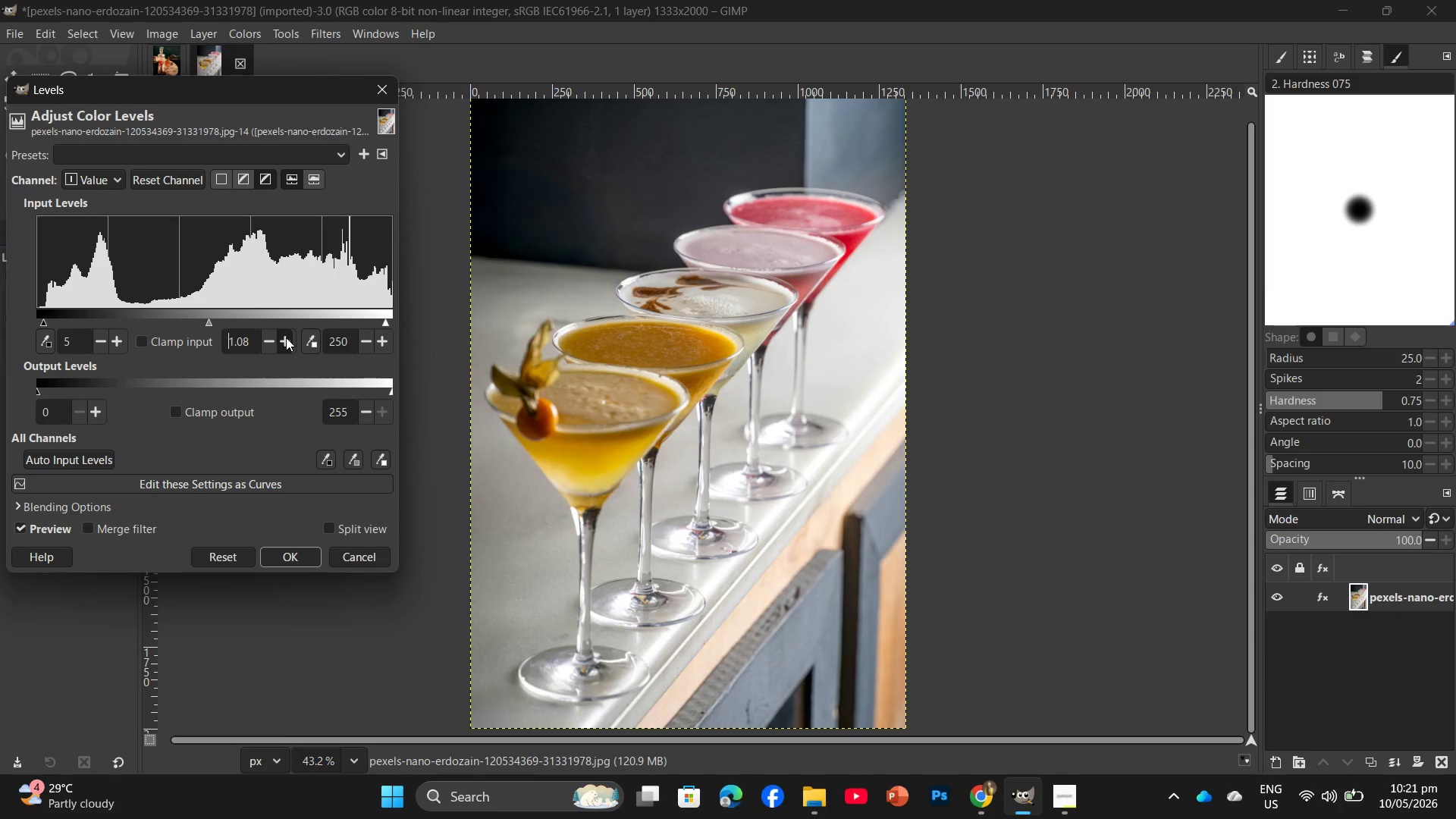 
double_click([286, 337])
 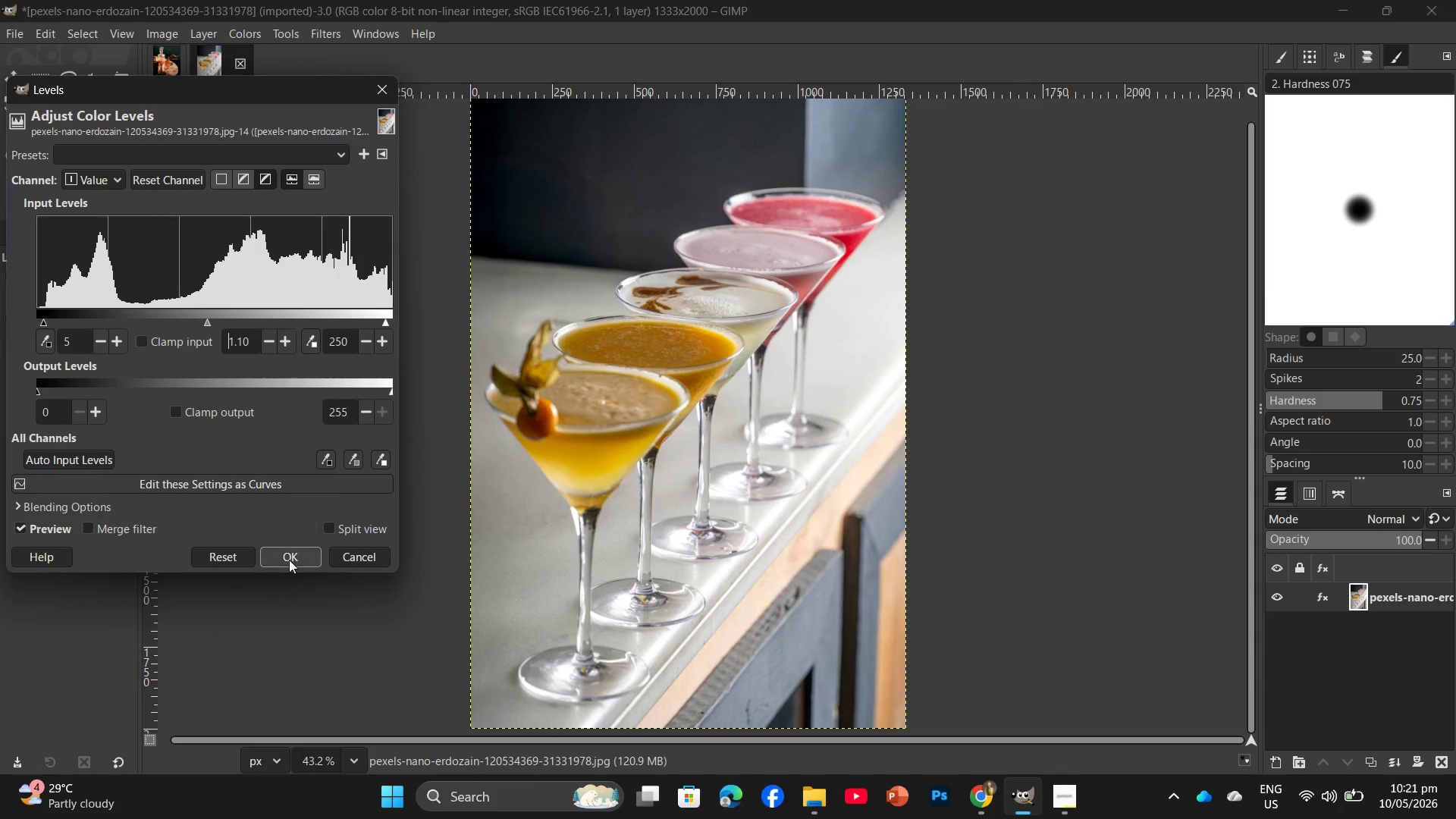 
left_click([297, 559])
 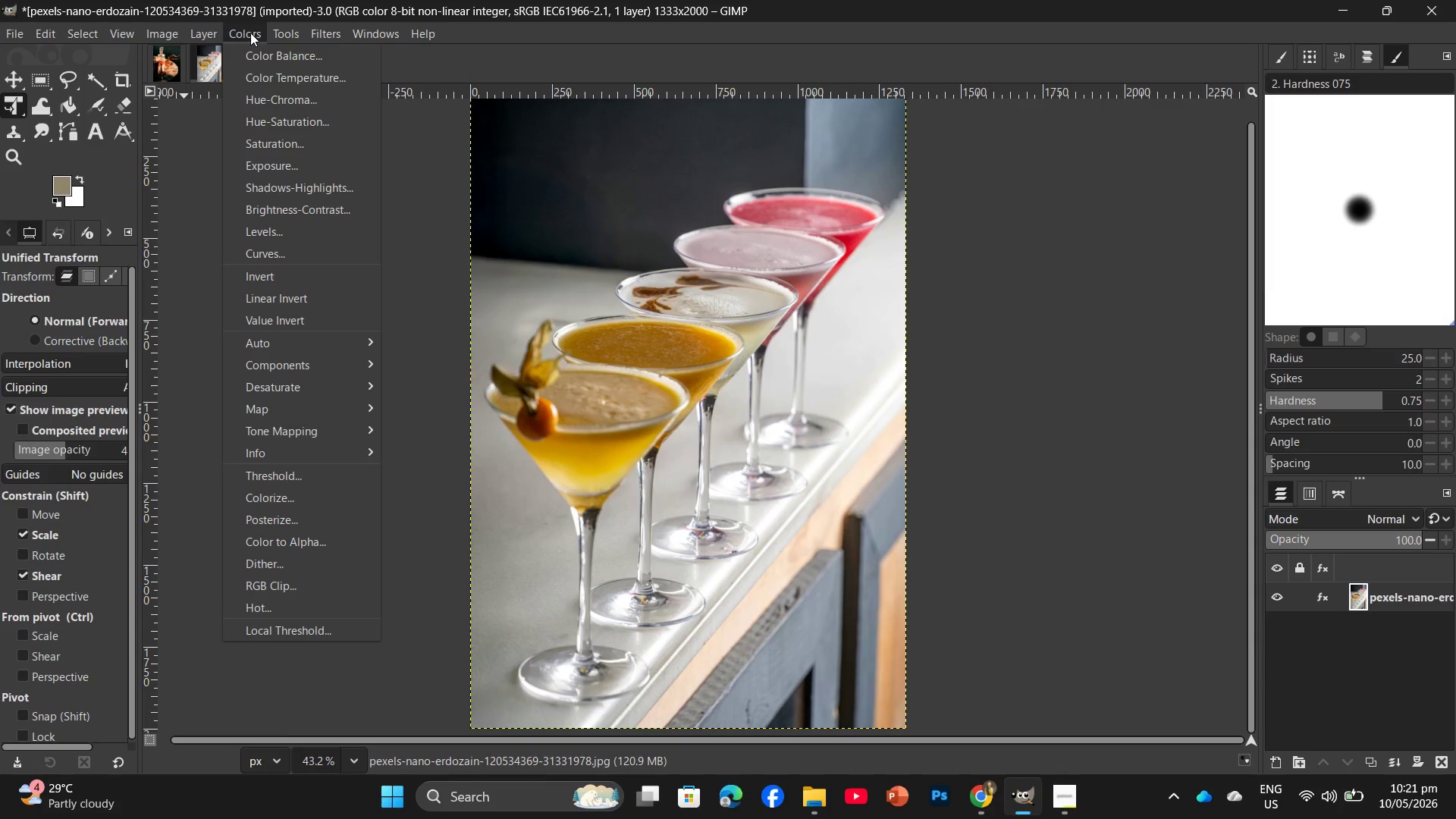 
mouse_move([287, 254])
 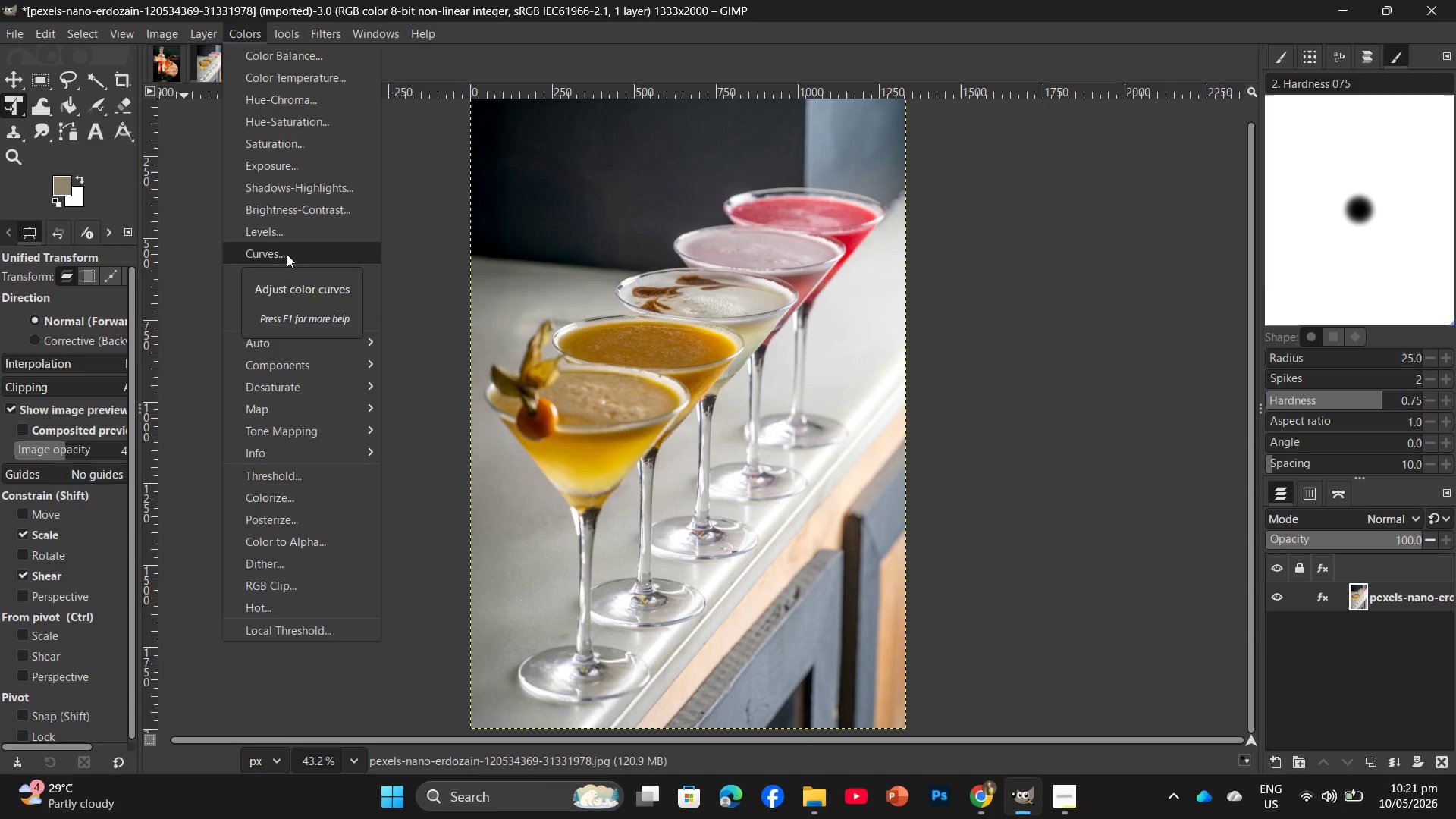 
left_click([287, 254])
 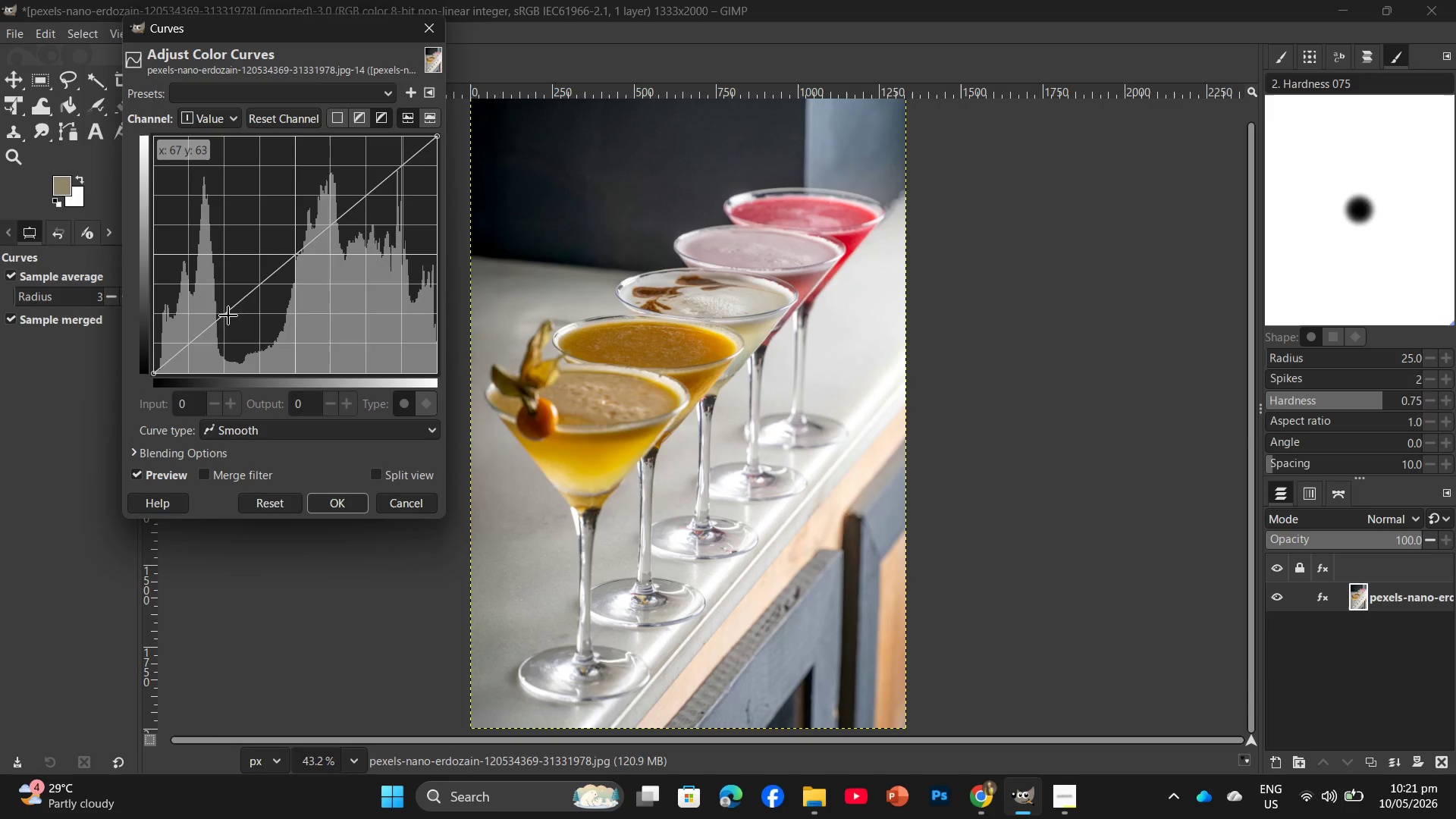 
left_click_drag(start_coordinate=[224, 315], to_coordinate=[228, 321])
 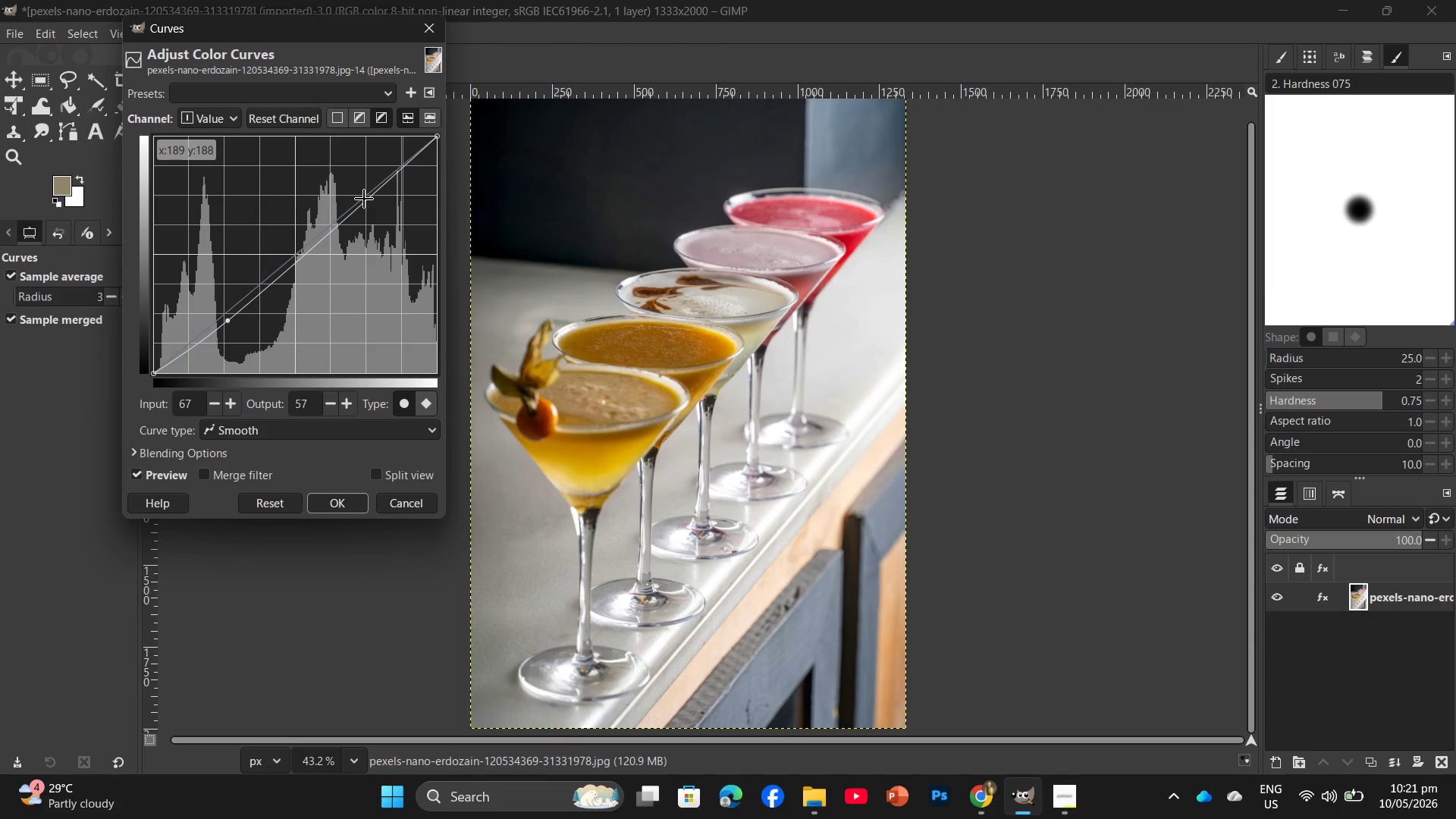 
left_click_drag(start_coordinate=[370, 197], to_coordinate=[353, 190])
 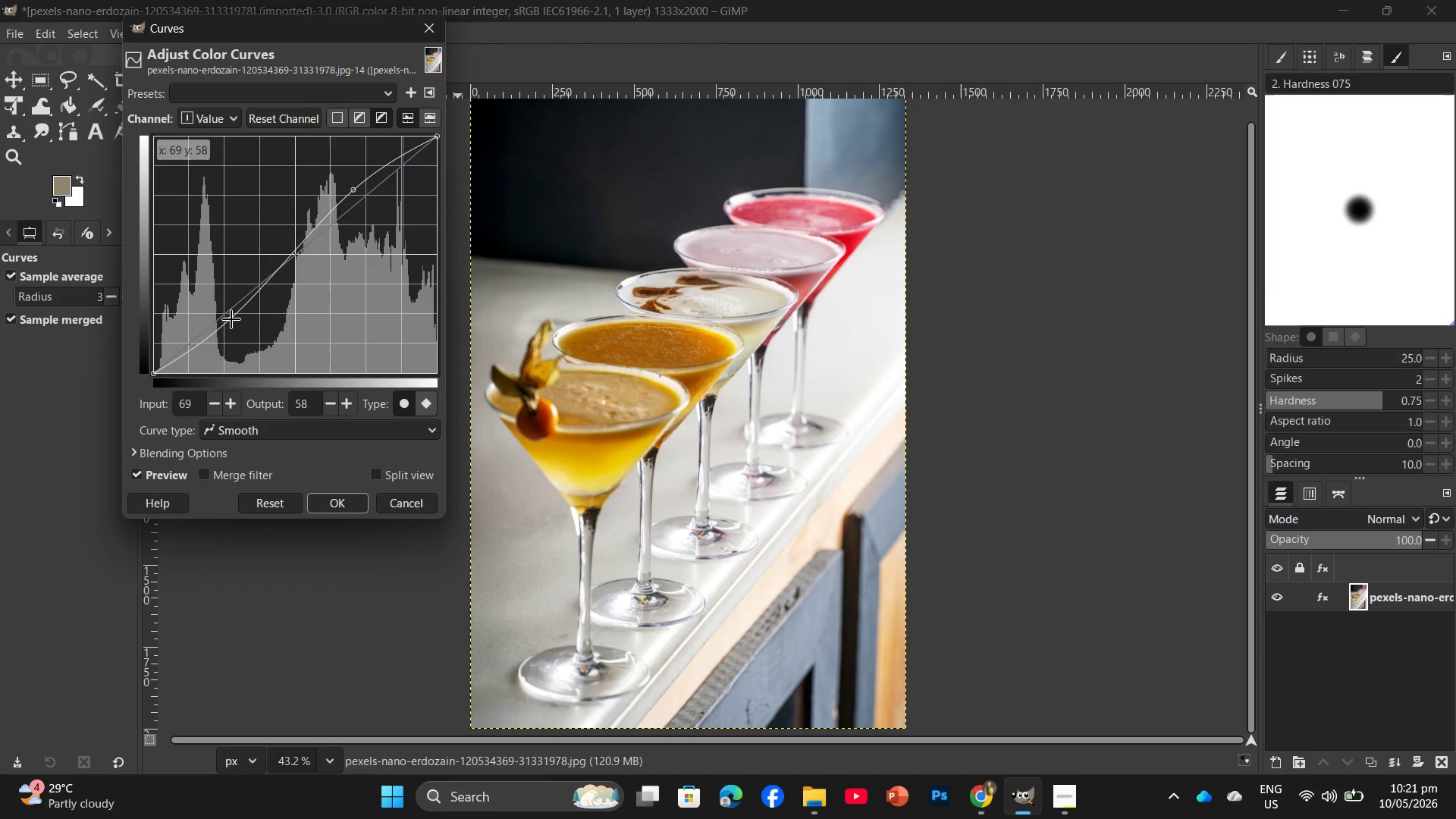 
wait(6.34)
 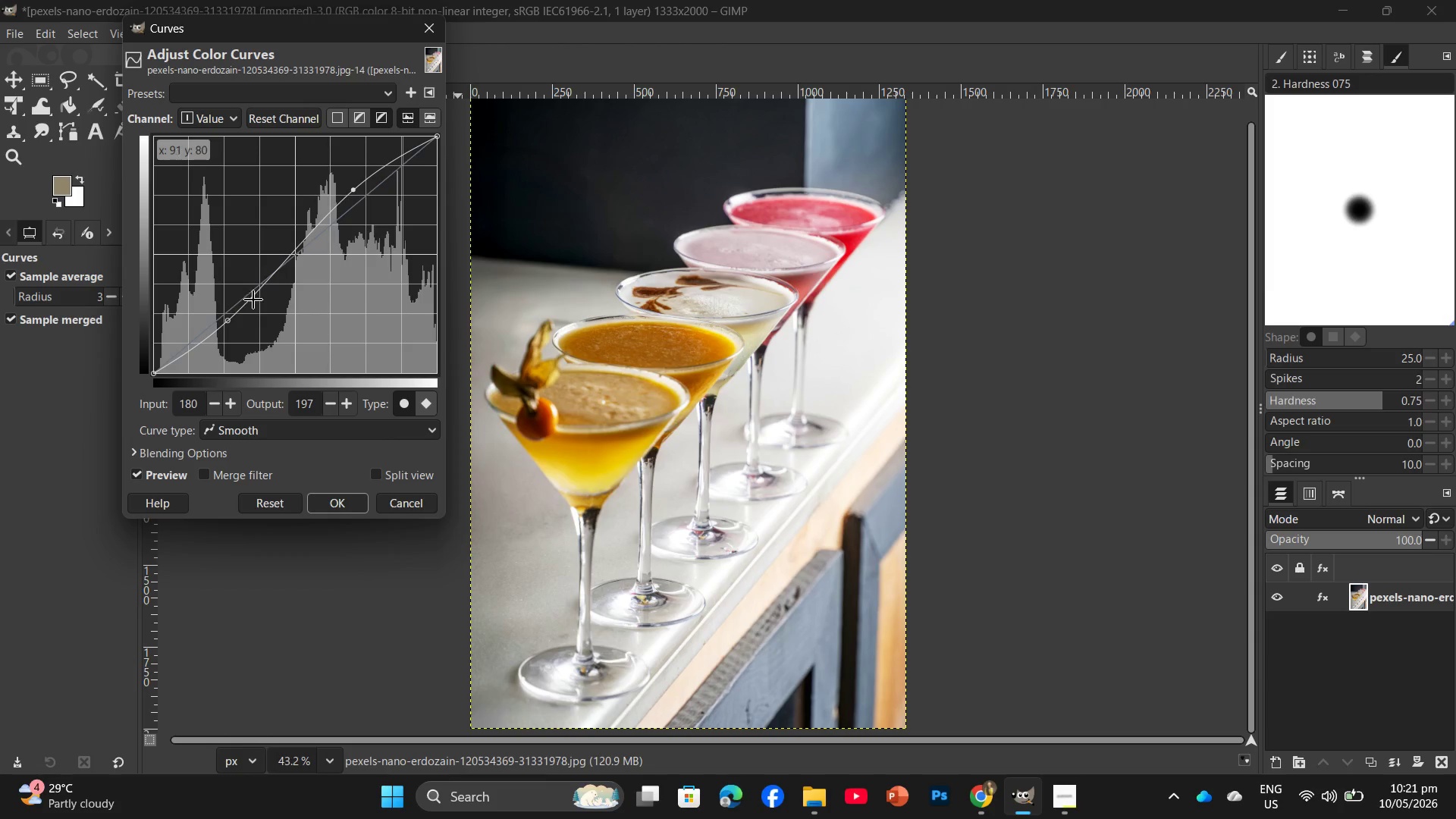 
left_click([338, 509])
 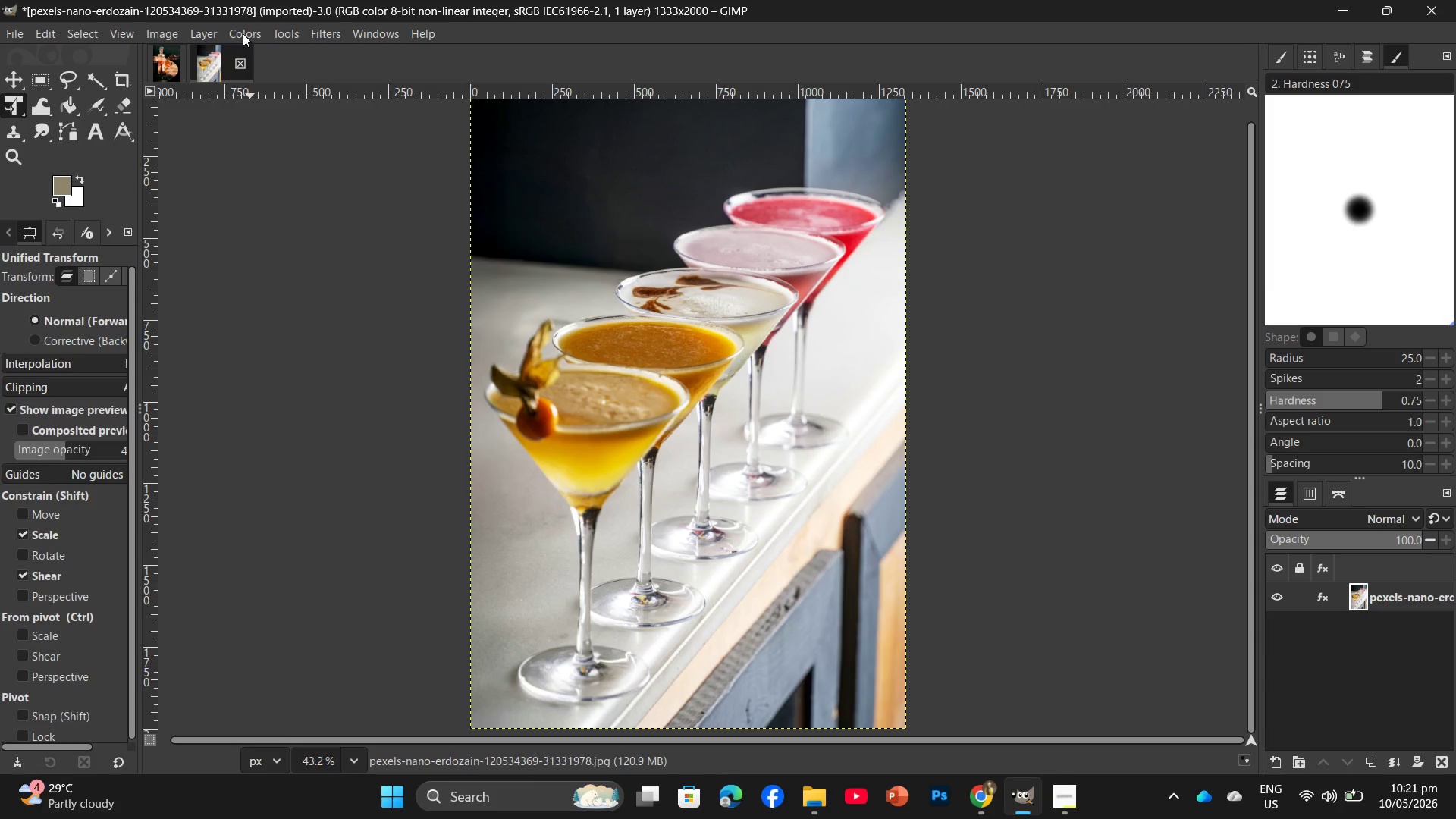 
left_click([245, 33])
 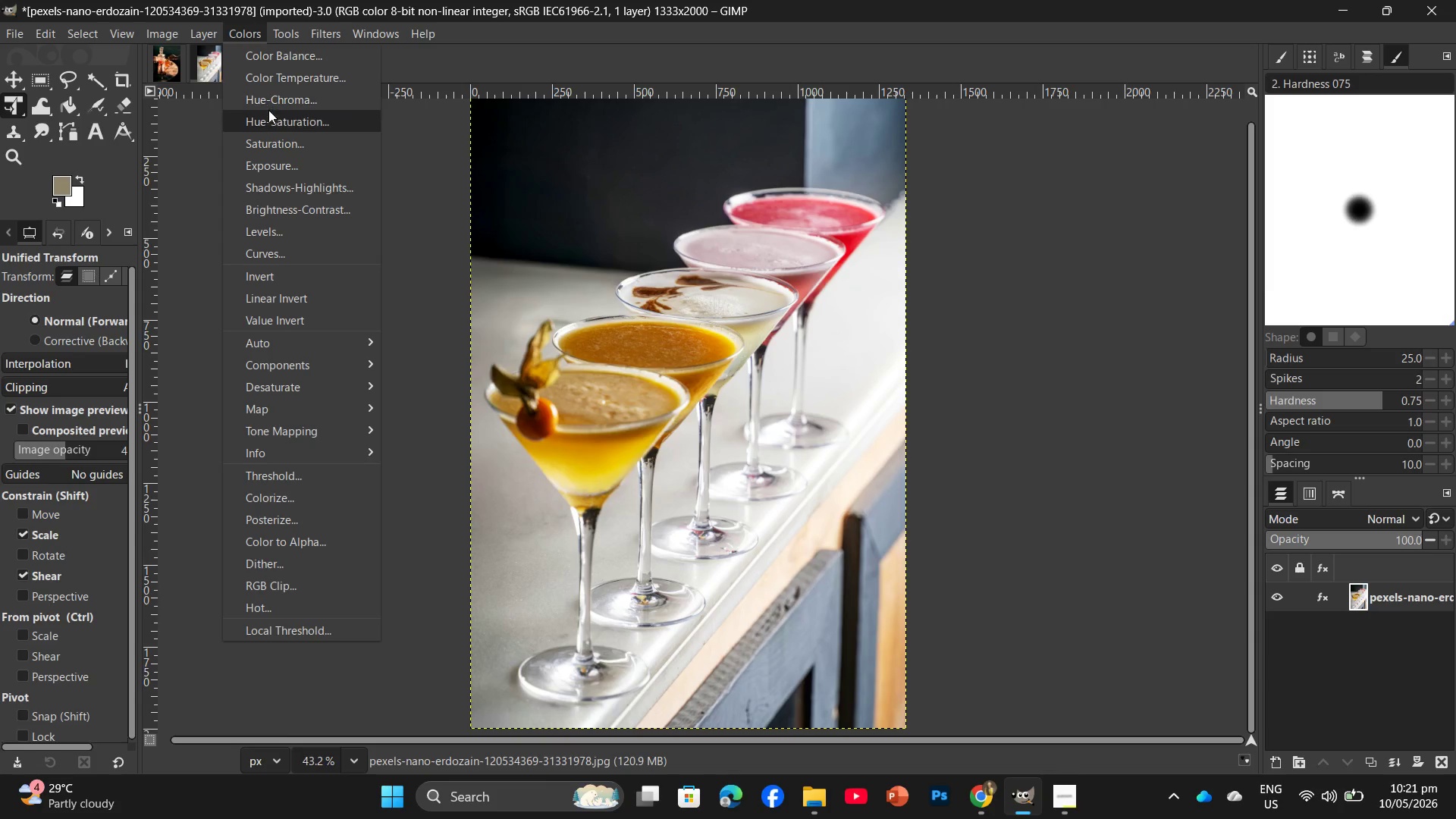 
left_click([268, 118])
 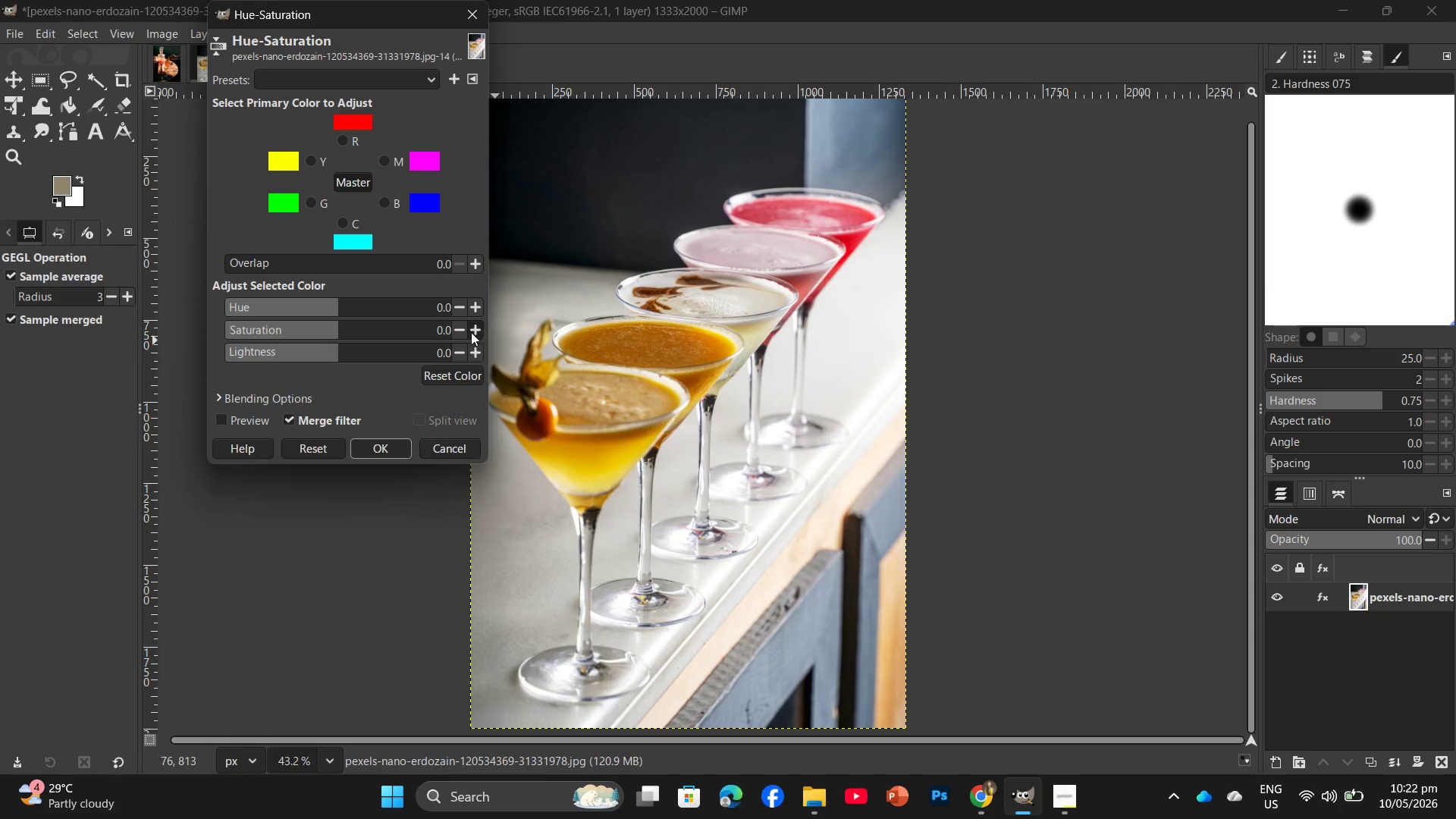 
double_click([476, 328])
 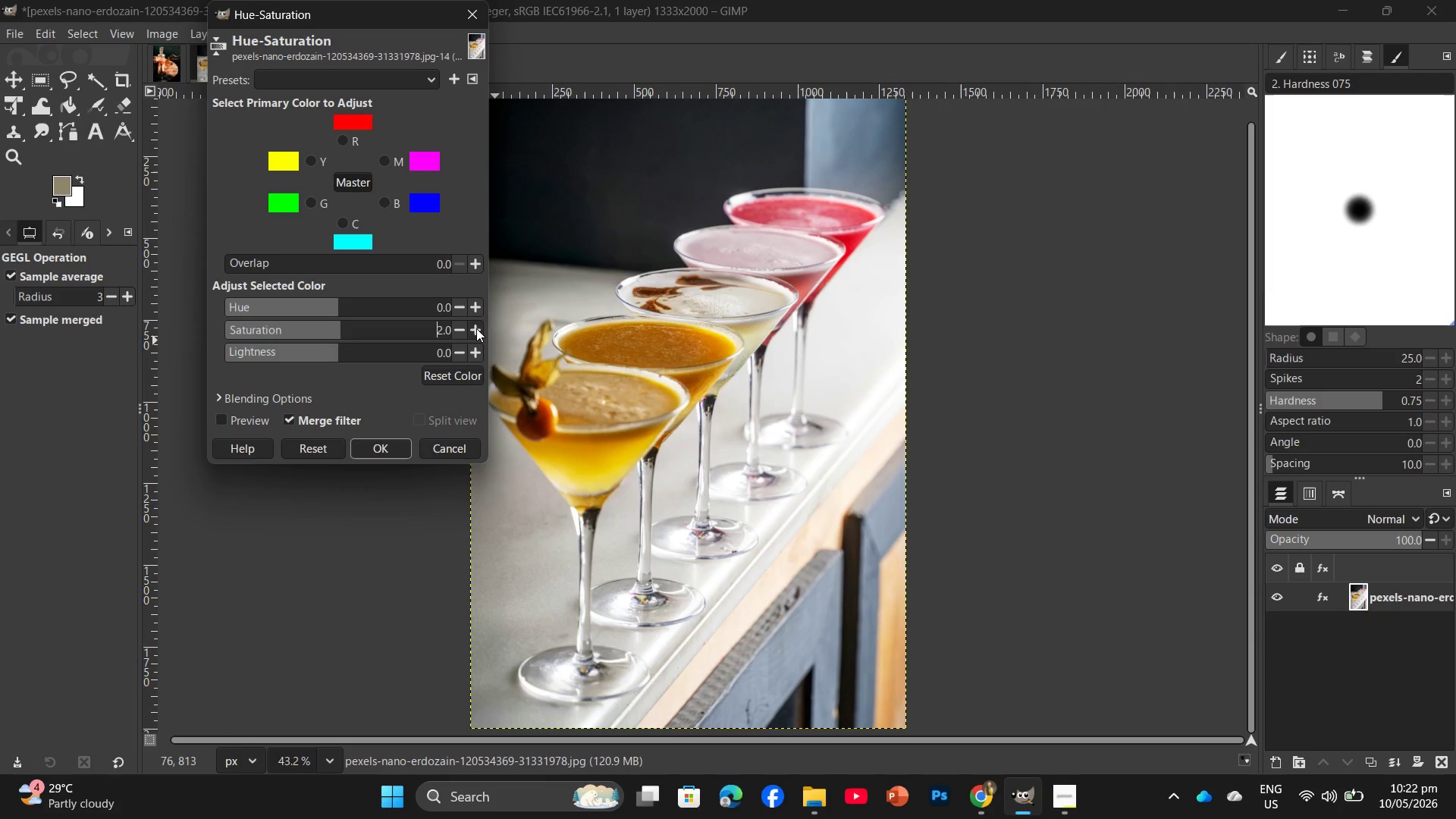 
triple_click([476, 328])
 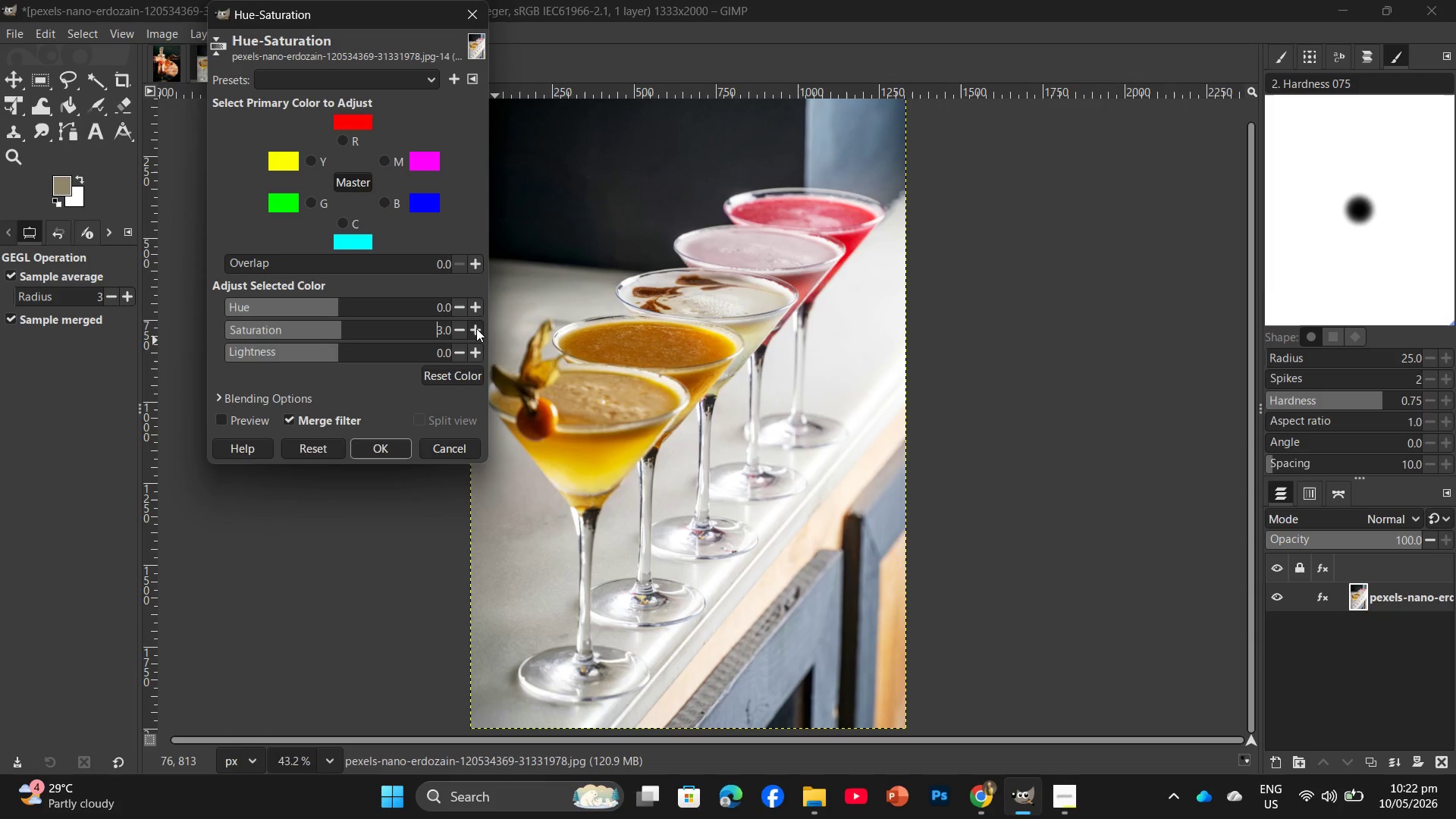 
triple_click([476, 328])
 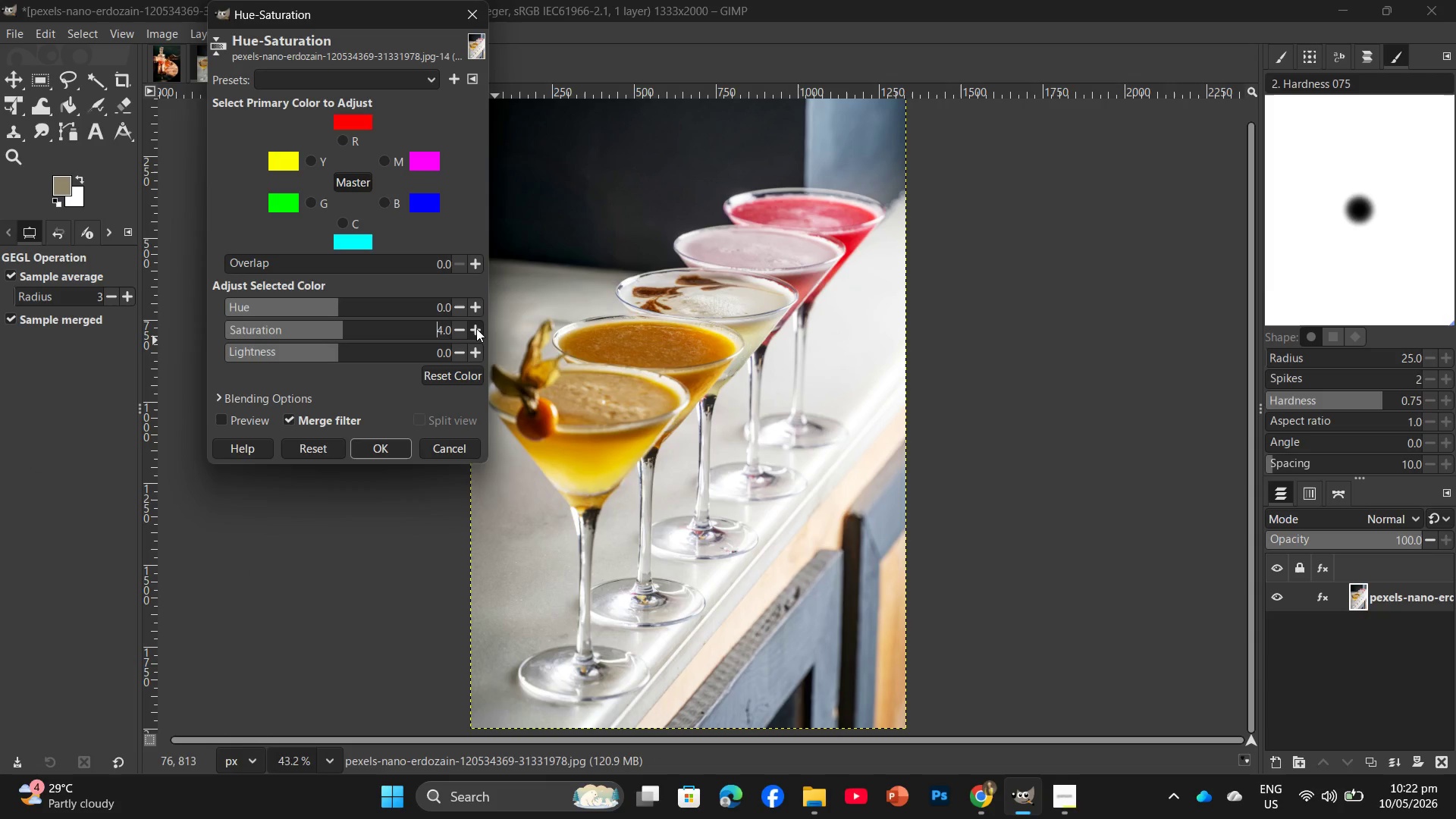 
triple_click([476, 328])
 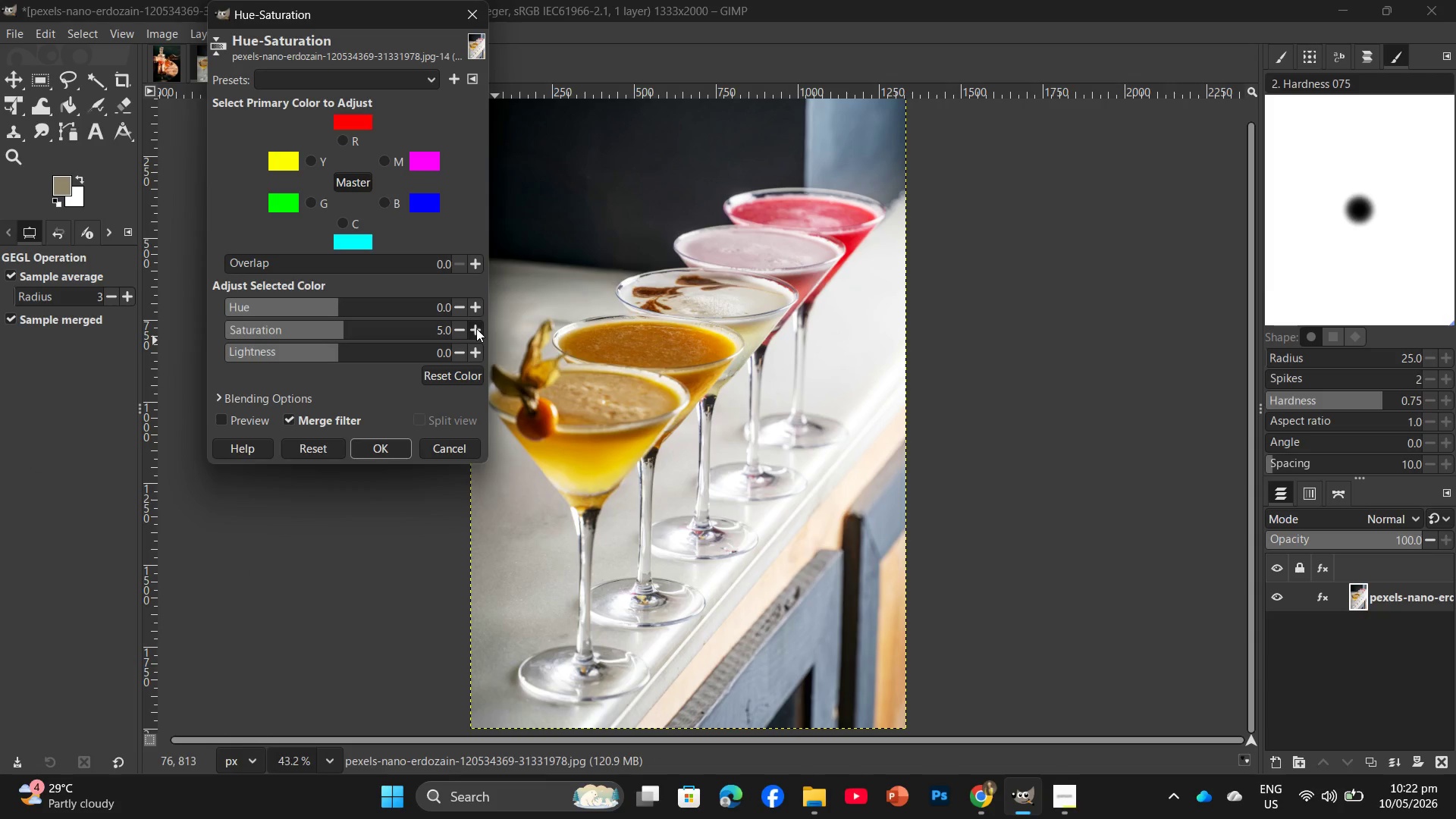 
triple_click([476, 328])
 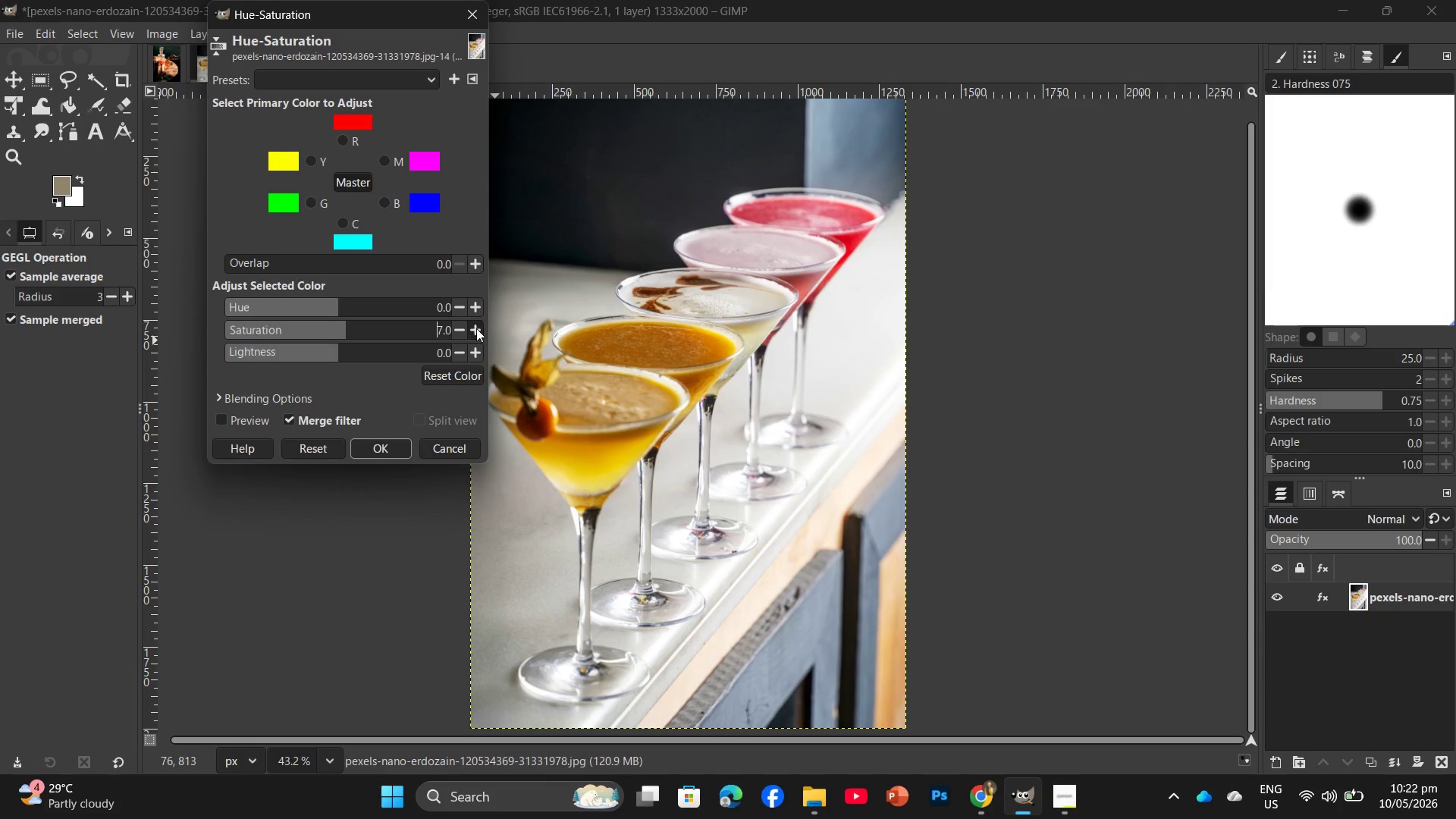 
double_click([476, 328])
 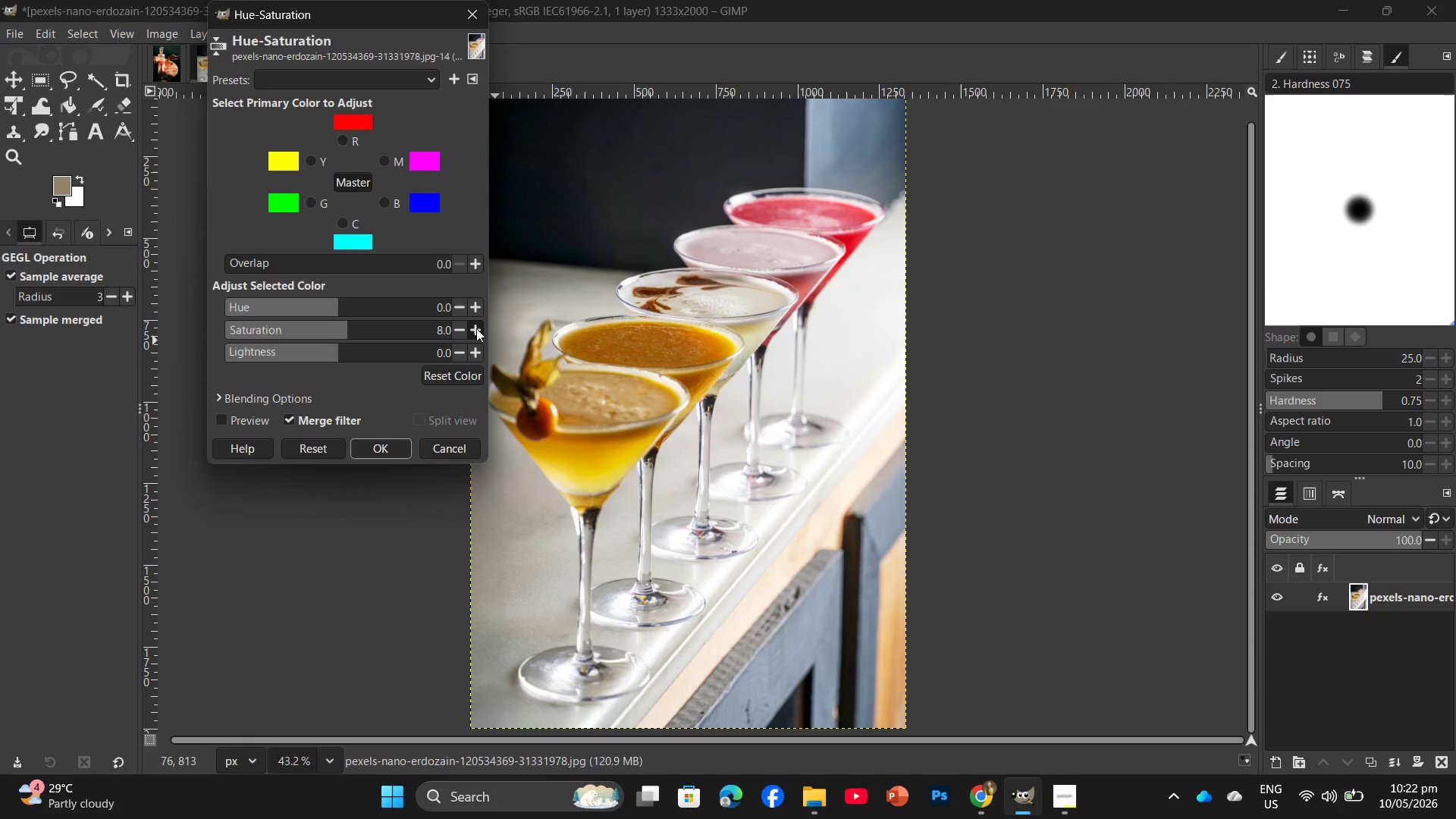 
triple_click([476, 328])
 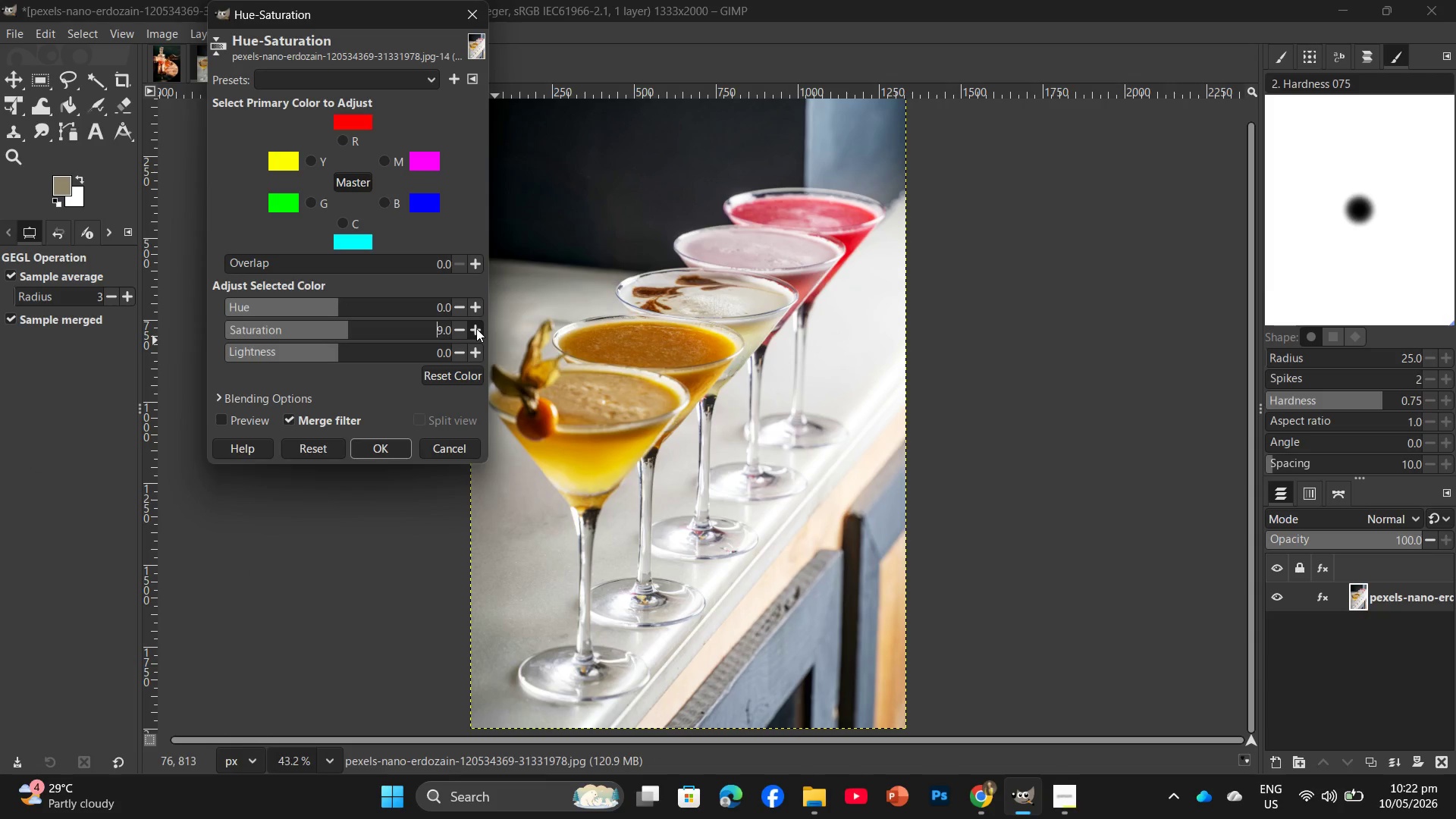 
triple_click([476, 328])
 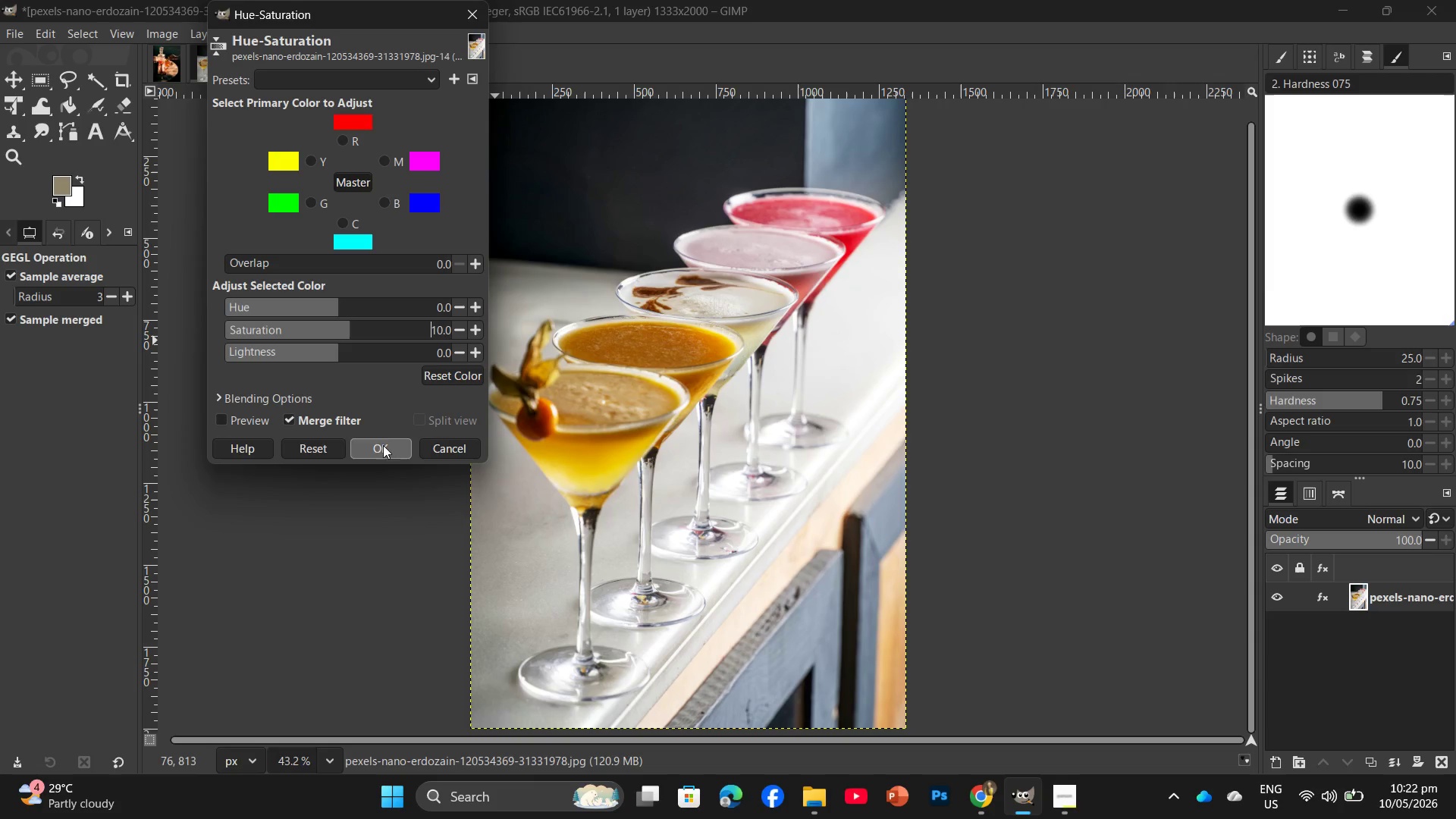 
left_click([309, 210])
 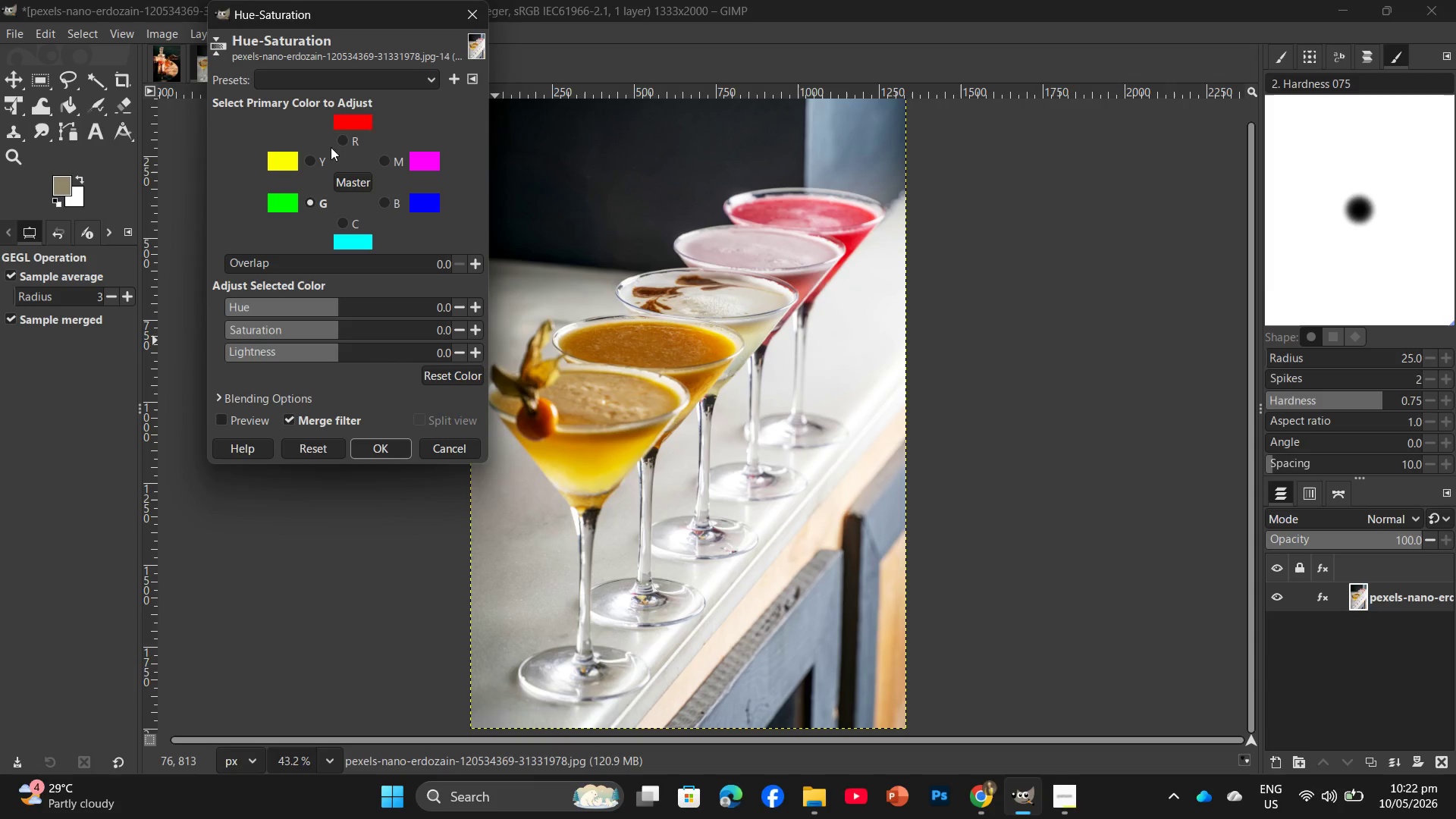 
left_click([341, 136])
 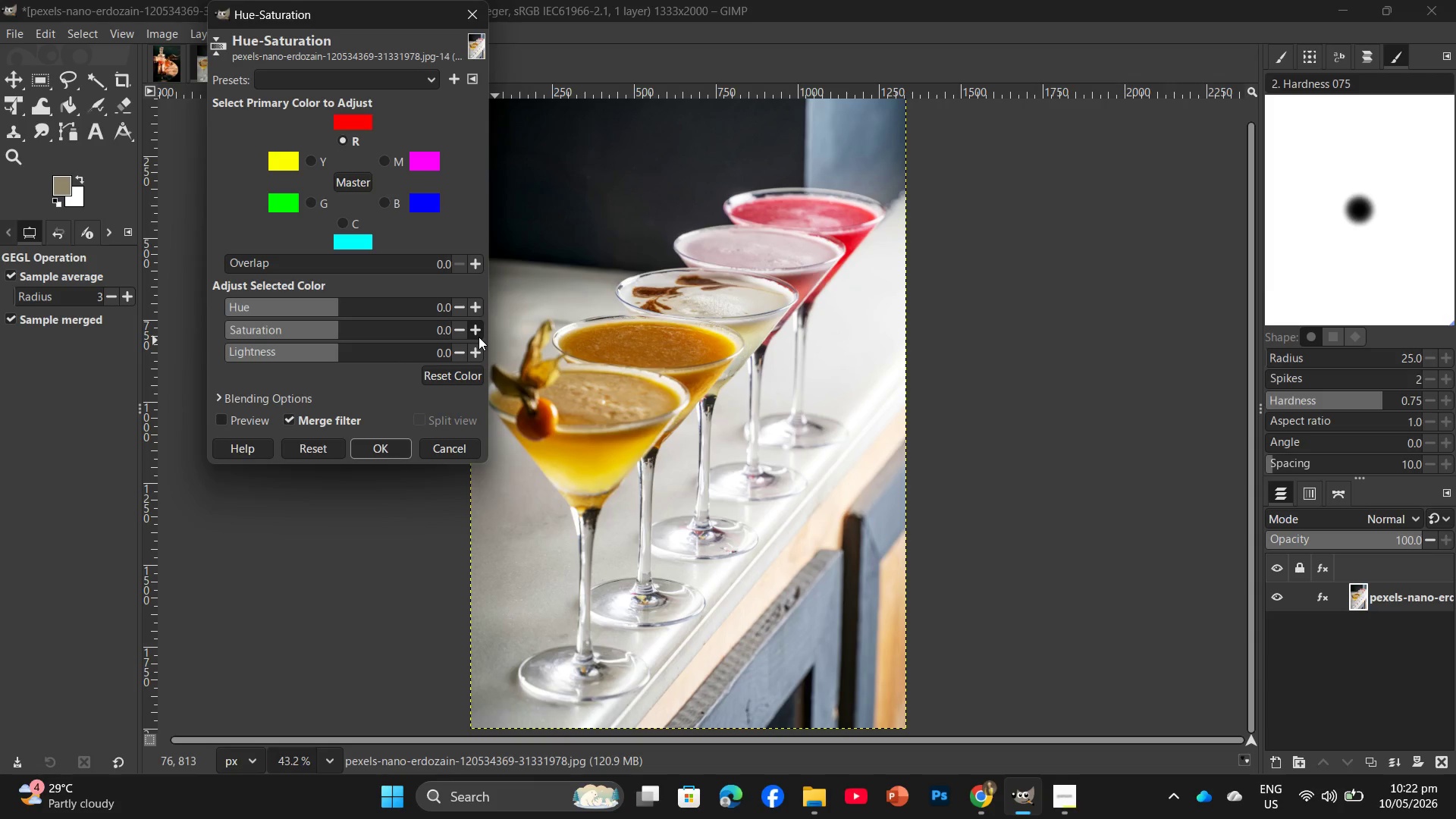 
double_click([479, 337])
 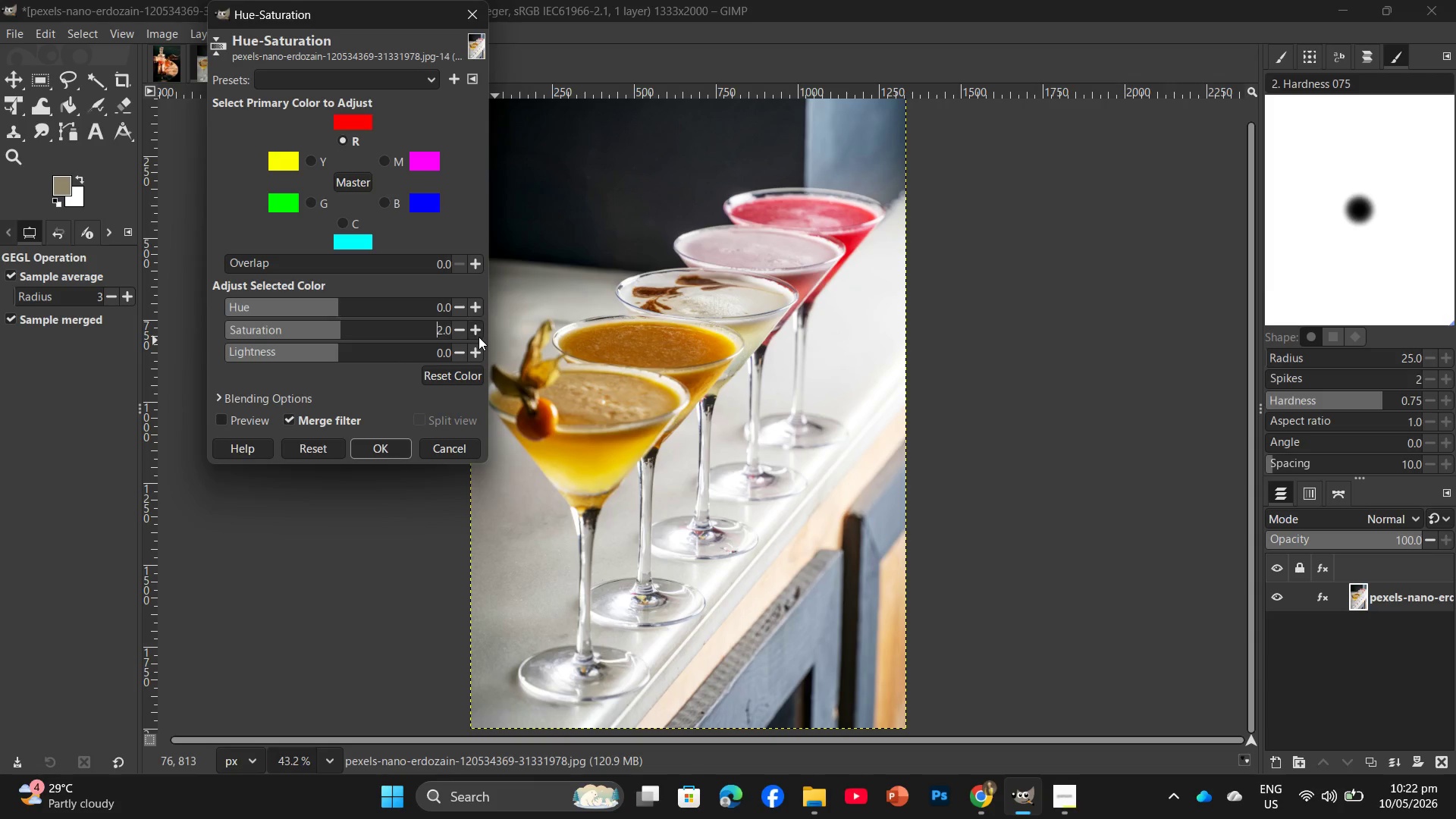 
triple_click([479, 337])
 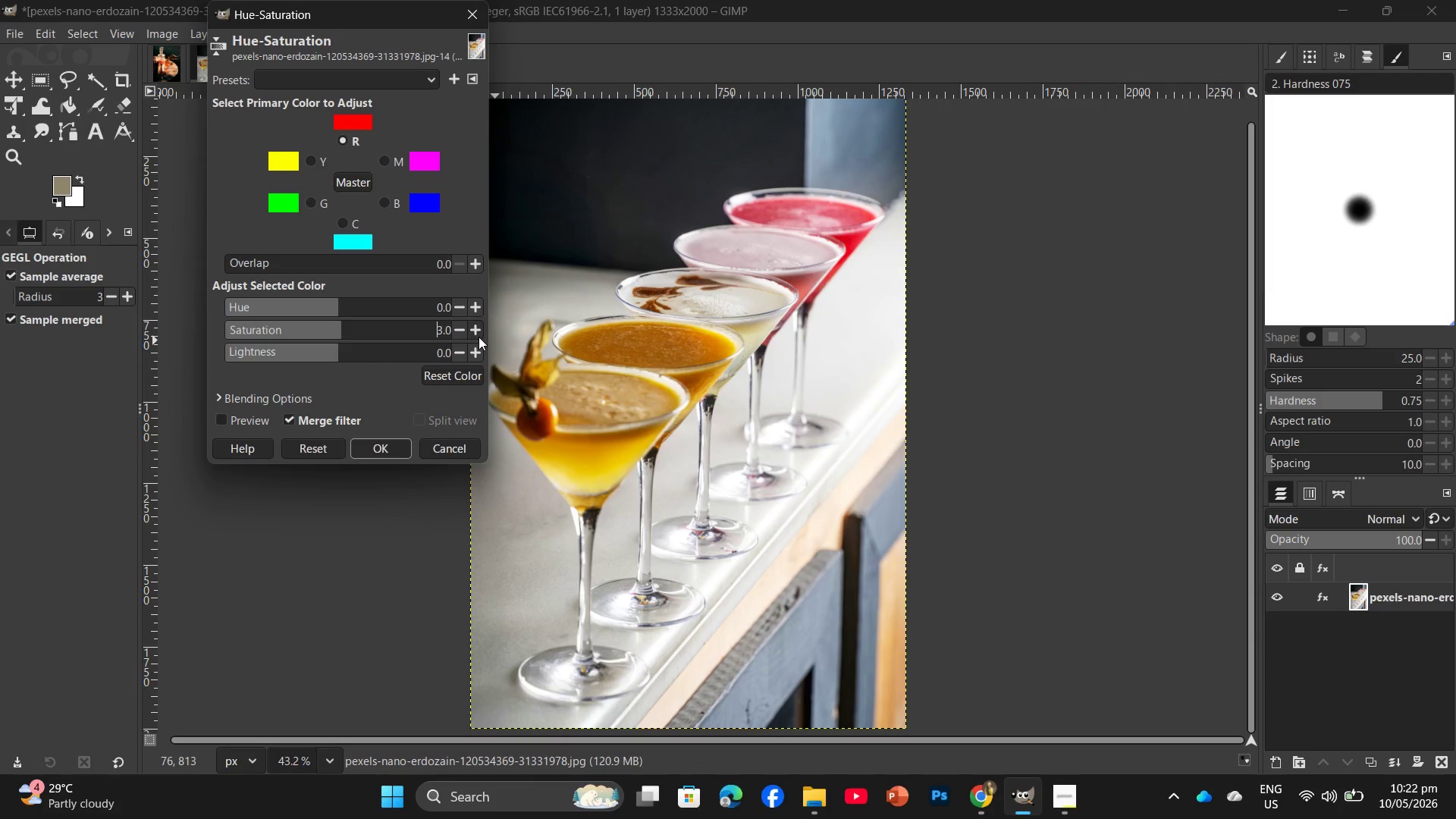 
triple_click([479, 337])
 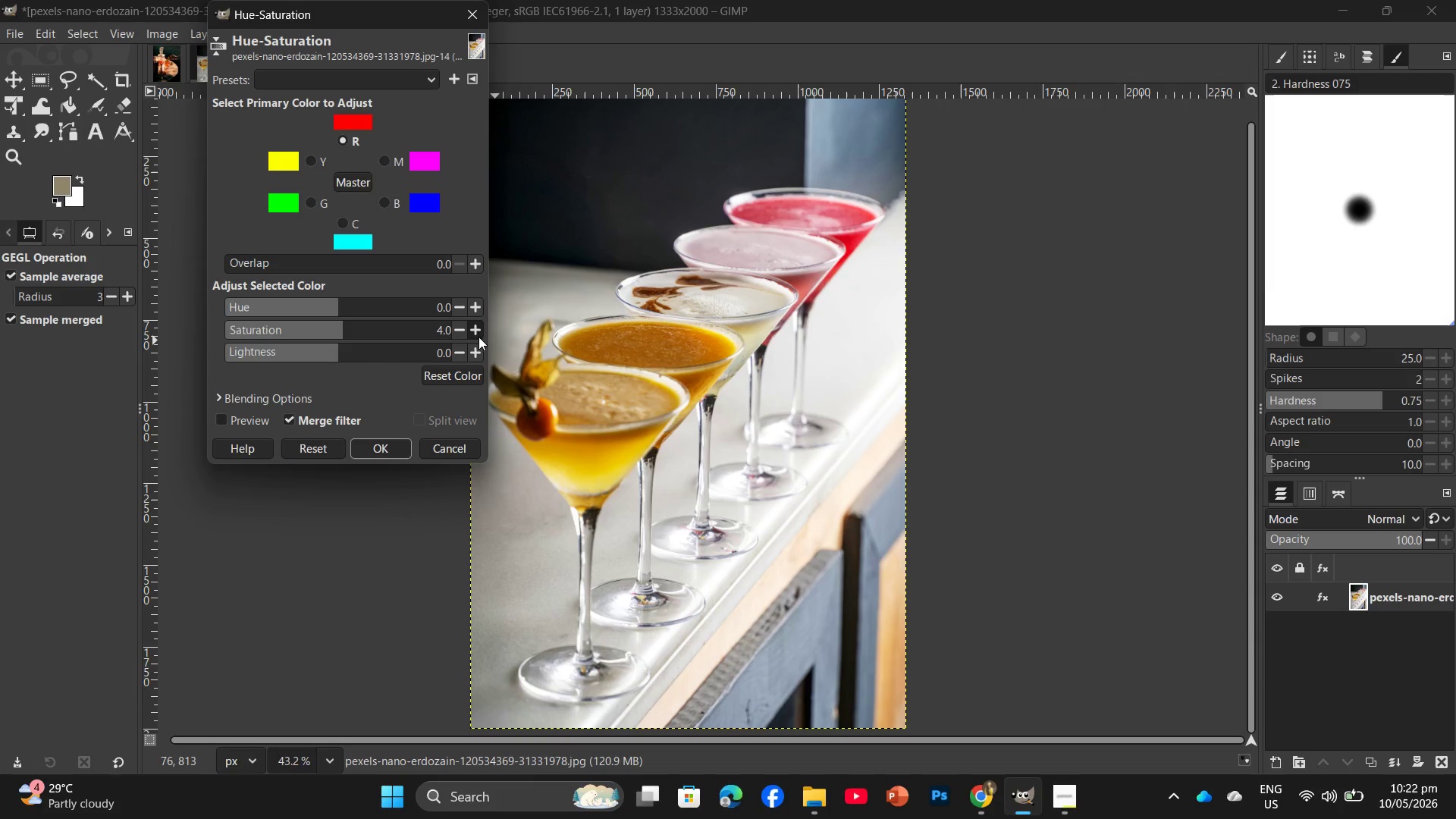 
triple_click([479, 337])
 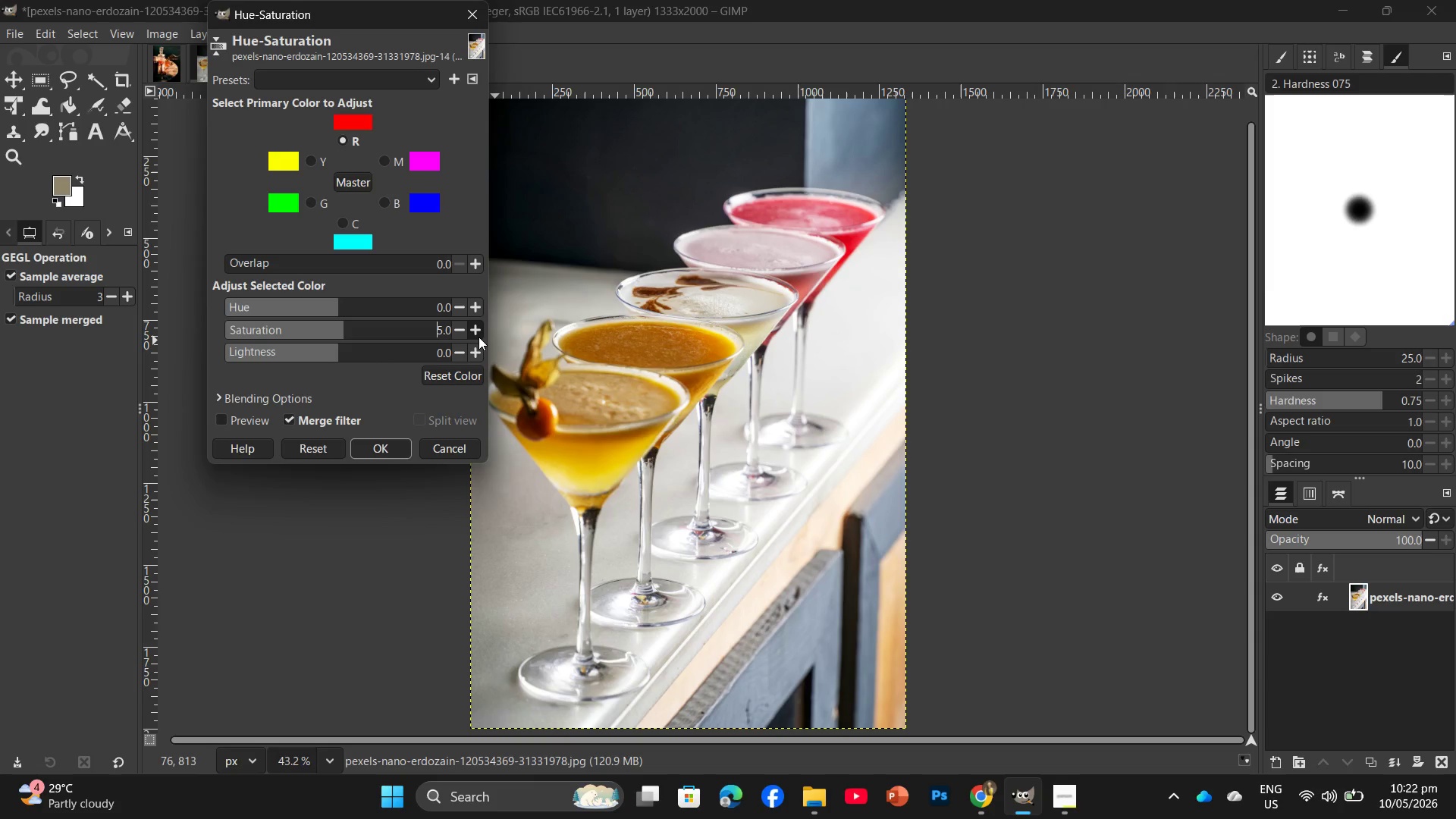 
left_click([479, 337])
 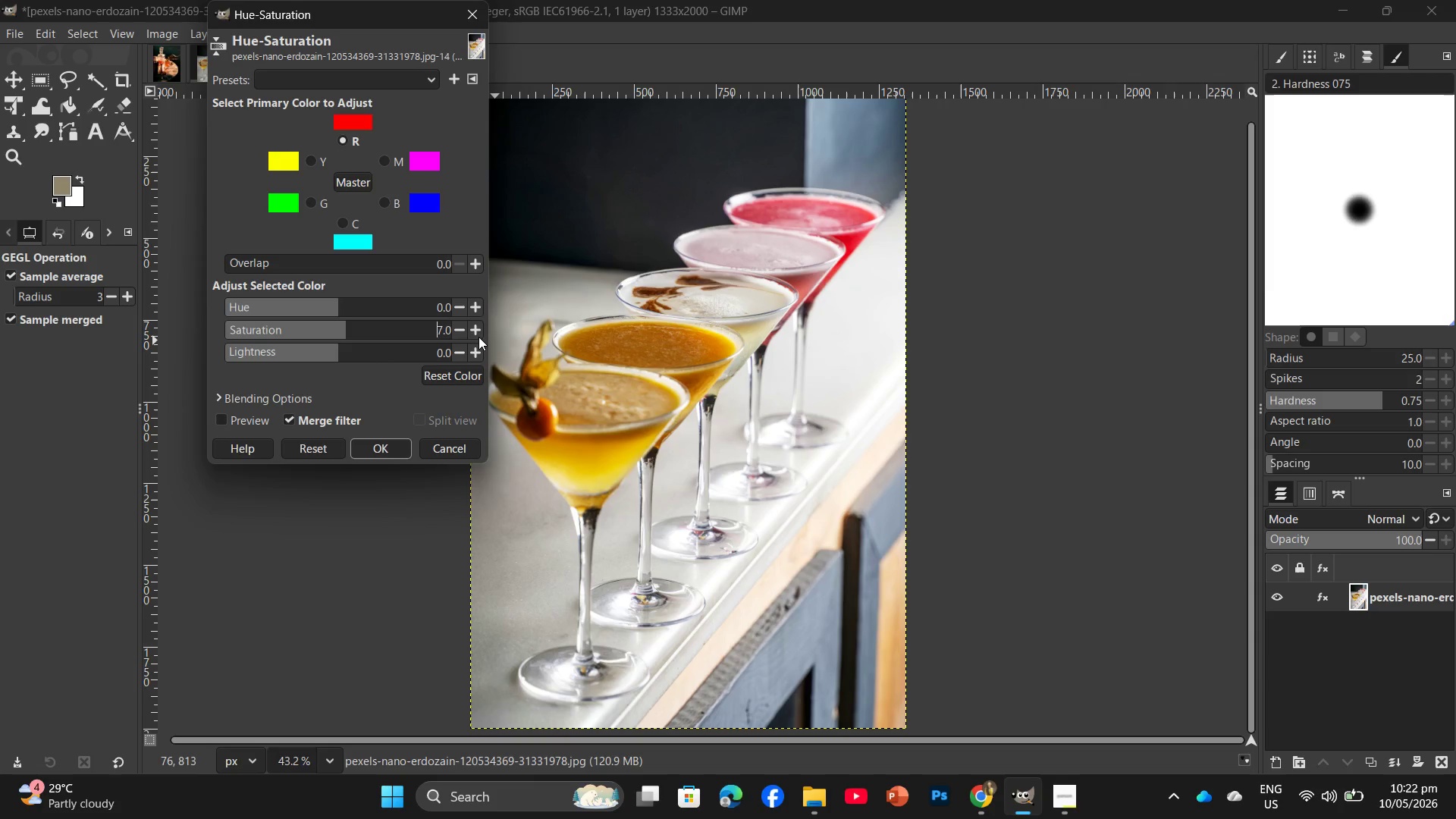 
double_click([479, 337])
 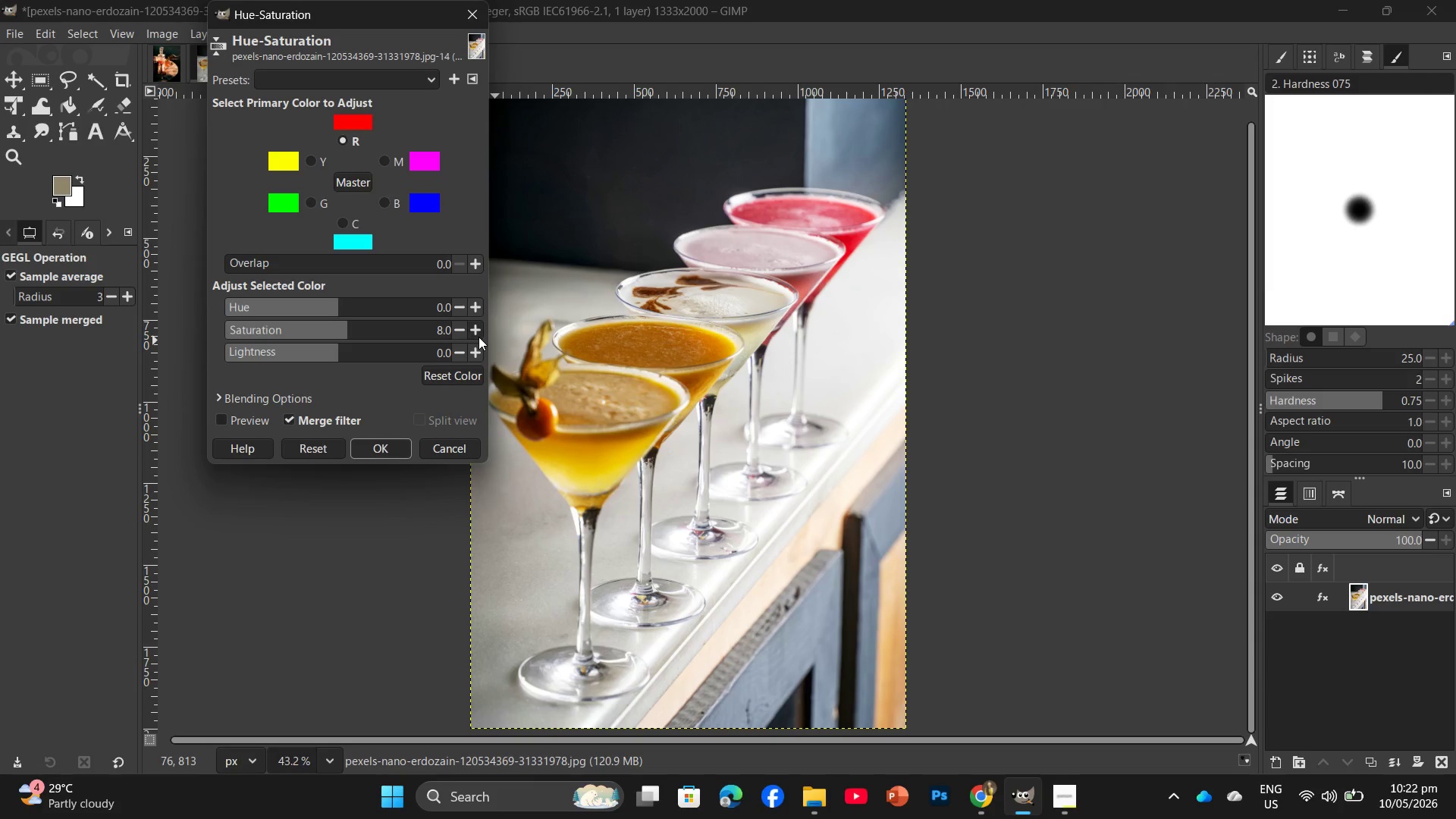 
triple_click([479, 337])
 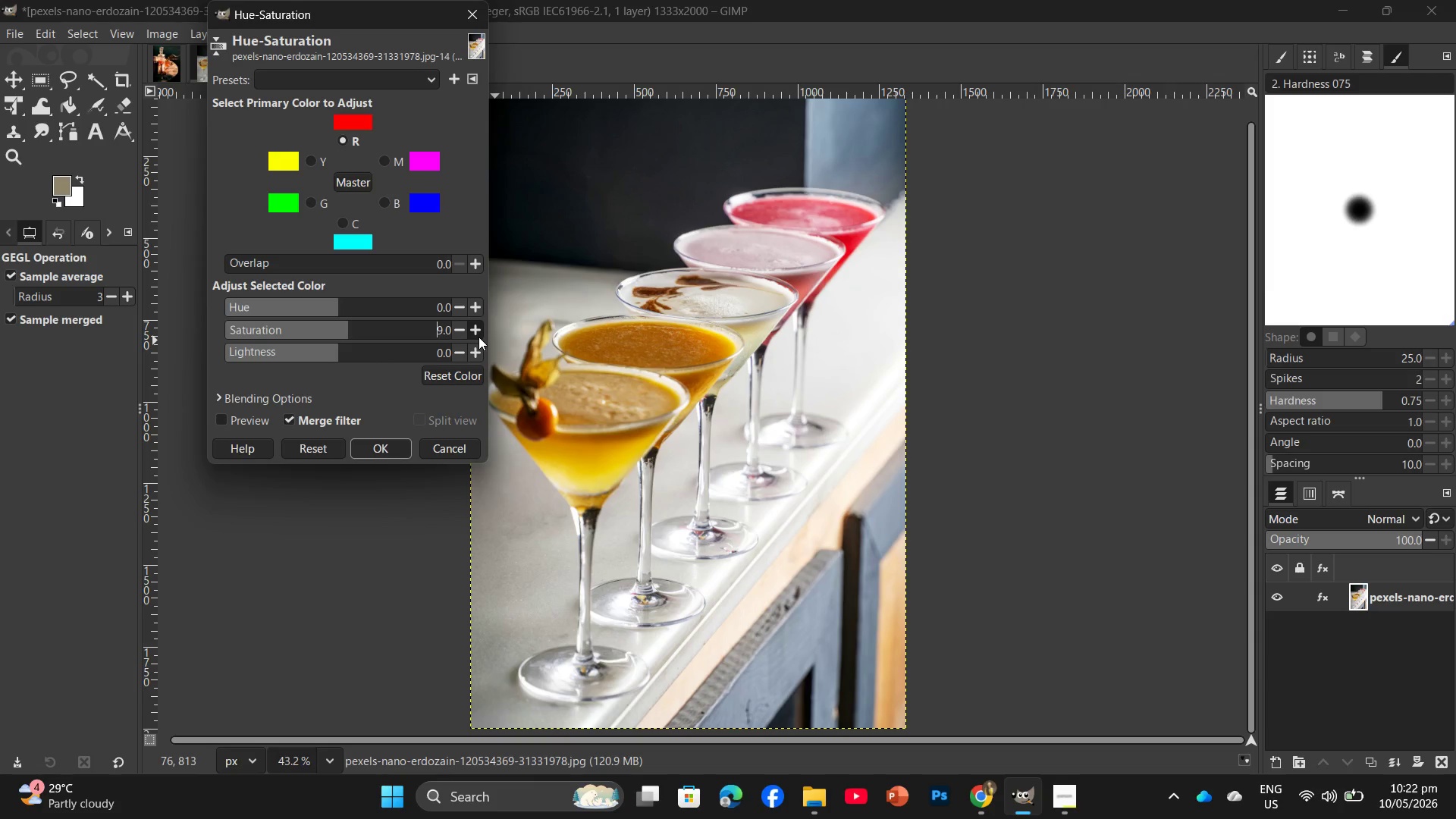 
triple_click([479, 337])
 